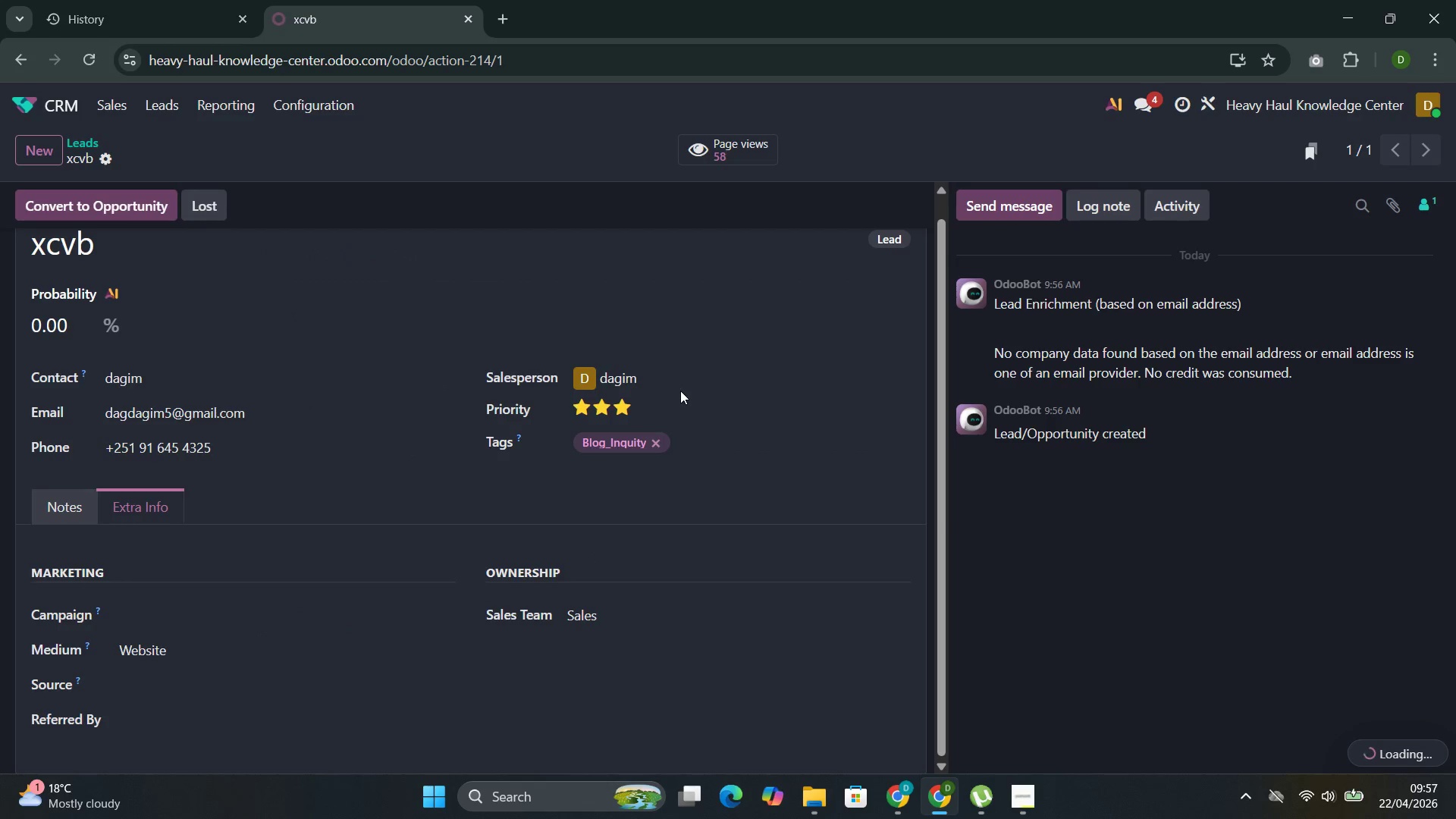 
left_click([541, 434])
 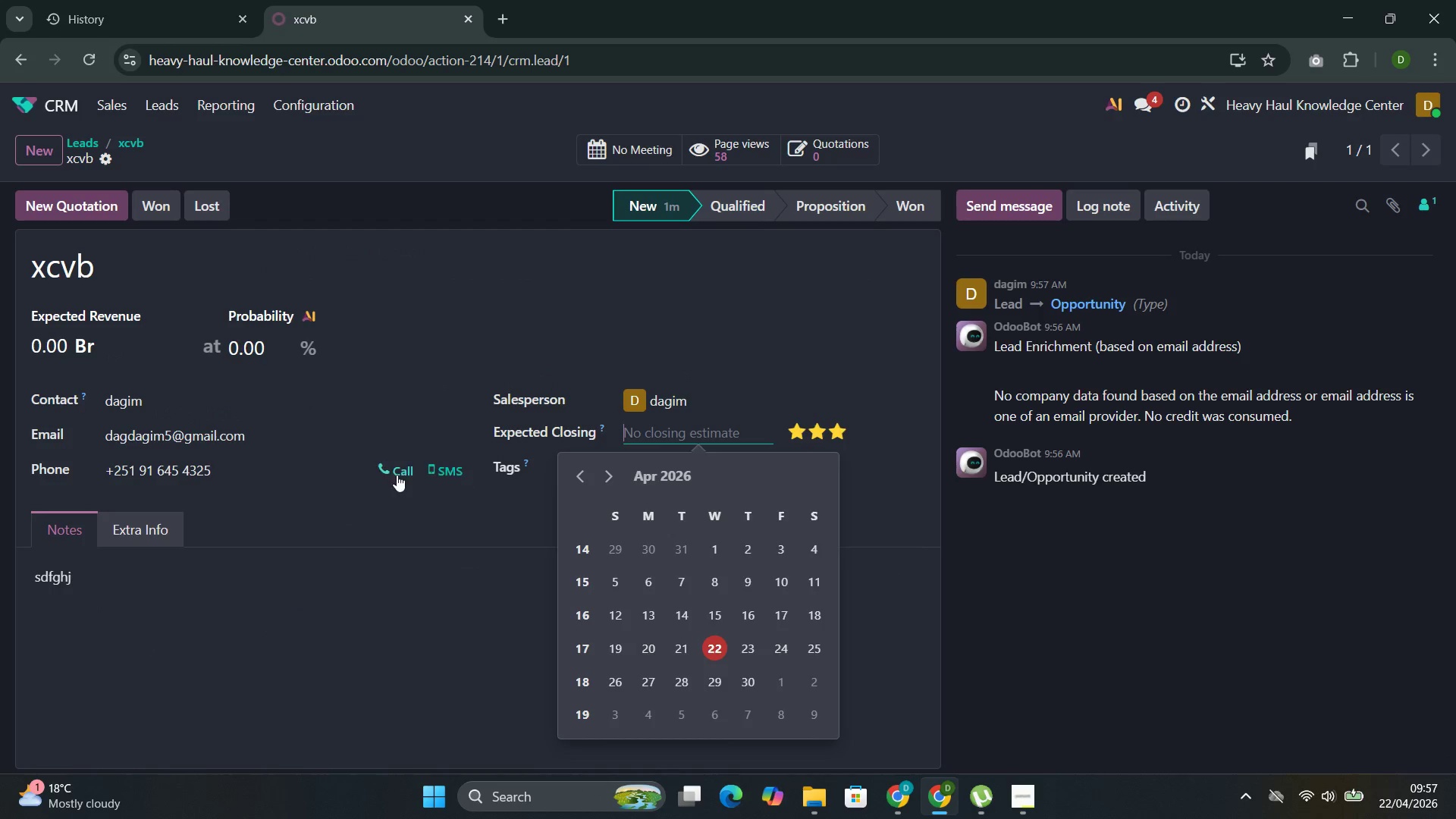 
left_click([394, 479])
 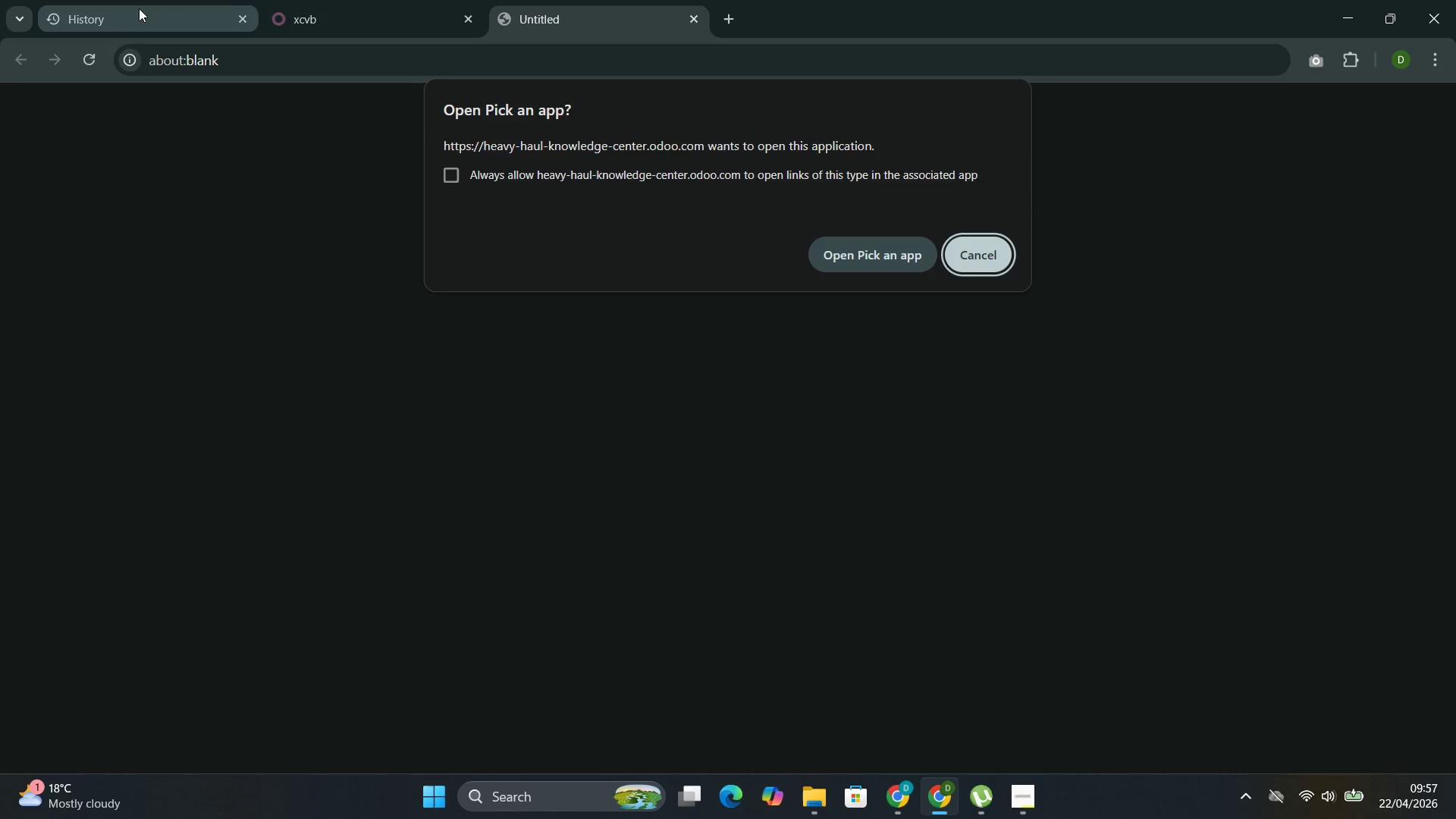 
left_click_drag(start_coordinate=[328, 14], to_coordinate=[45, 109])
 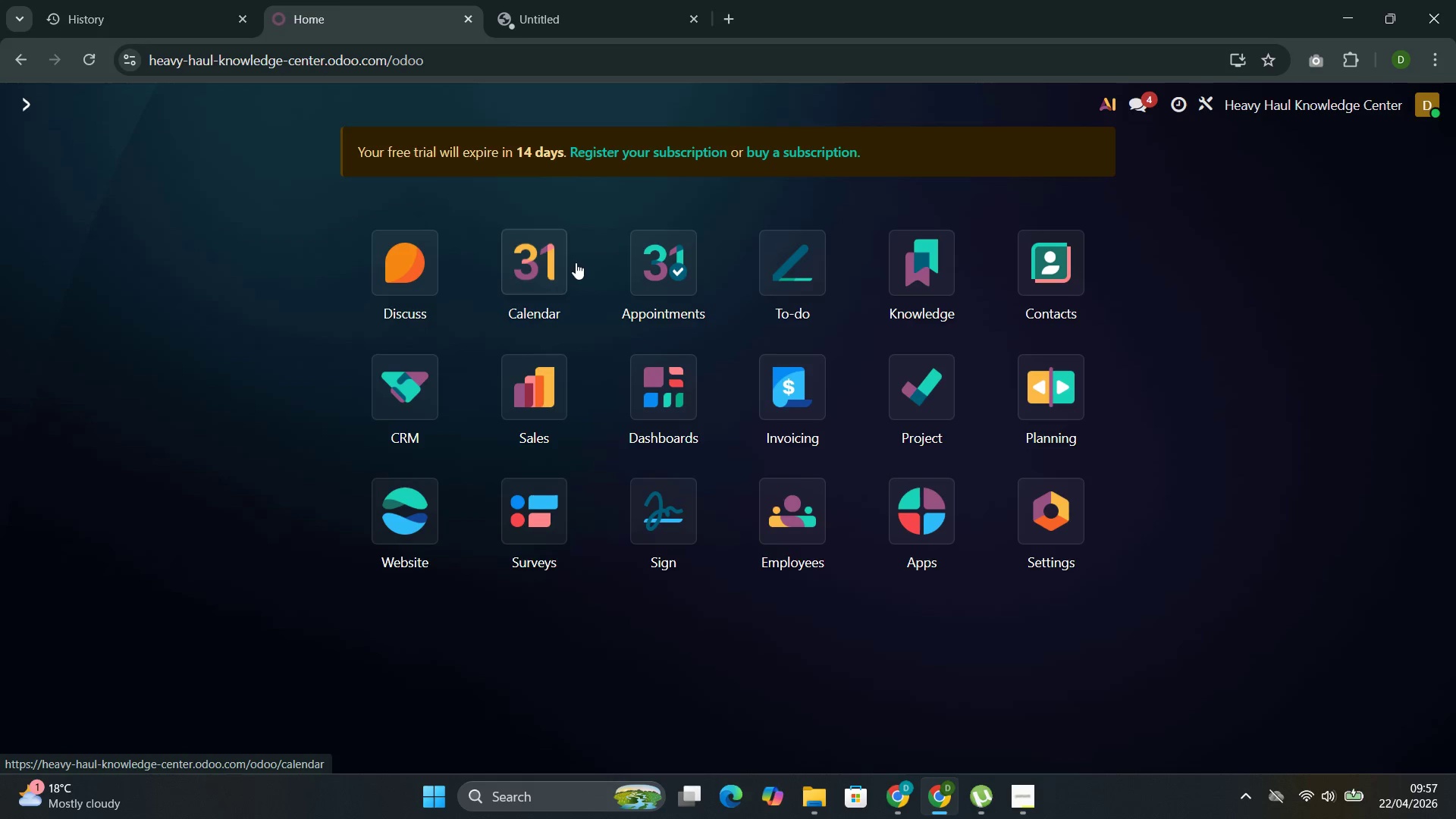 
left_click([45, 109])
 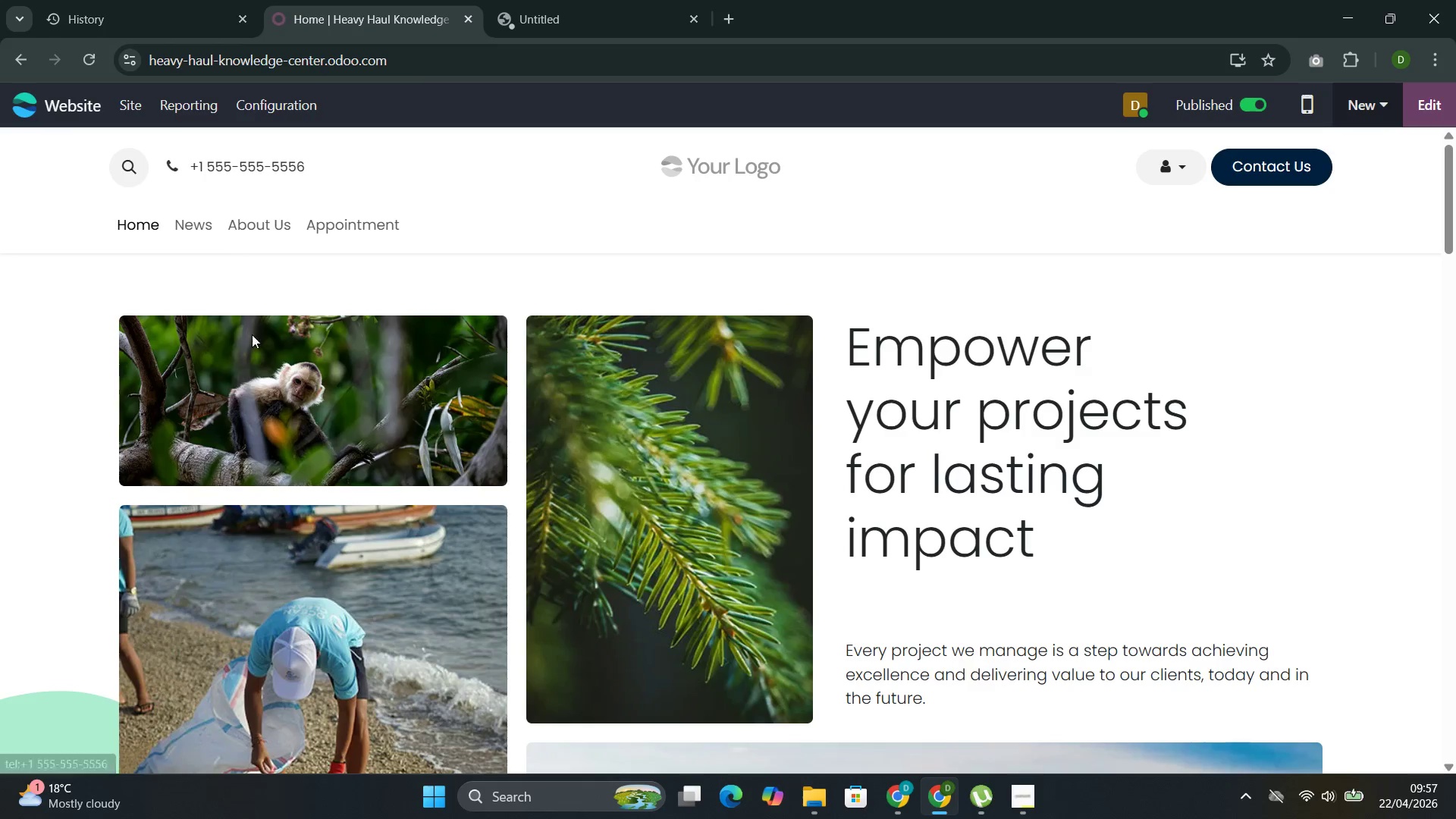 
left_click([187, 218])
 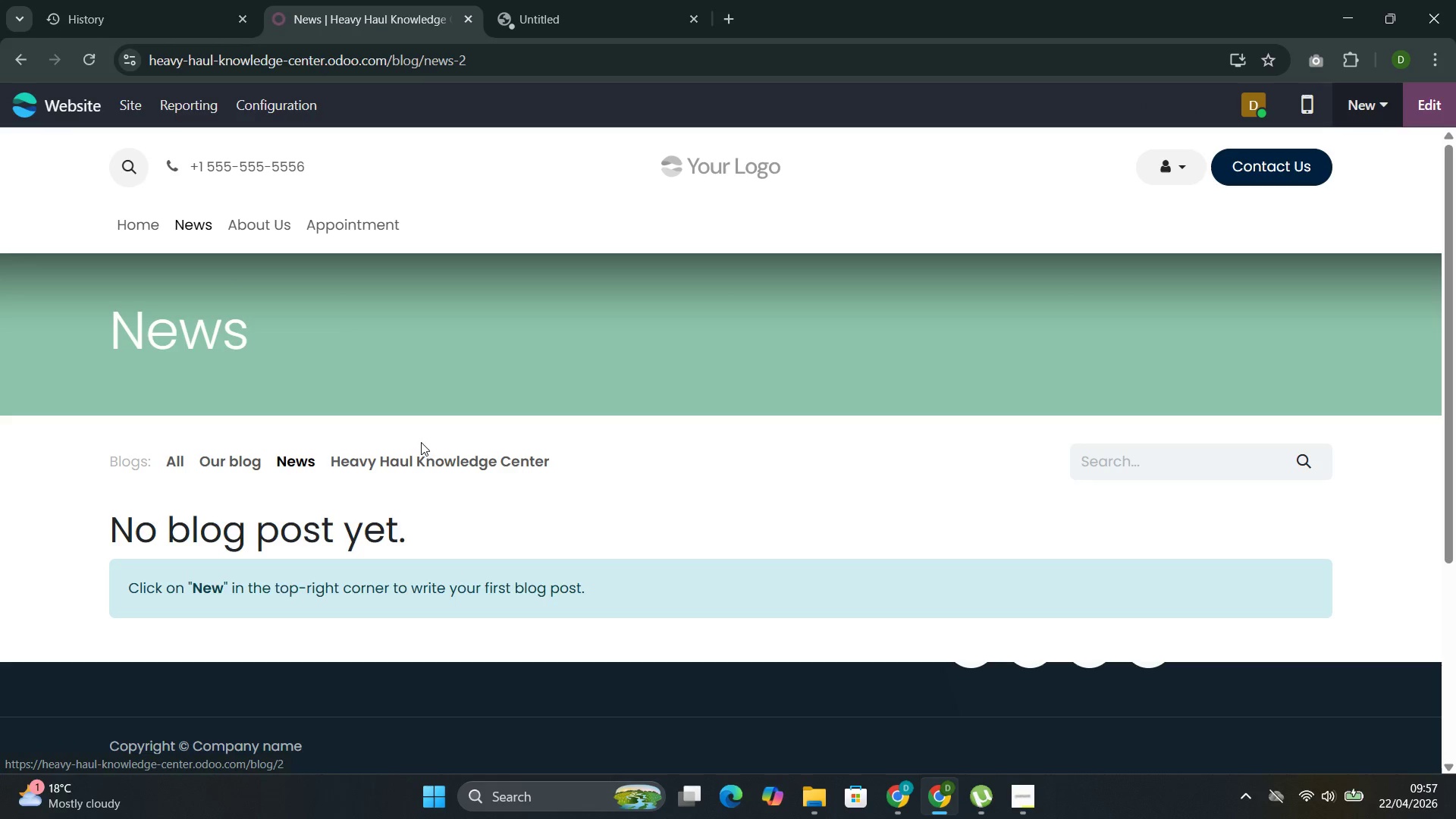 
left_click([411, 450])
 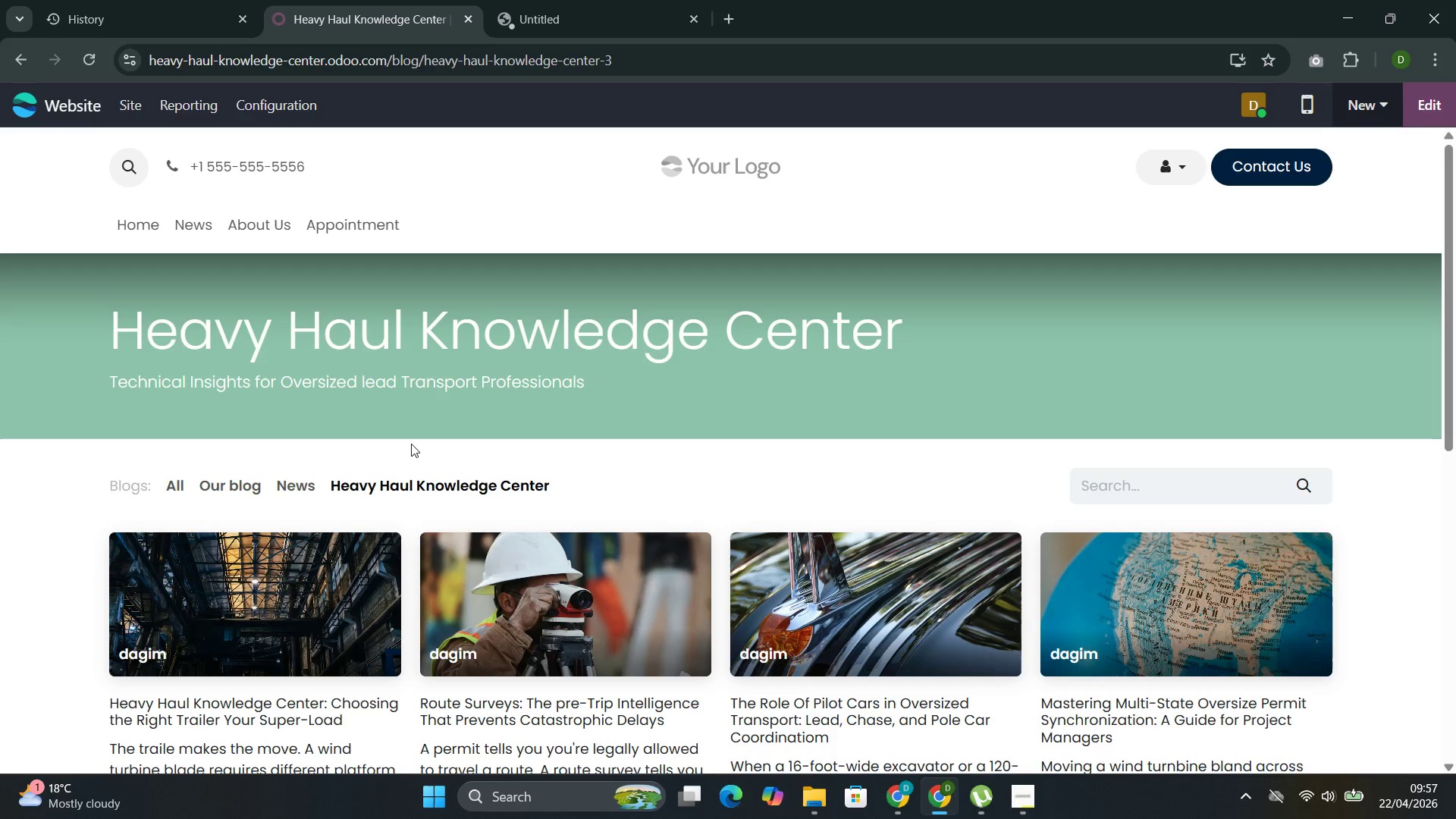 
scroll: coordinate [411, 443], scroll_direction: down, amount: 3.0
 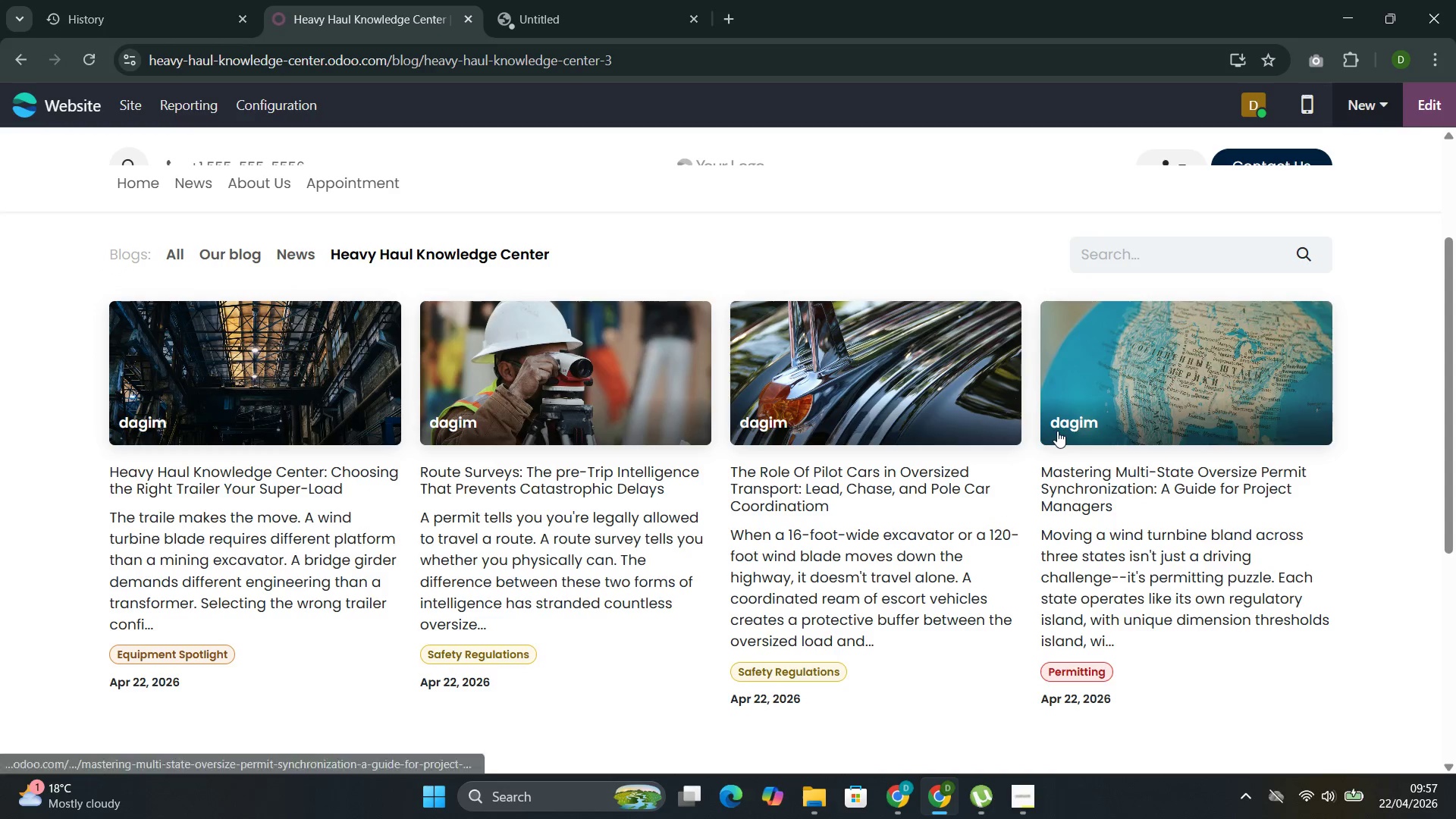 
left_click([1083, 420])
 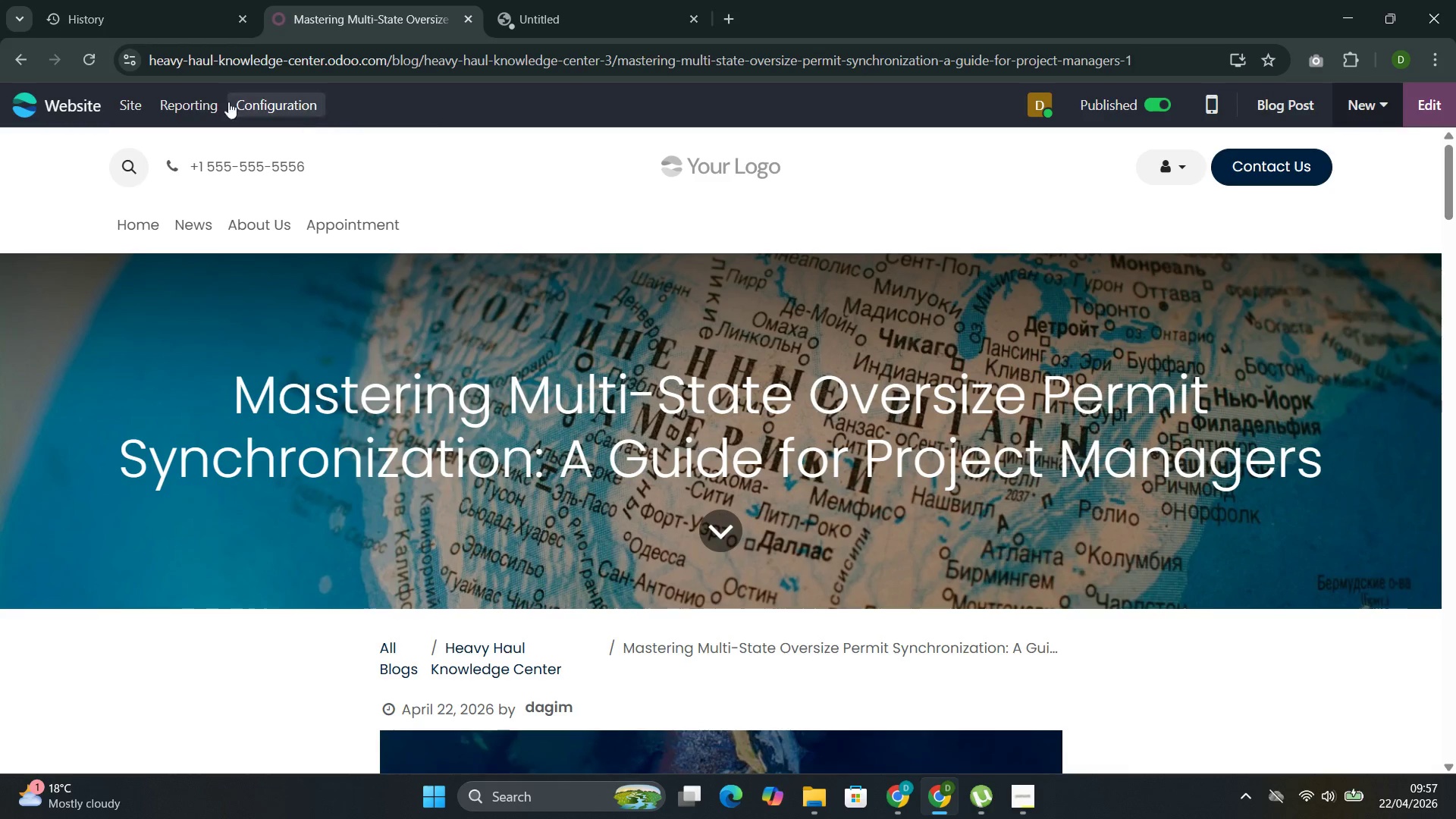 
left_click([8, 54])
 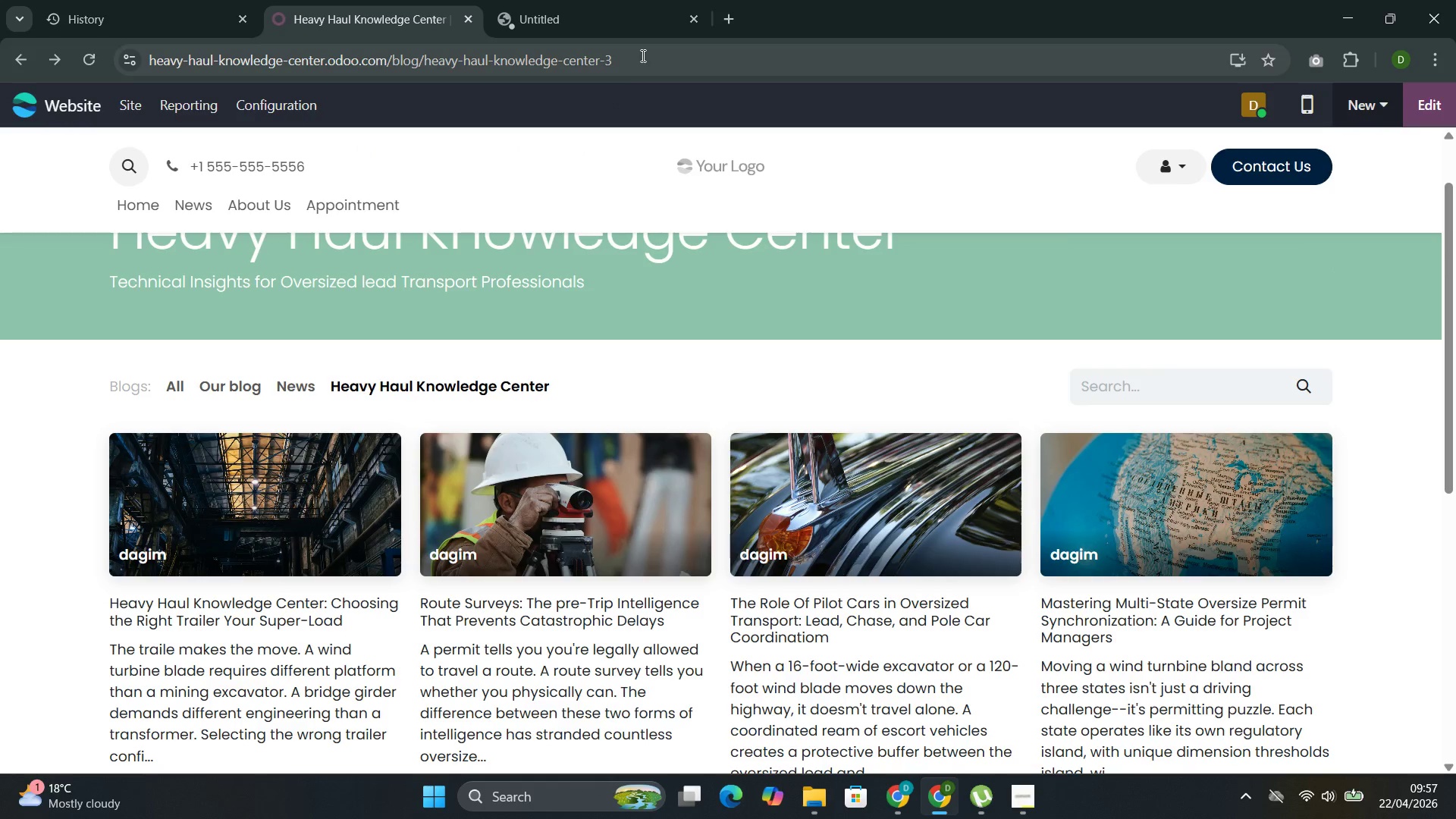 
key(Control+C)
 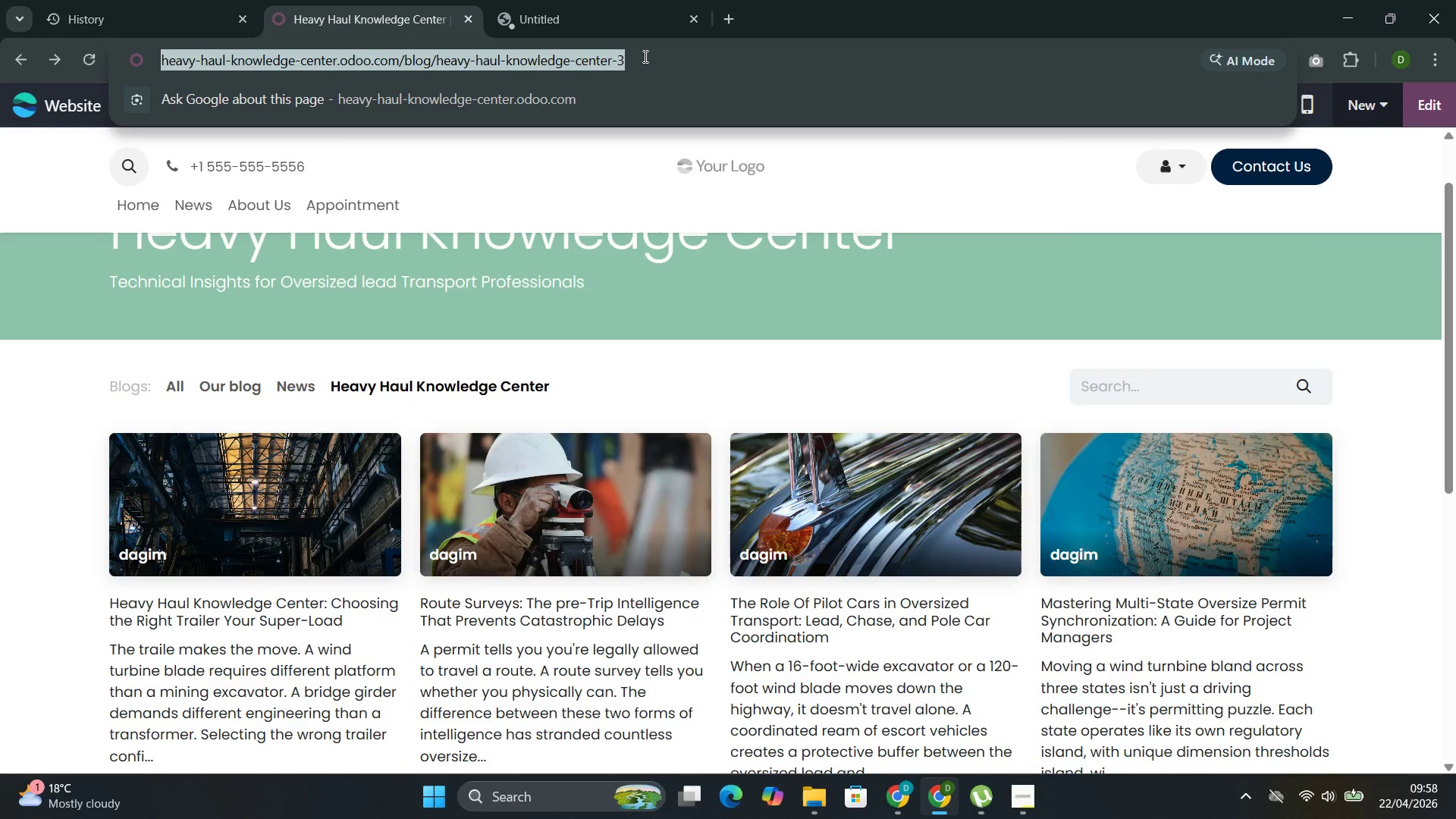 
key(Control+C)
 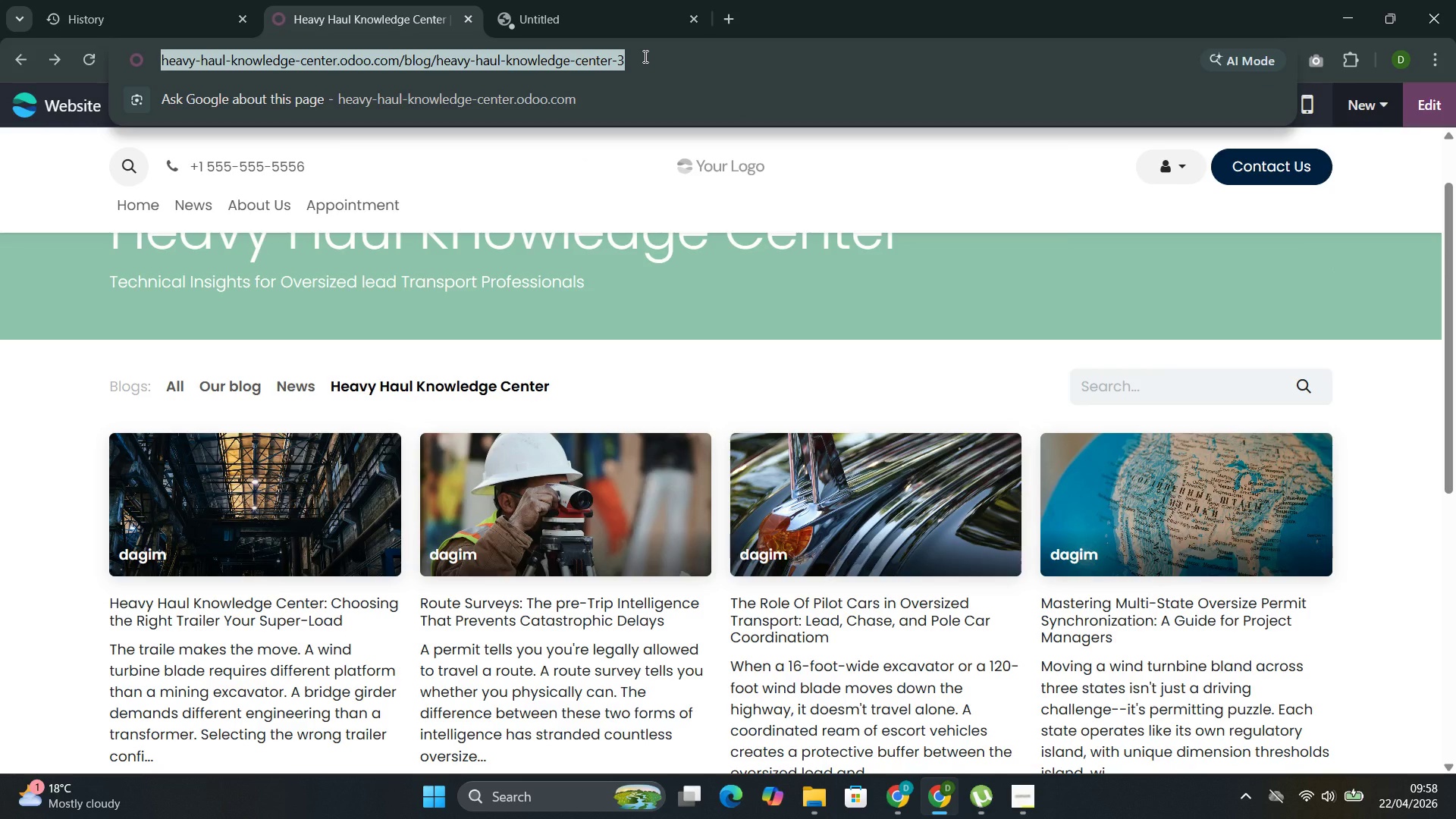 
key(Control+C)
 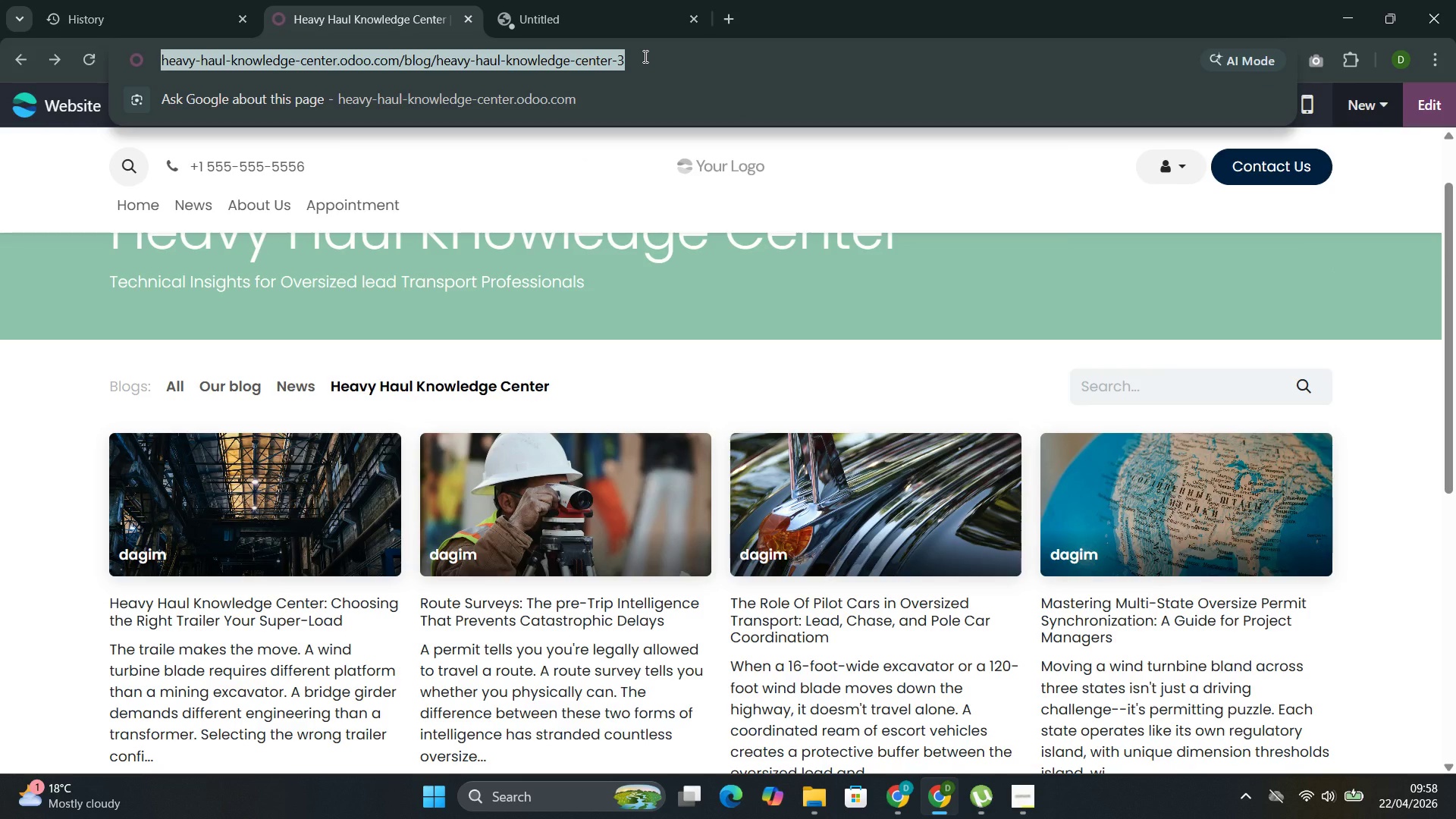 
key(Control+C)
 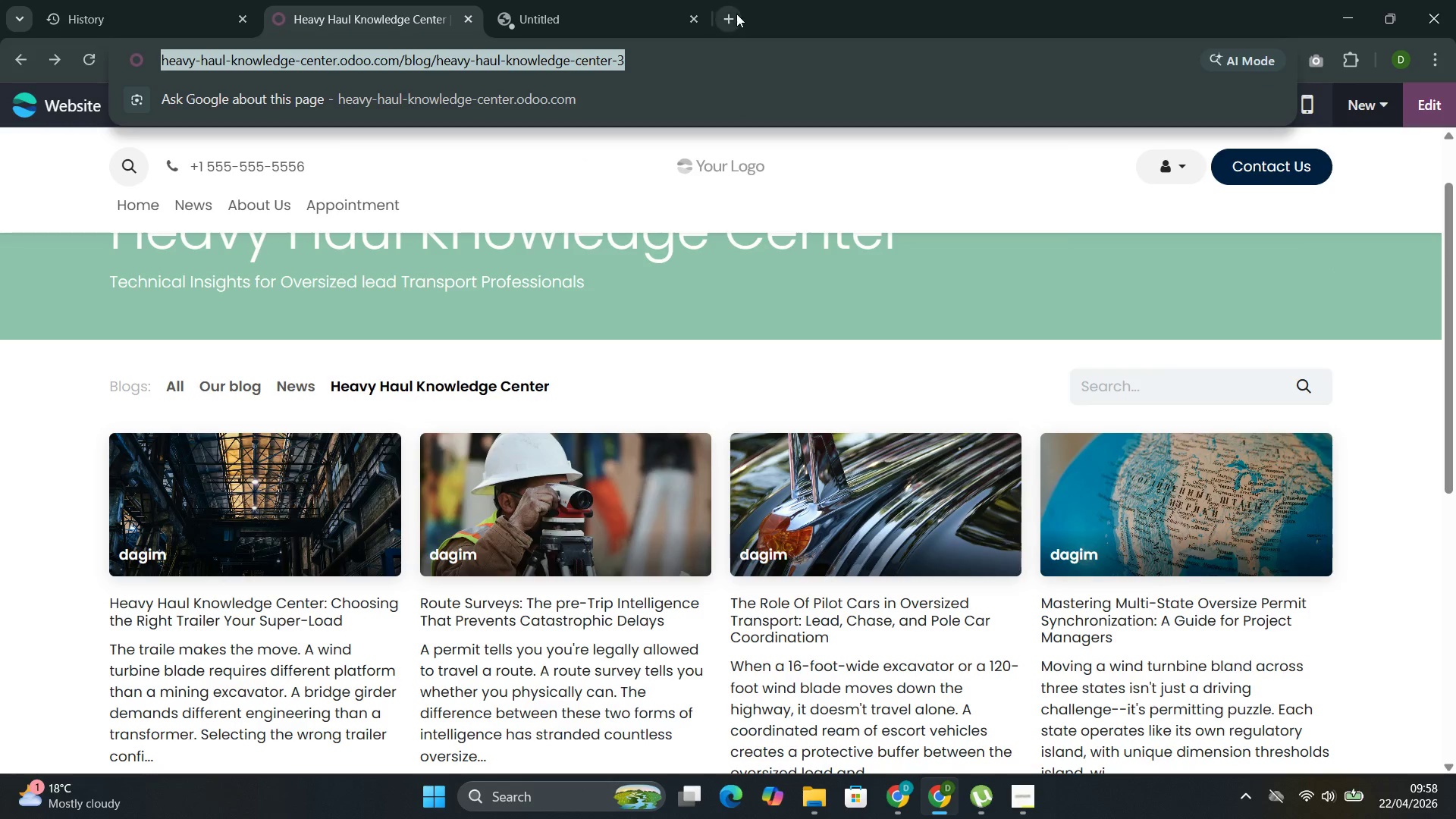 
left_click([736, 14])
 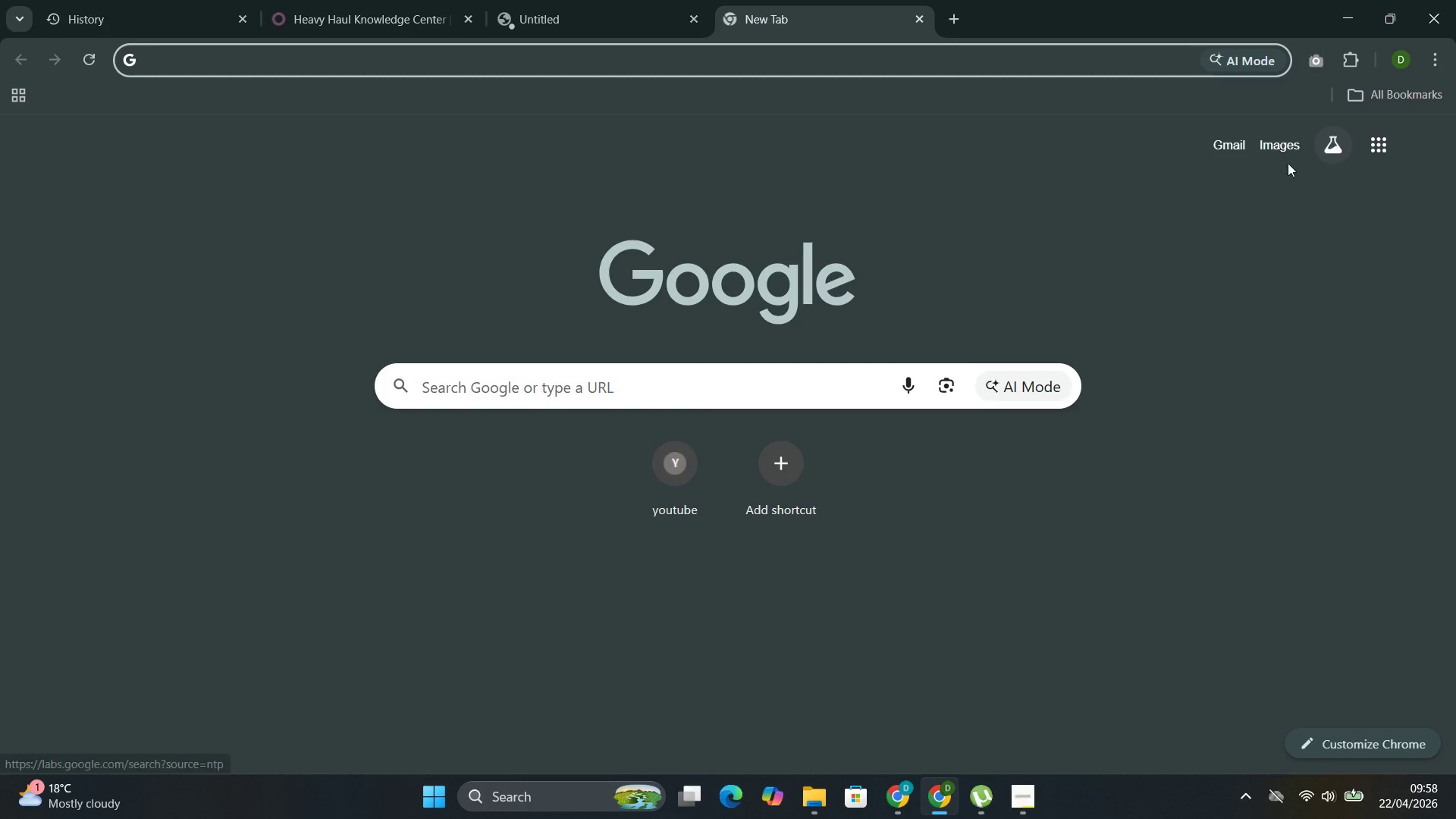 
left_click([645, 385])
 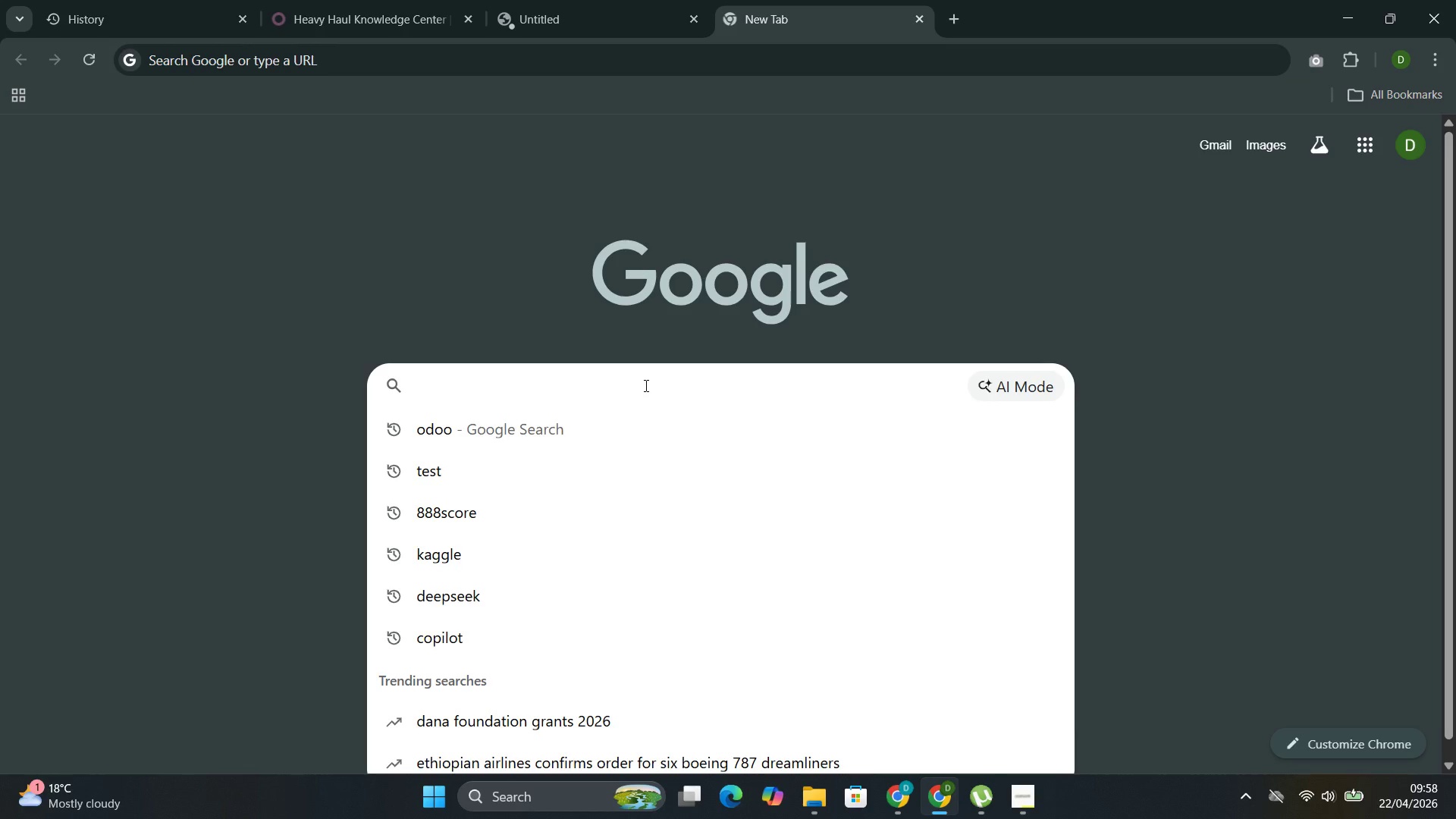 
key(Control+V)
 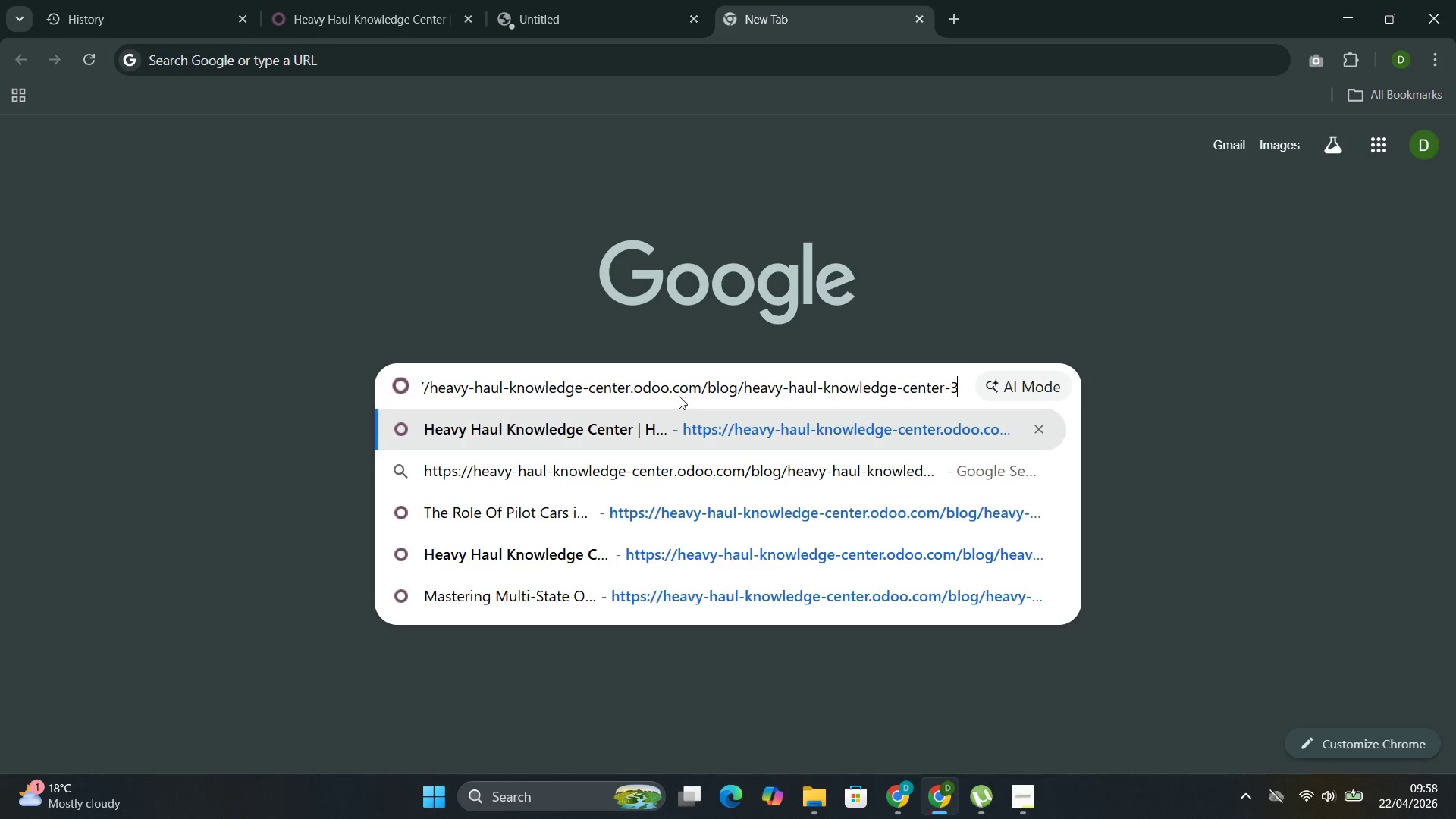 
key(Enter)
 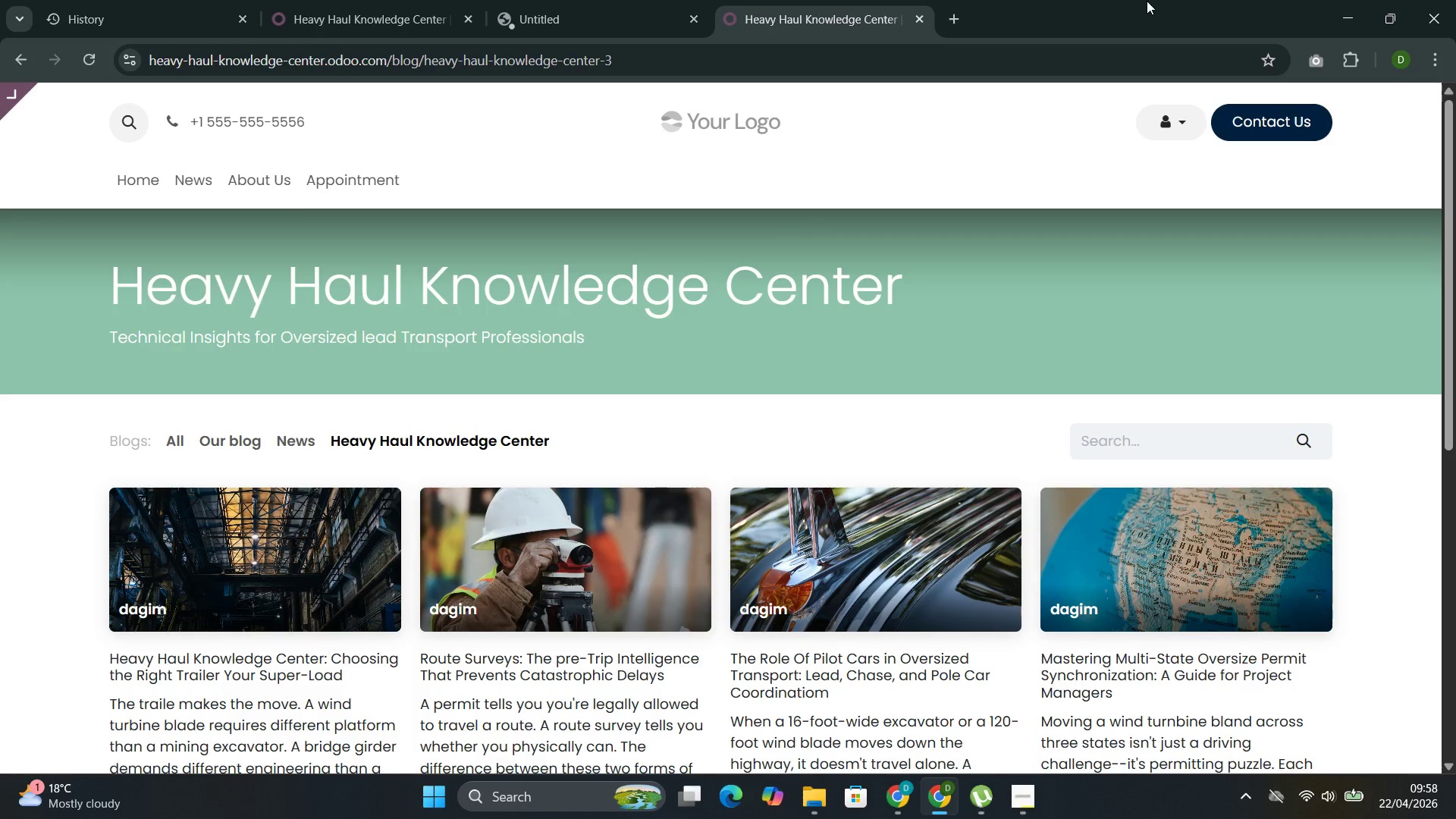 
left_click([1313, 66])
 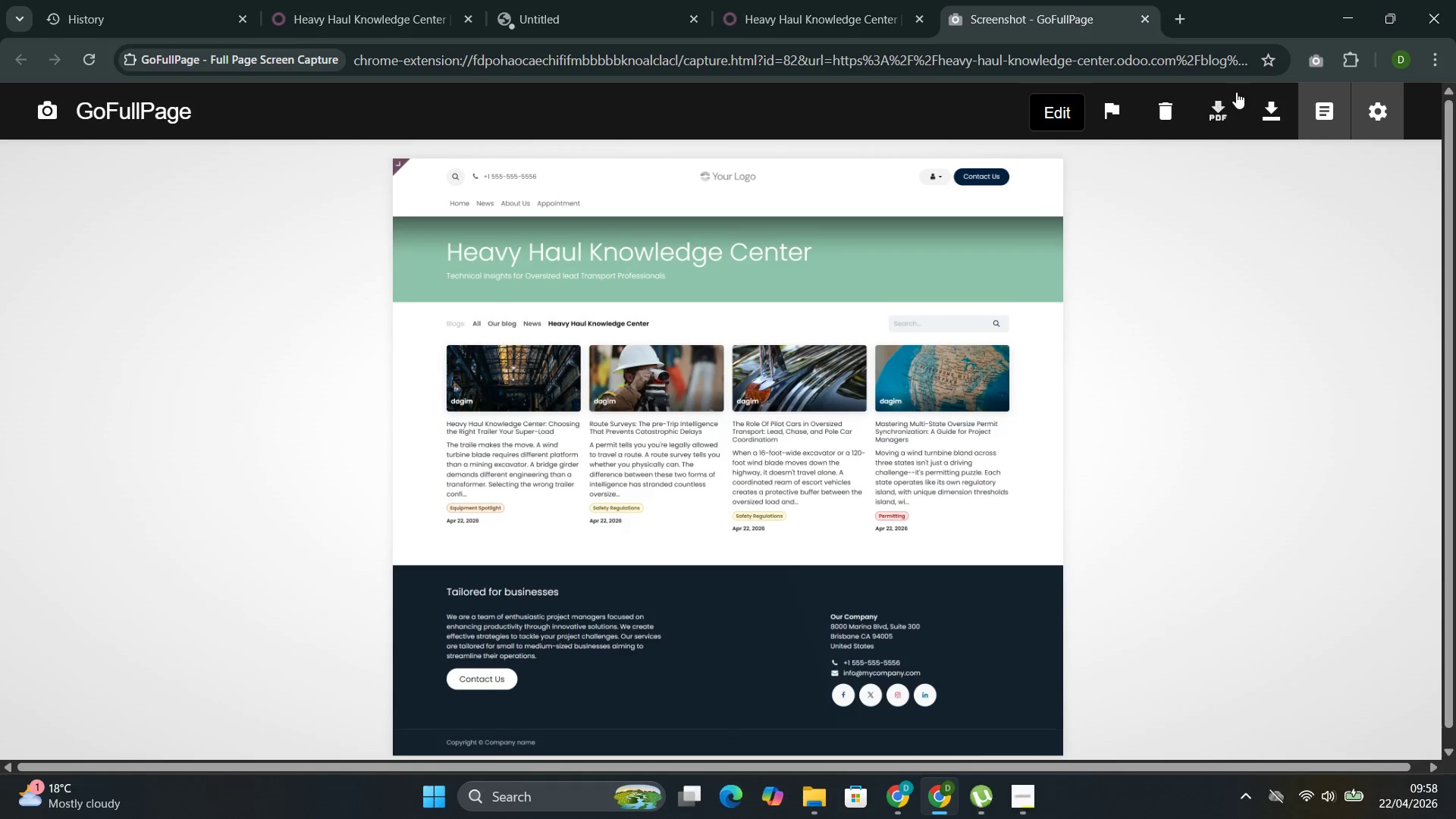 
left_click([1210, 108])
 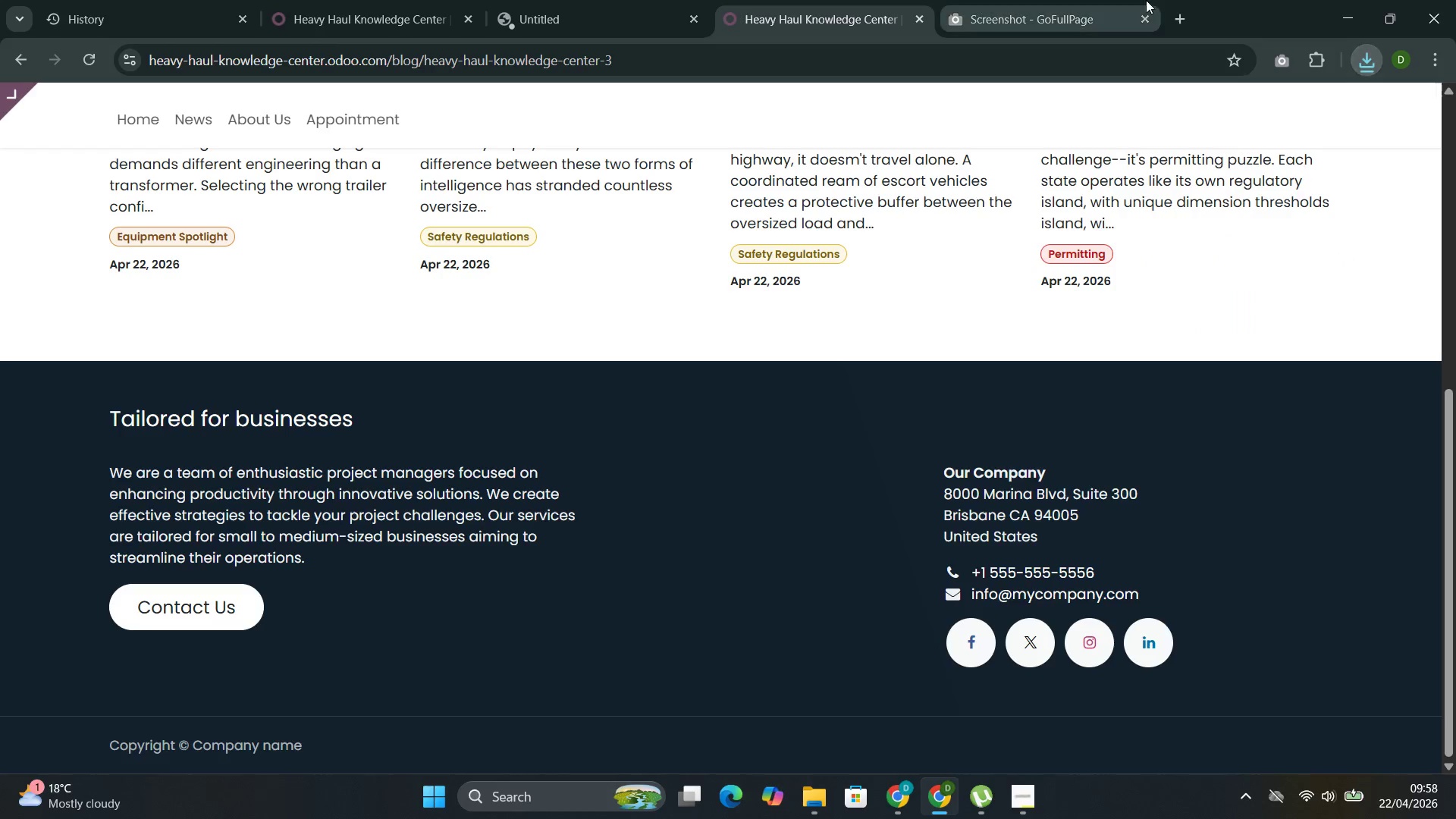 
left_click([1139, 22])
 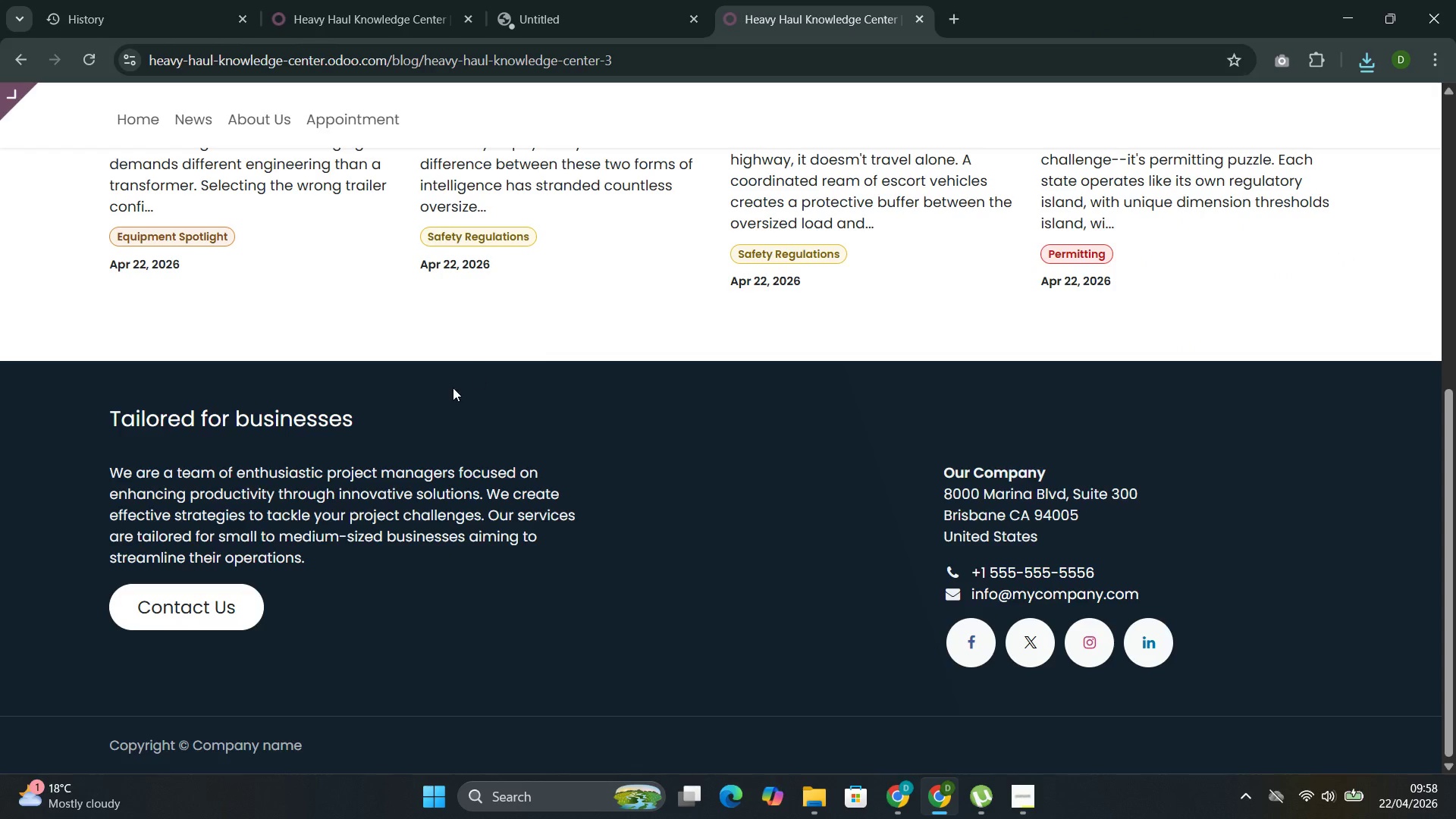 
scroll: coordinate [453, 388], scroll_direction: up, amount: 4.0
 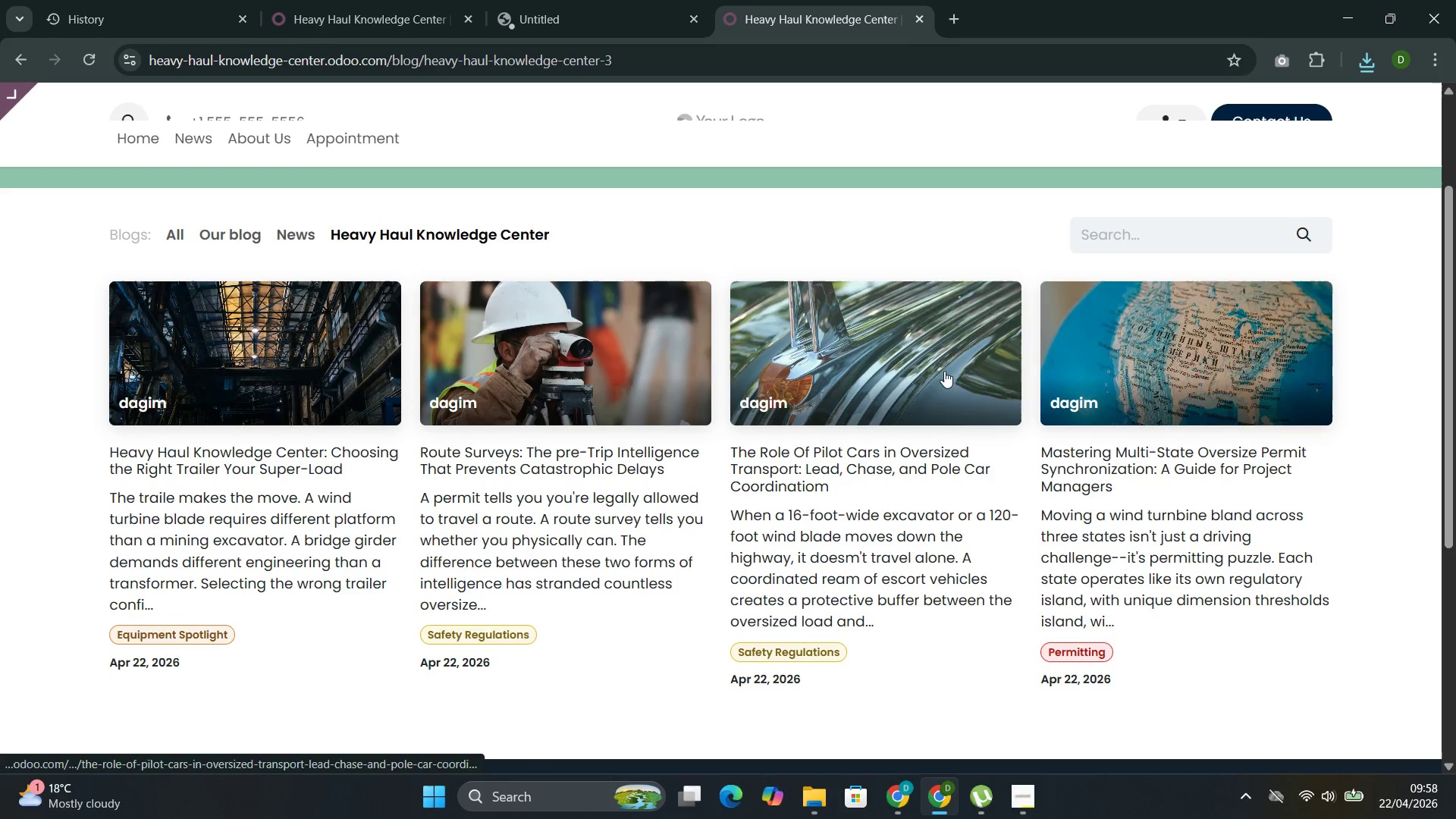 
left_click([1169, 370])
 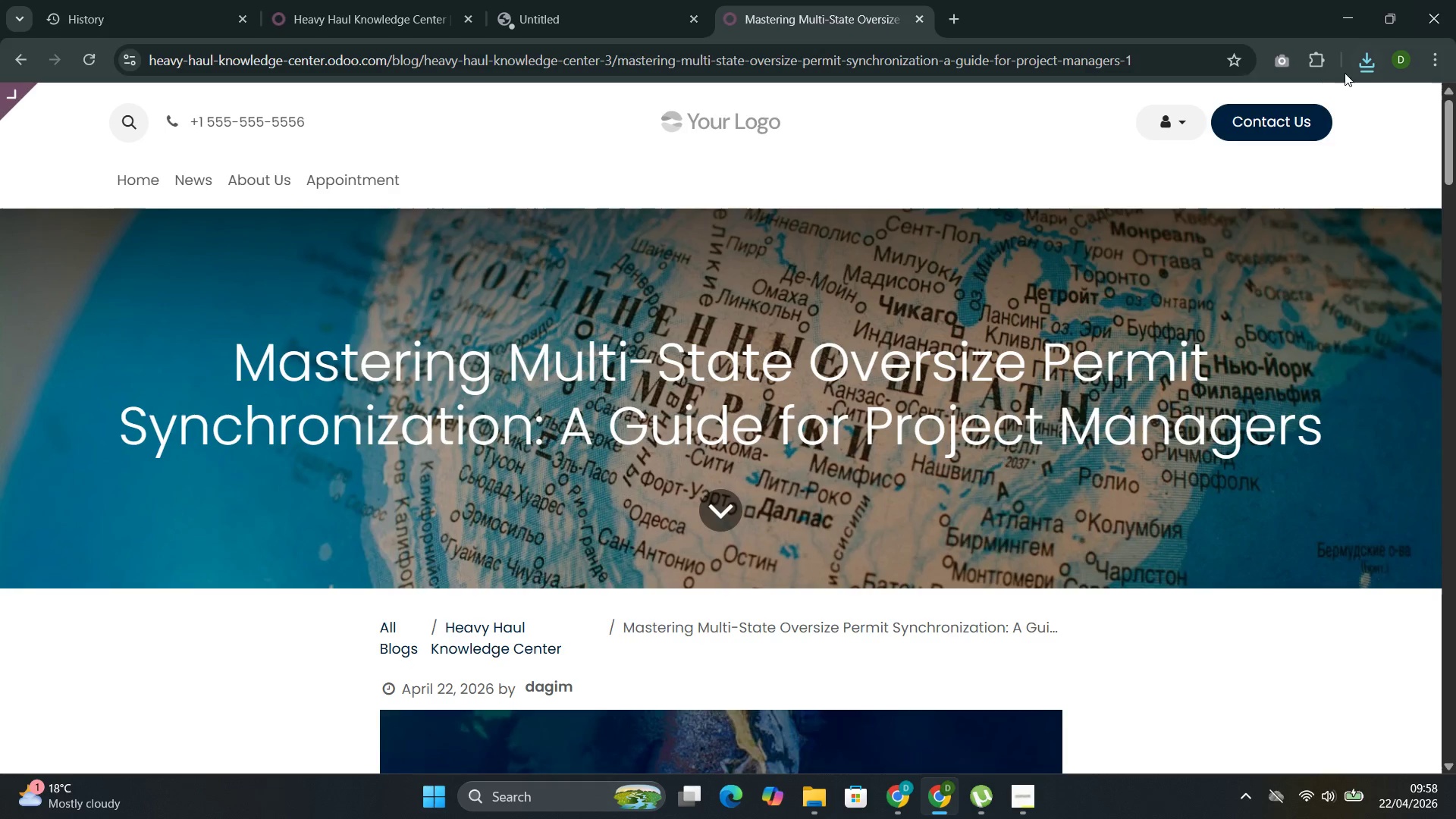 
left_click([1270, 67])
 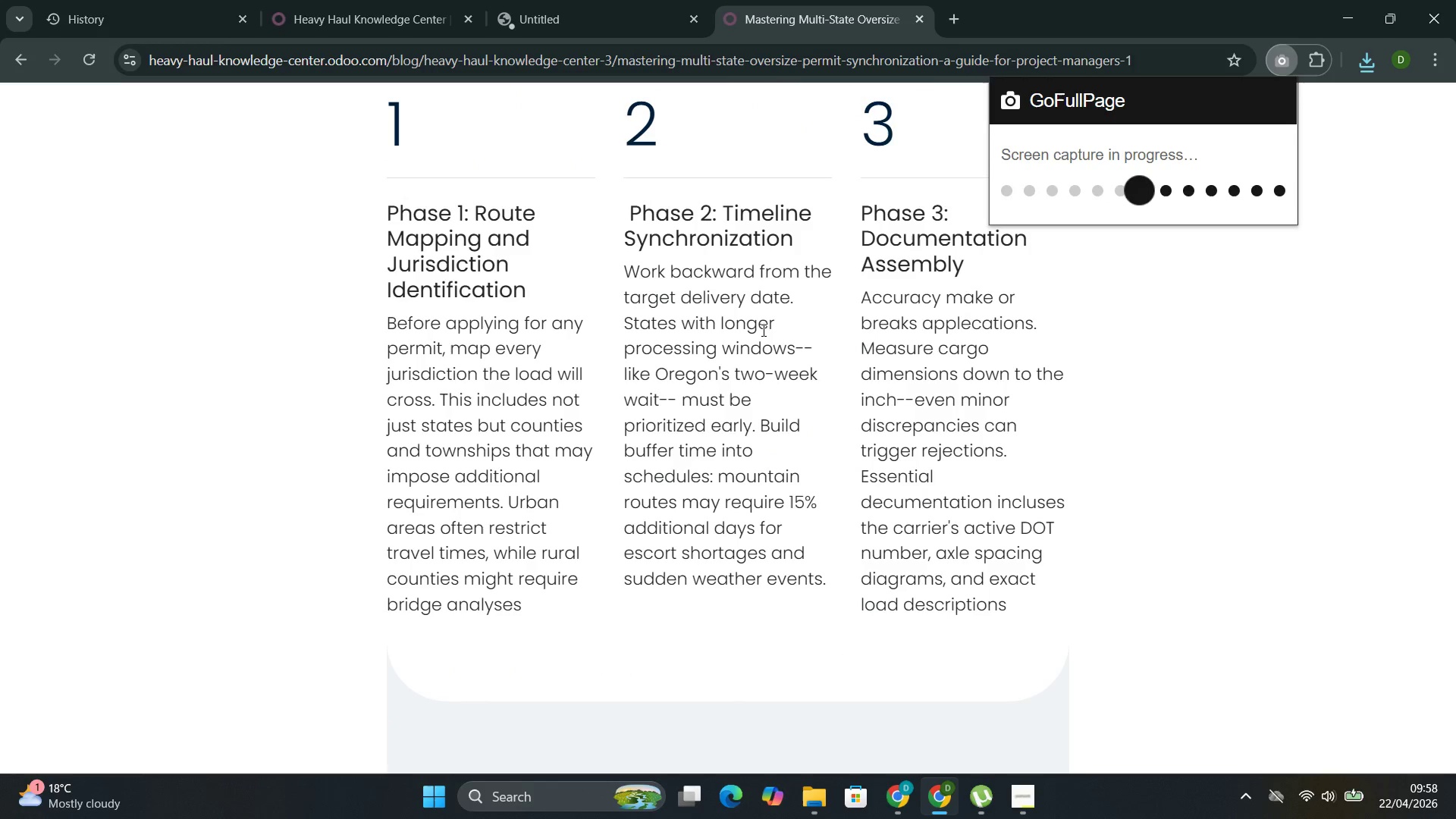 
wait(8.33)
 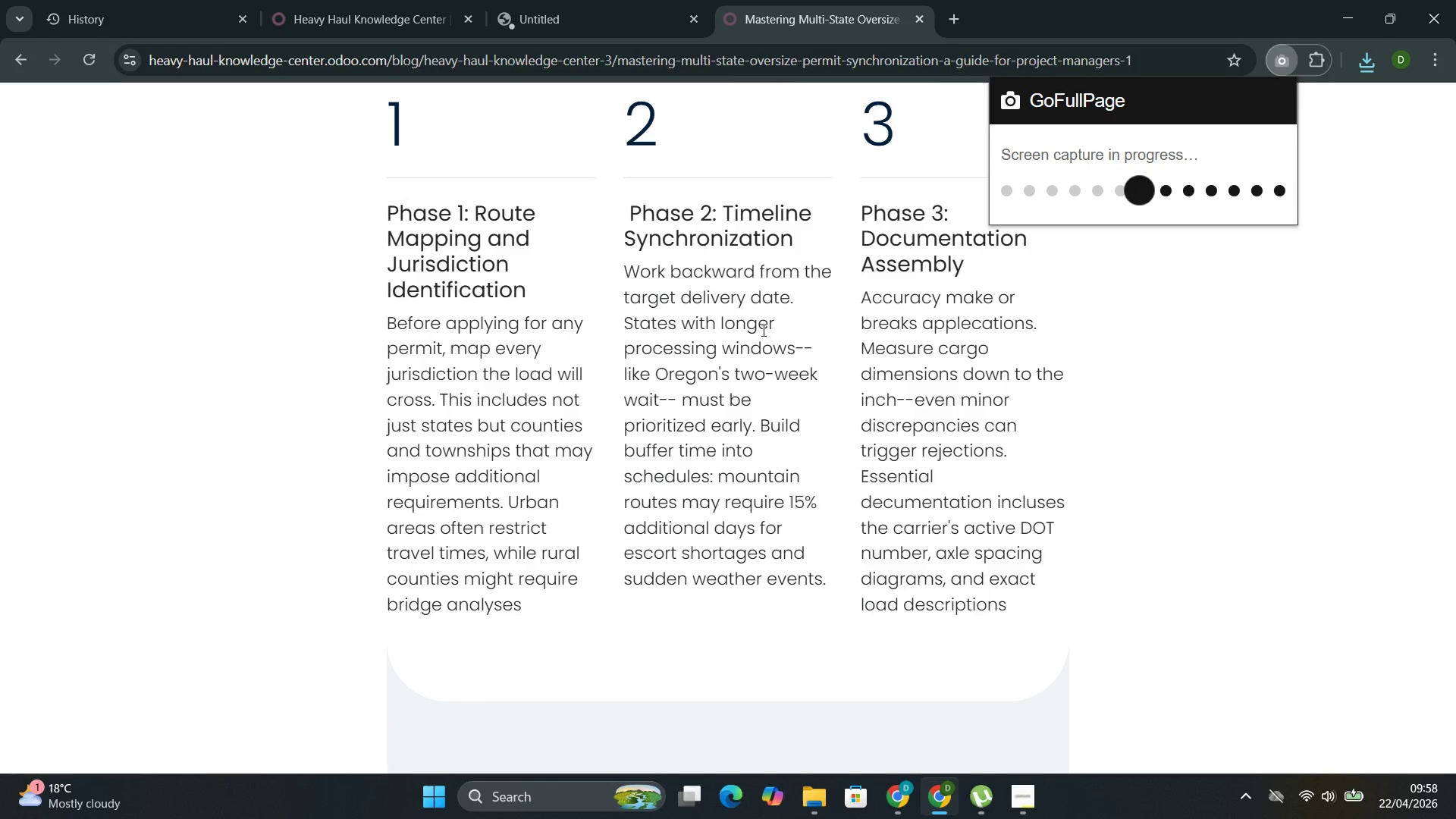 
left_click([1207, 102])
 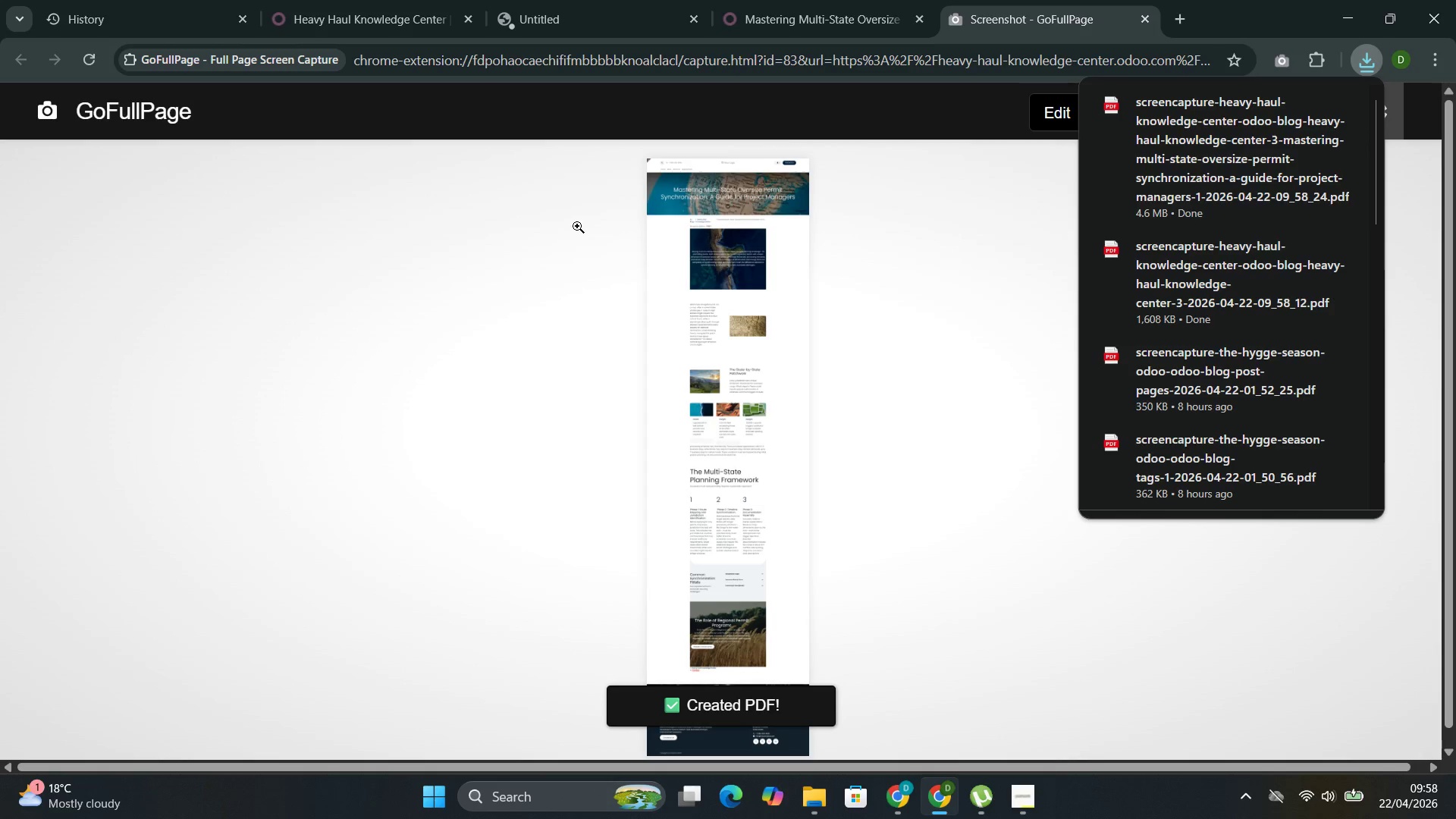 
left_click([409, 281])
 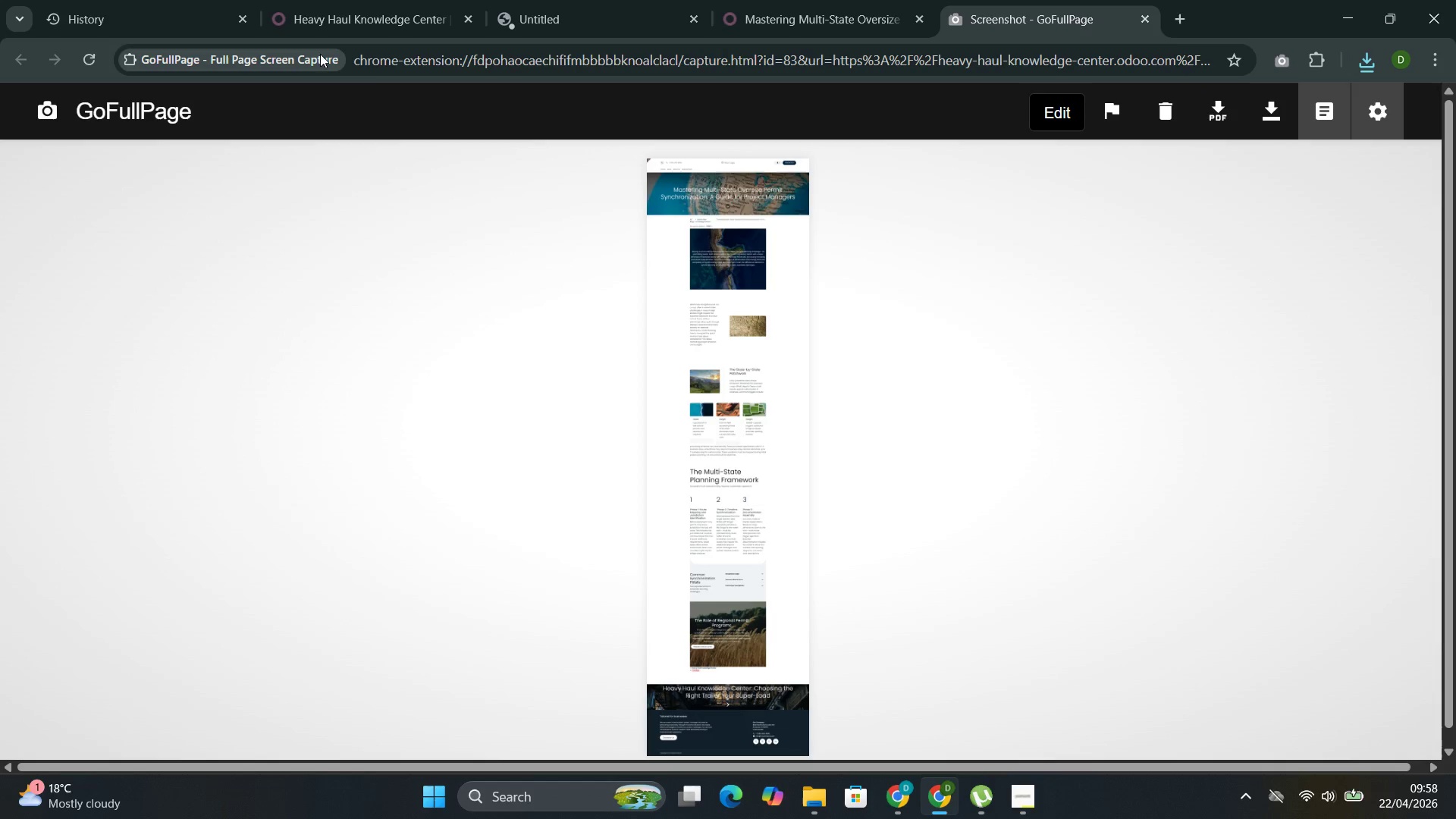 
wait(6.11)
 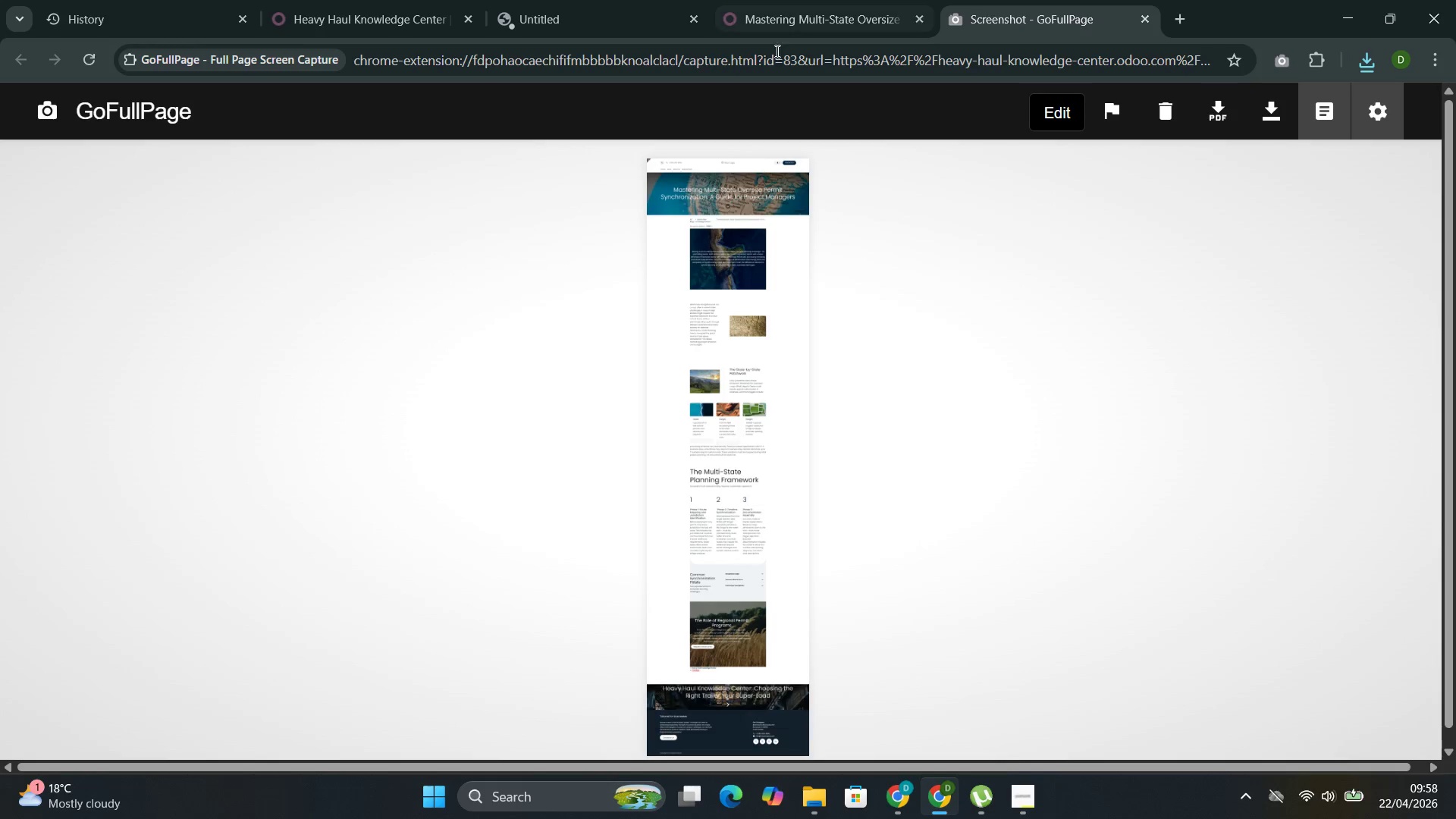 
left_click([1146, 20])
 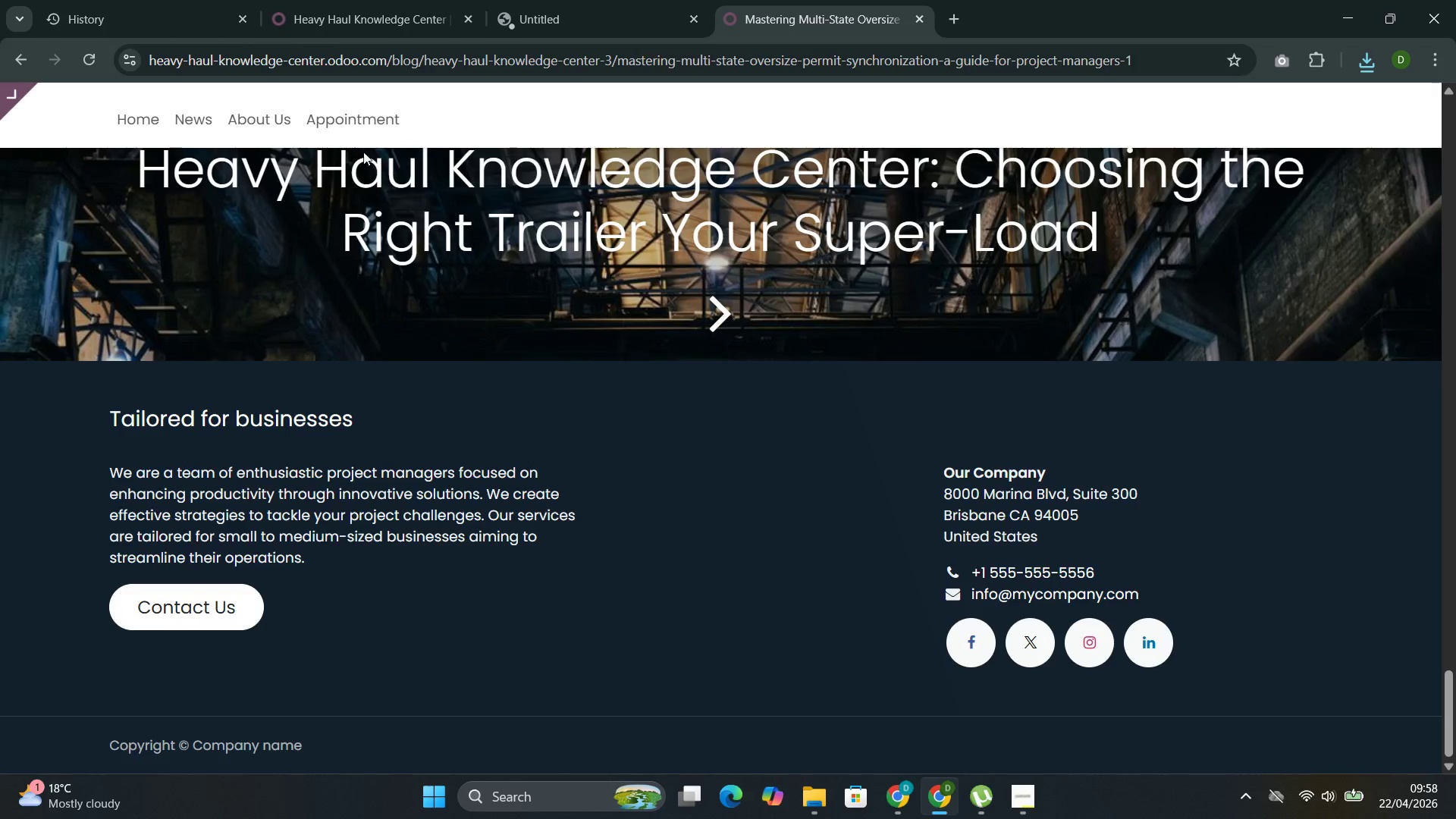 
scroll: coordinate [653, 246], scroll_direction: up, amount: 20.0
 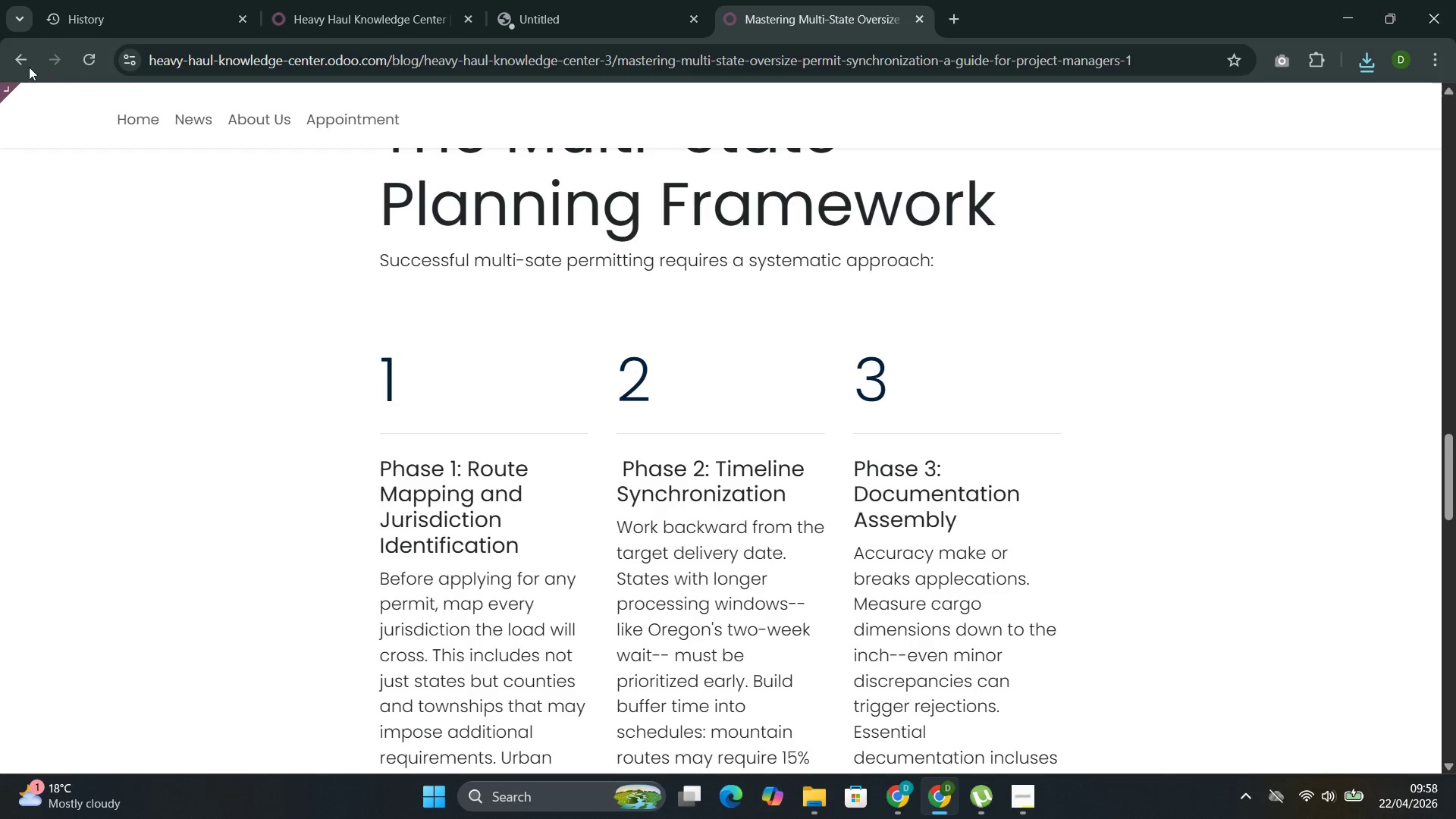 
left_click([21, 61])
 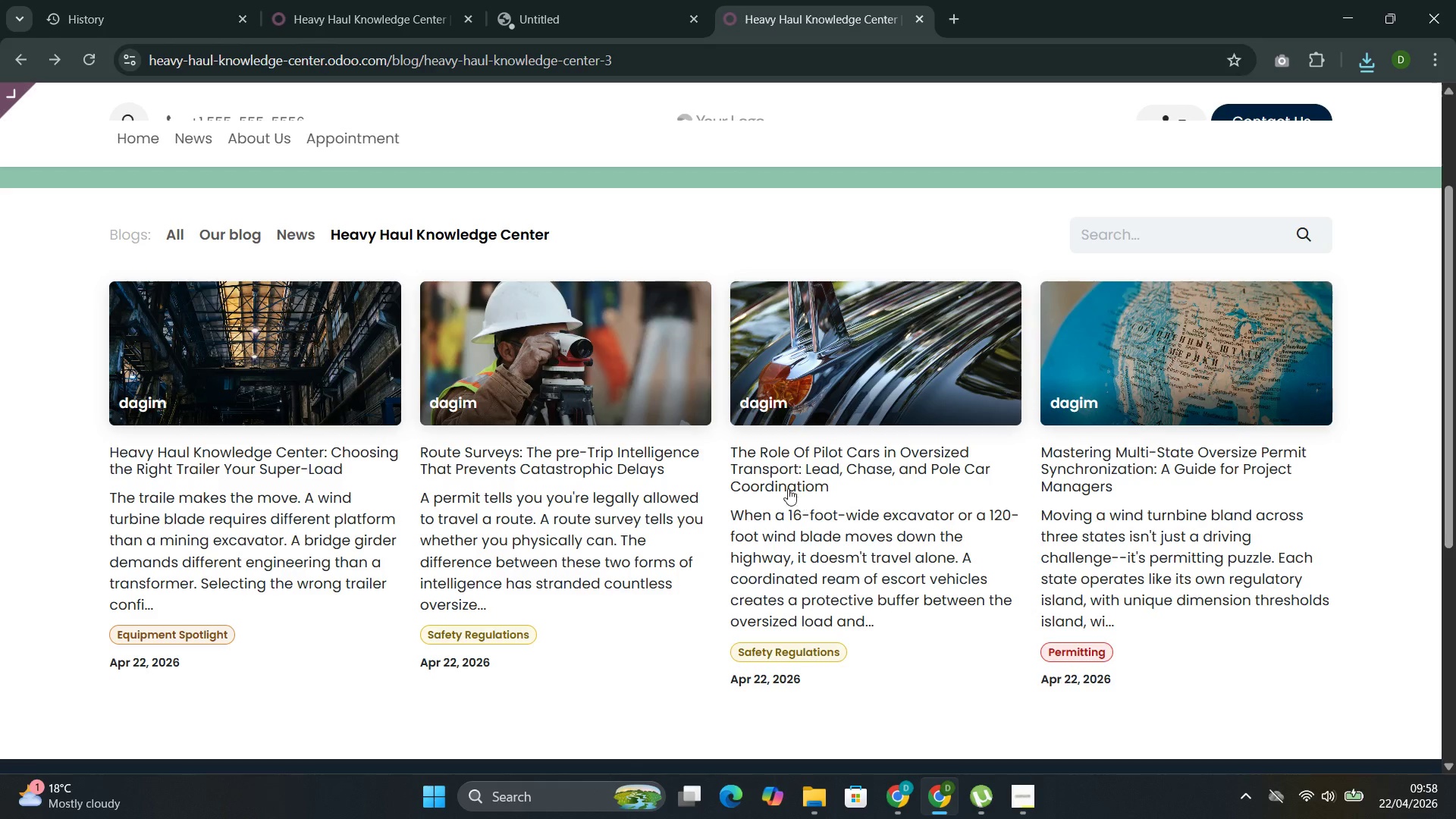 
left_click([801, 403])
 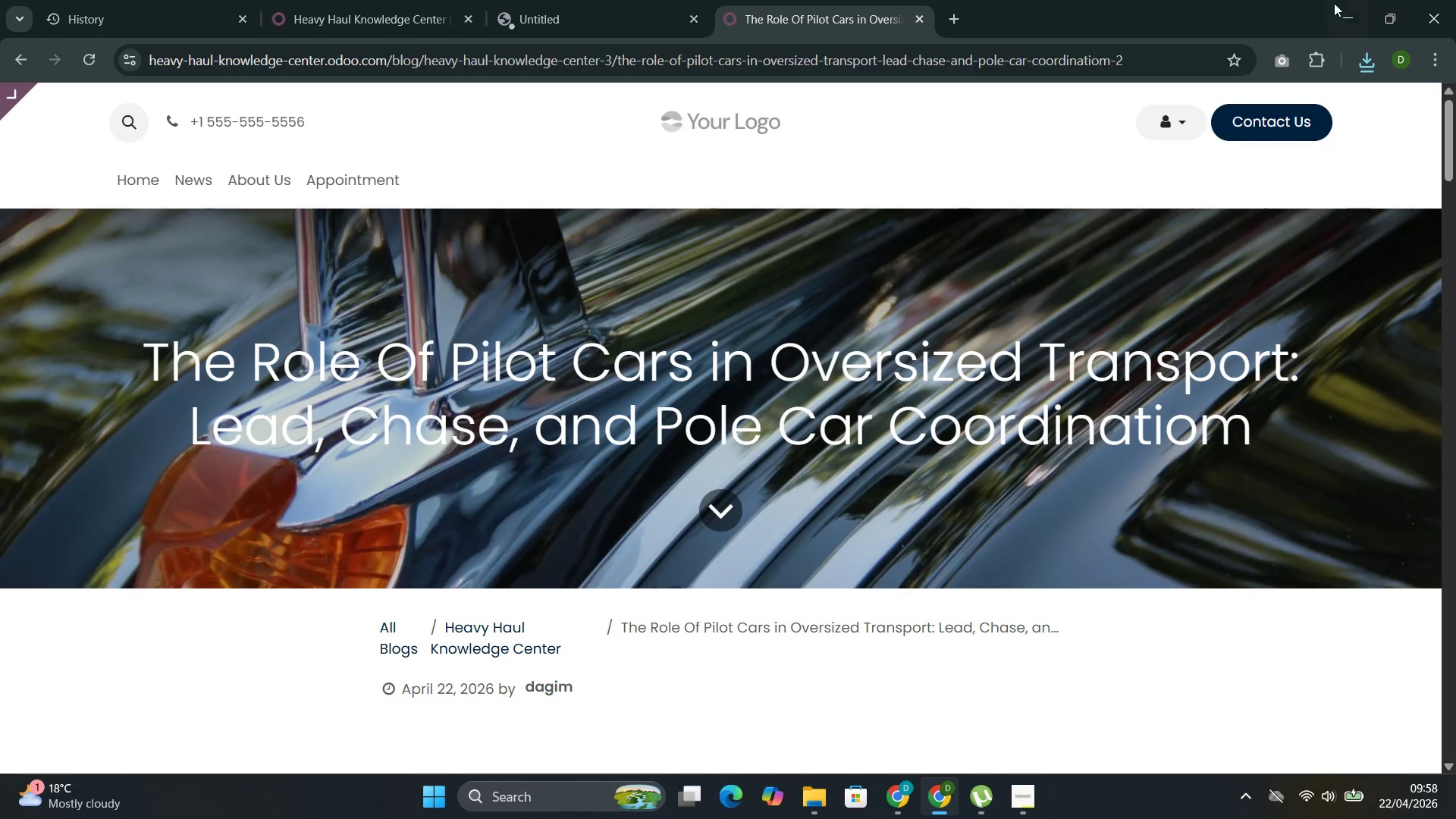 
left_click([1273, 64])
 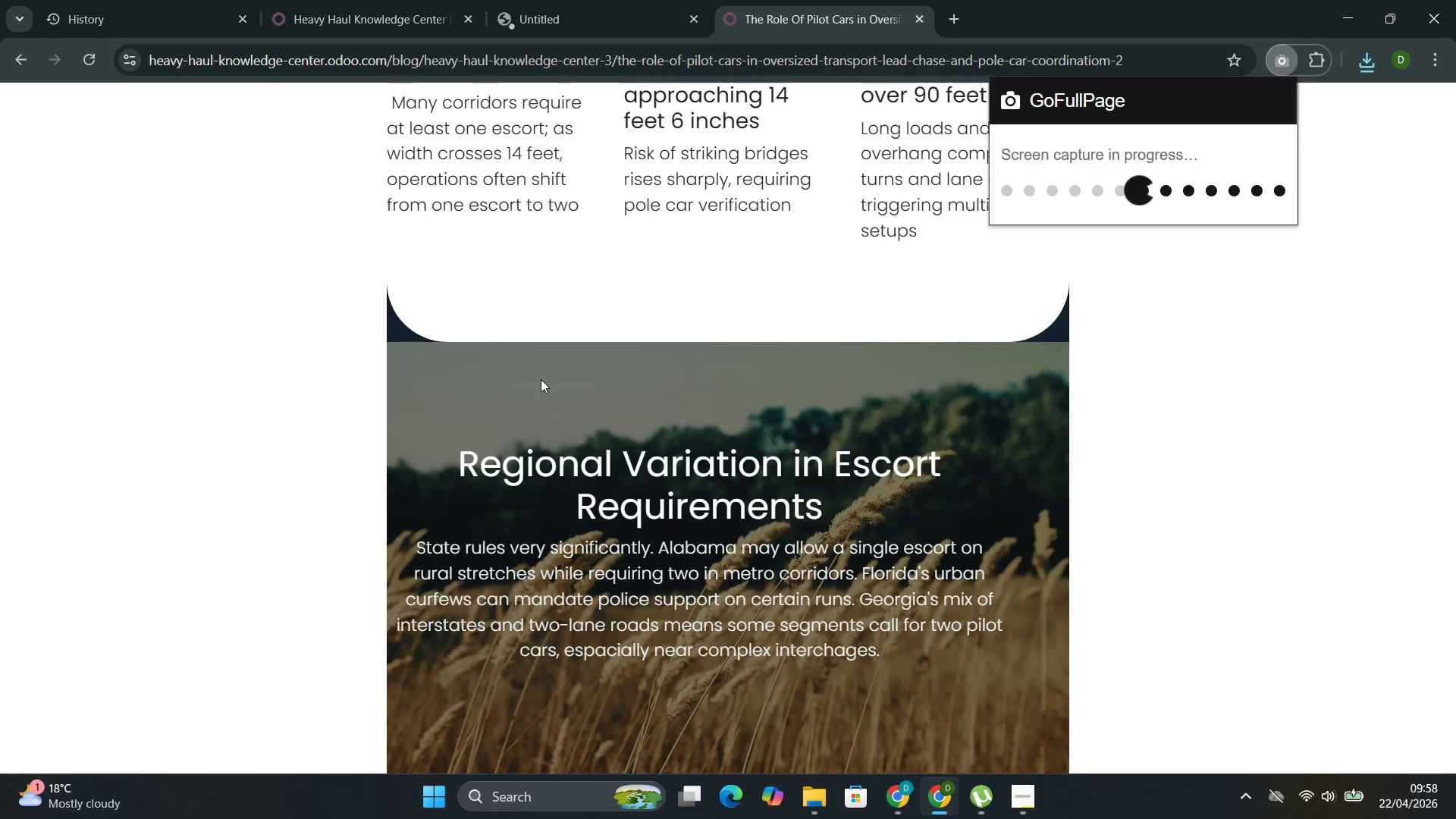 
wait(8.5)
 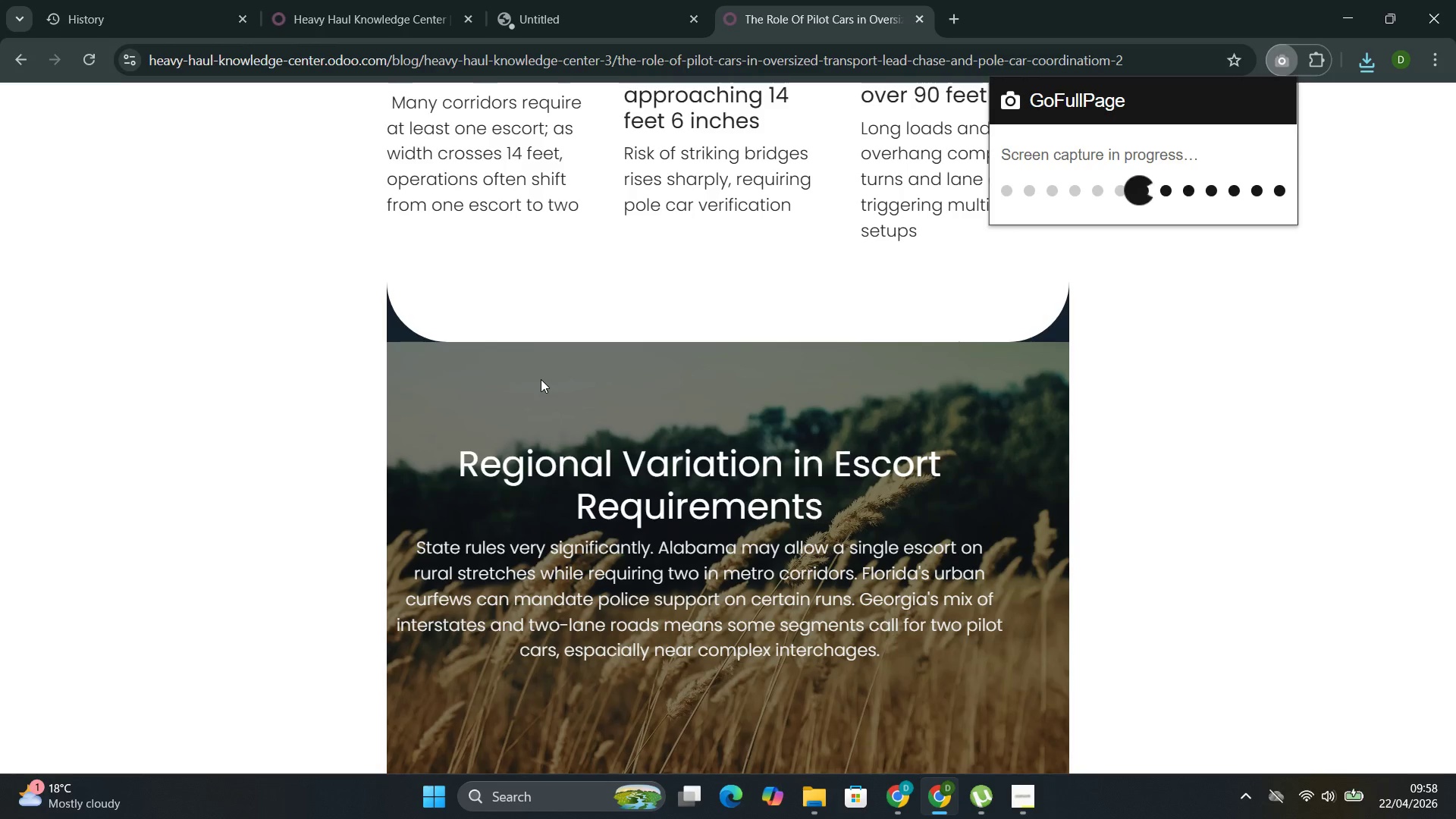 
left_click([1215, 115])
 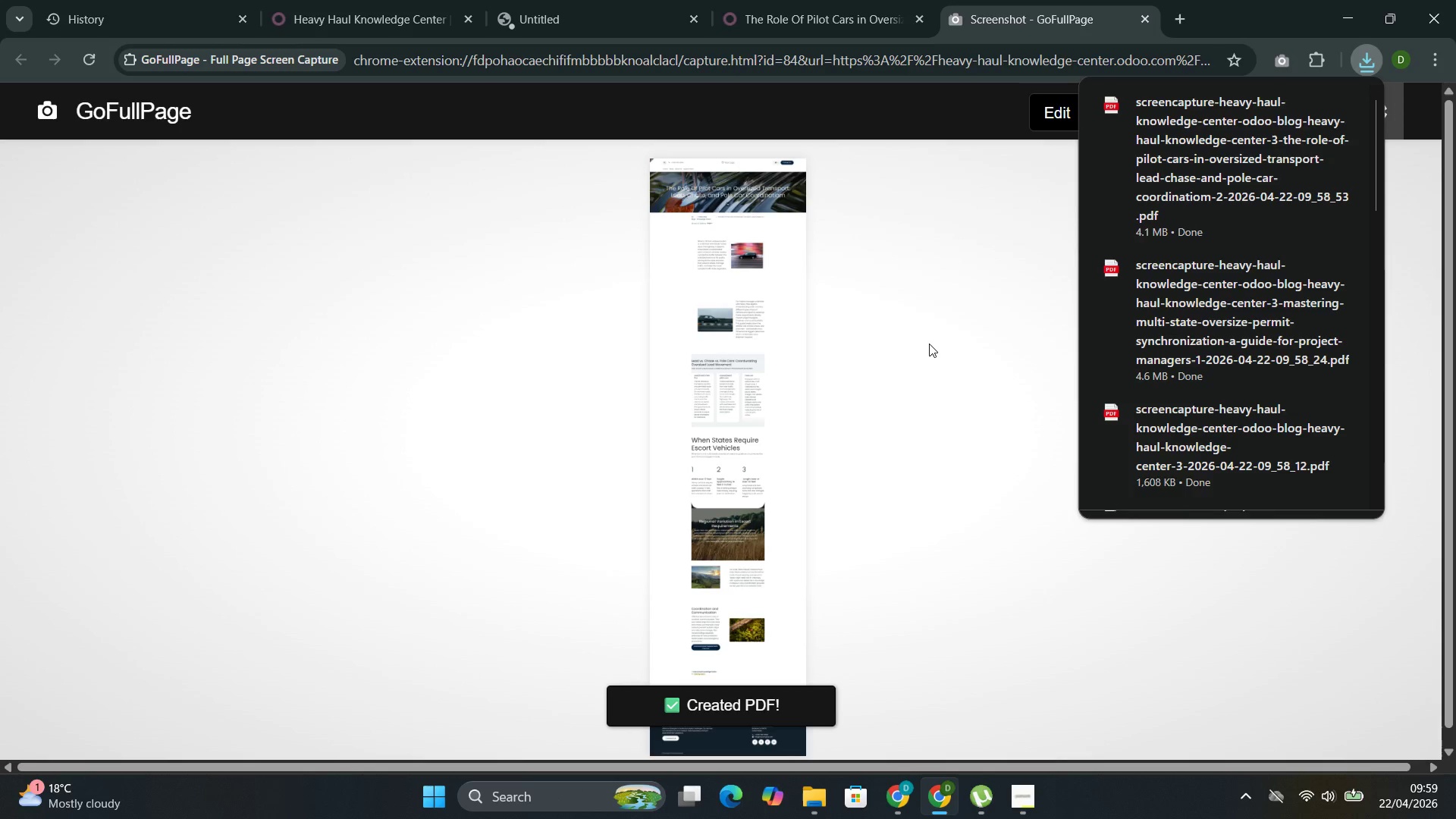 
left_click([927, 343])
 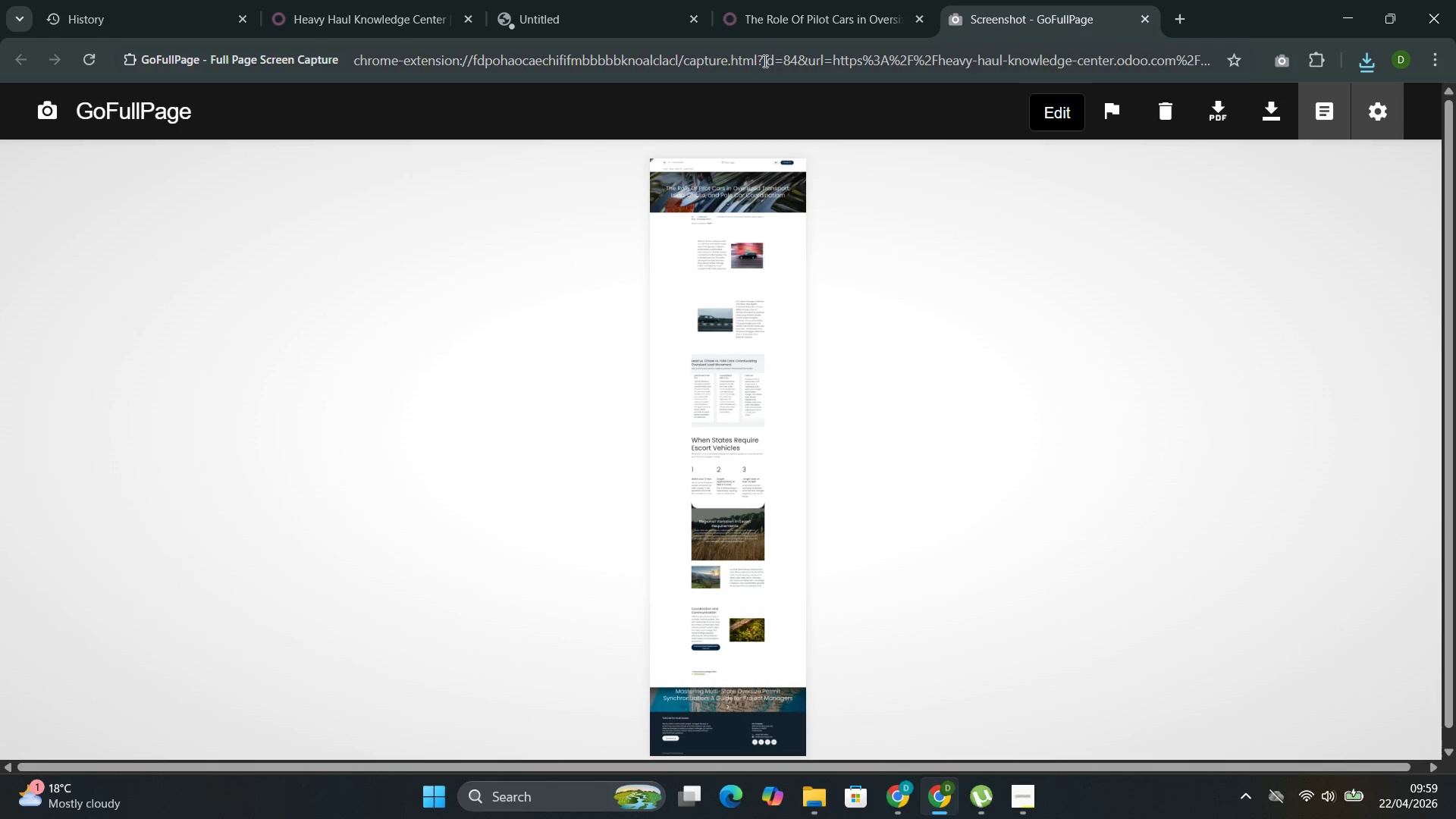 
left_click([788, 17])
 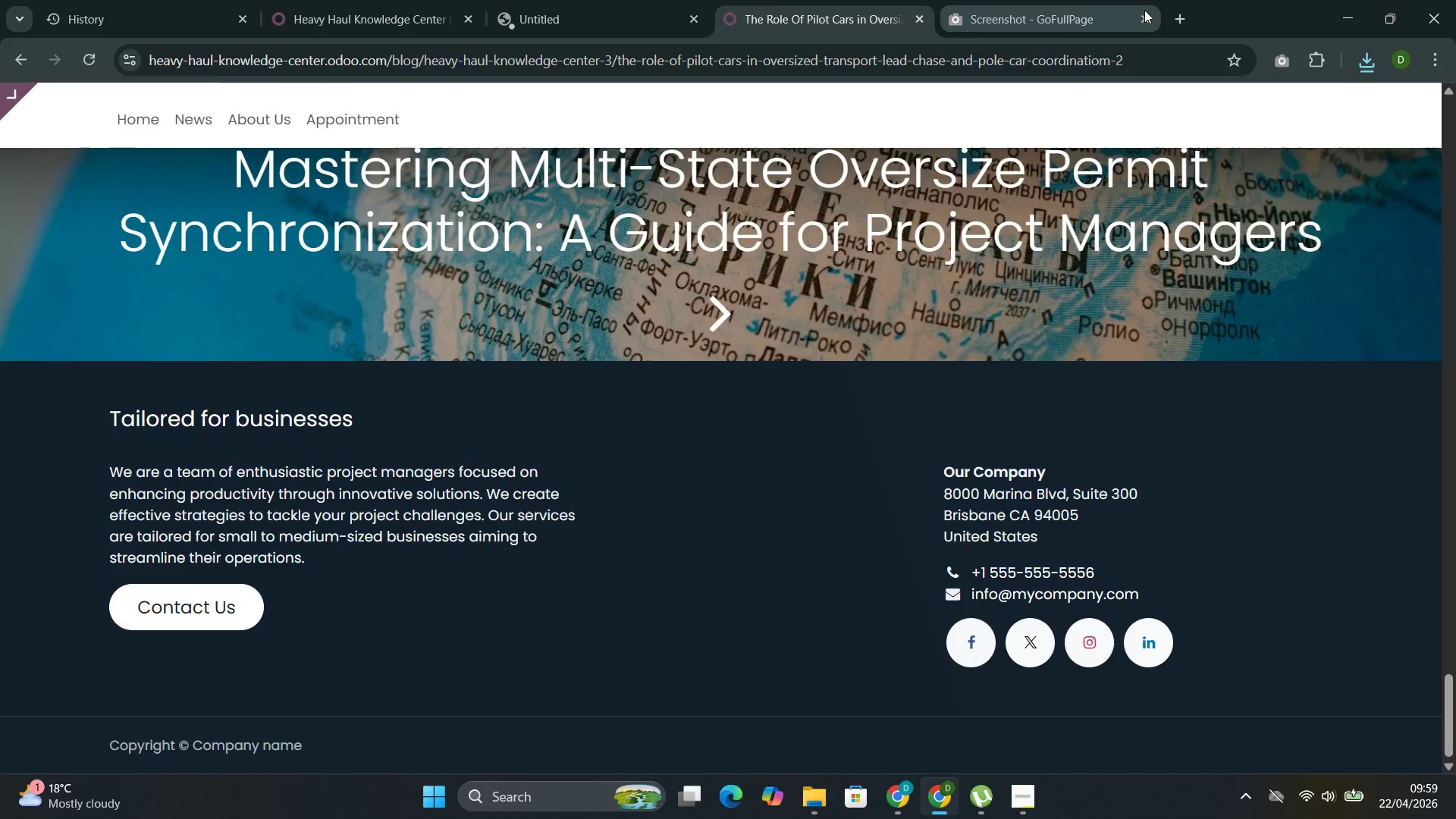 
left_click([1144, 10])
 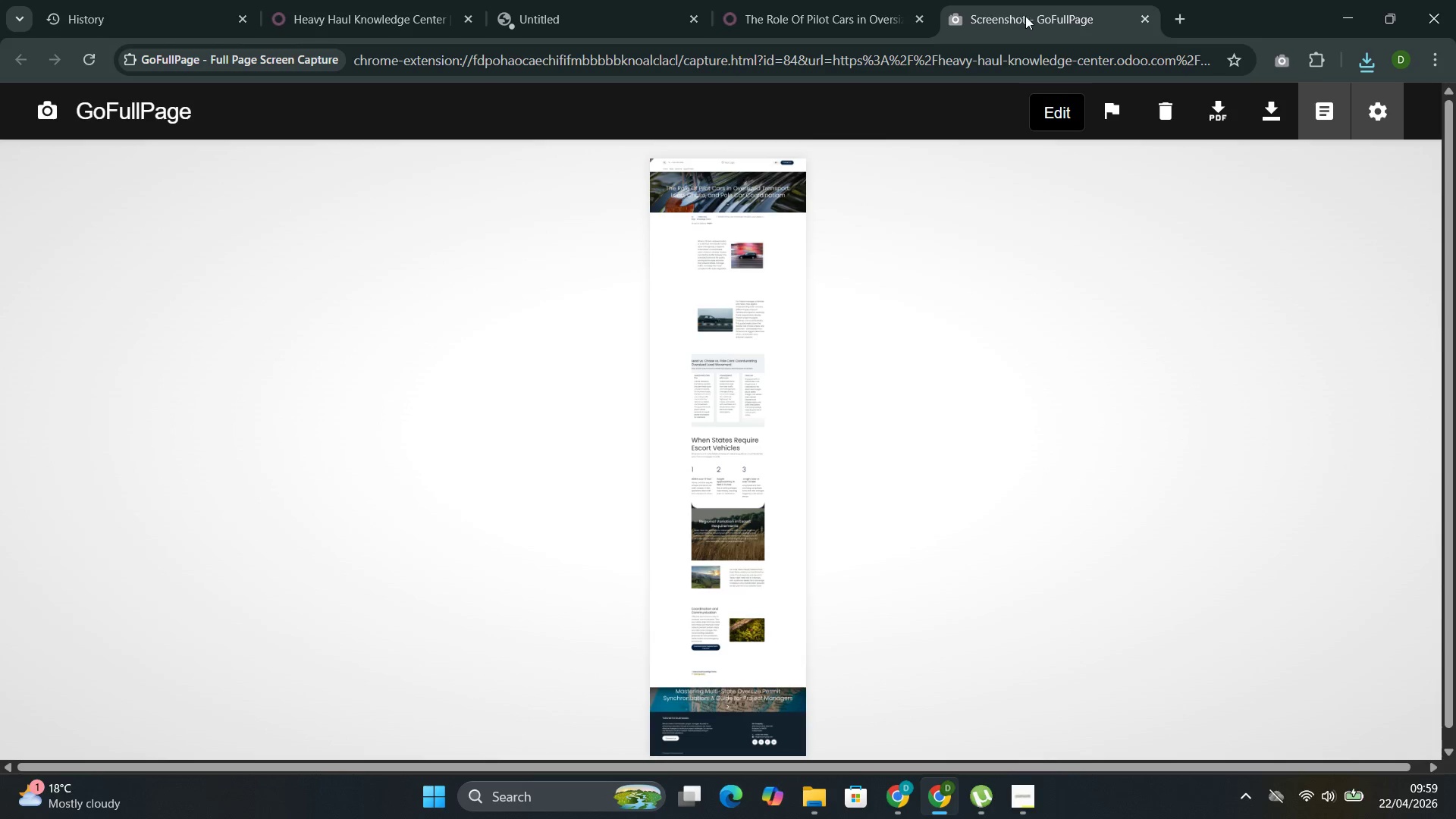 
left_click([1147, 13])
 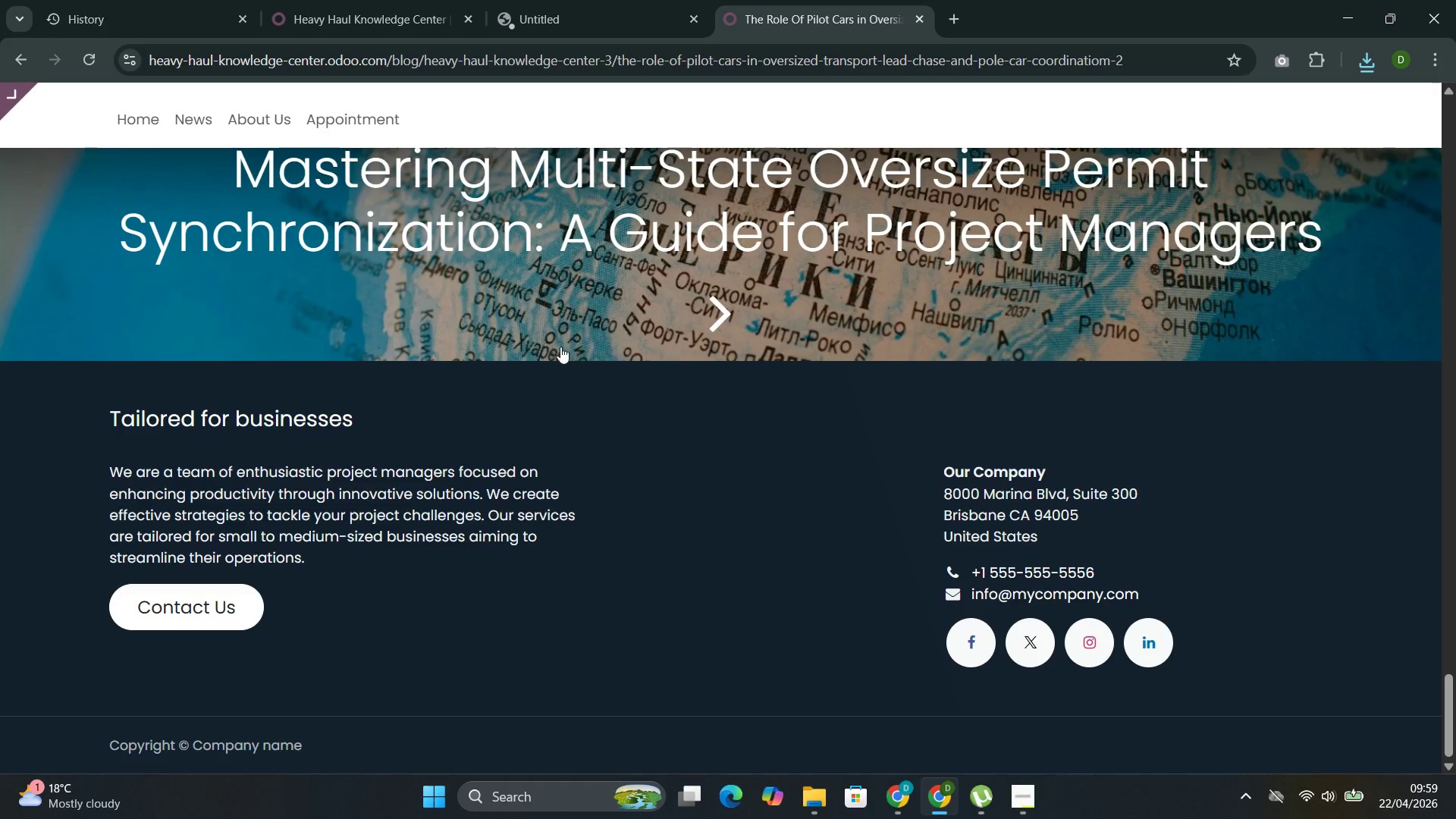 
scroll: coordinate [503, 529], scroll_direction: up, amount: 57.0
 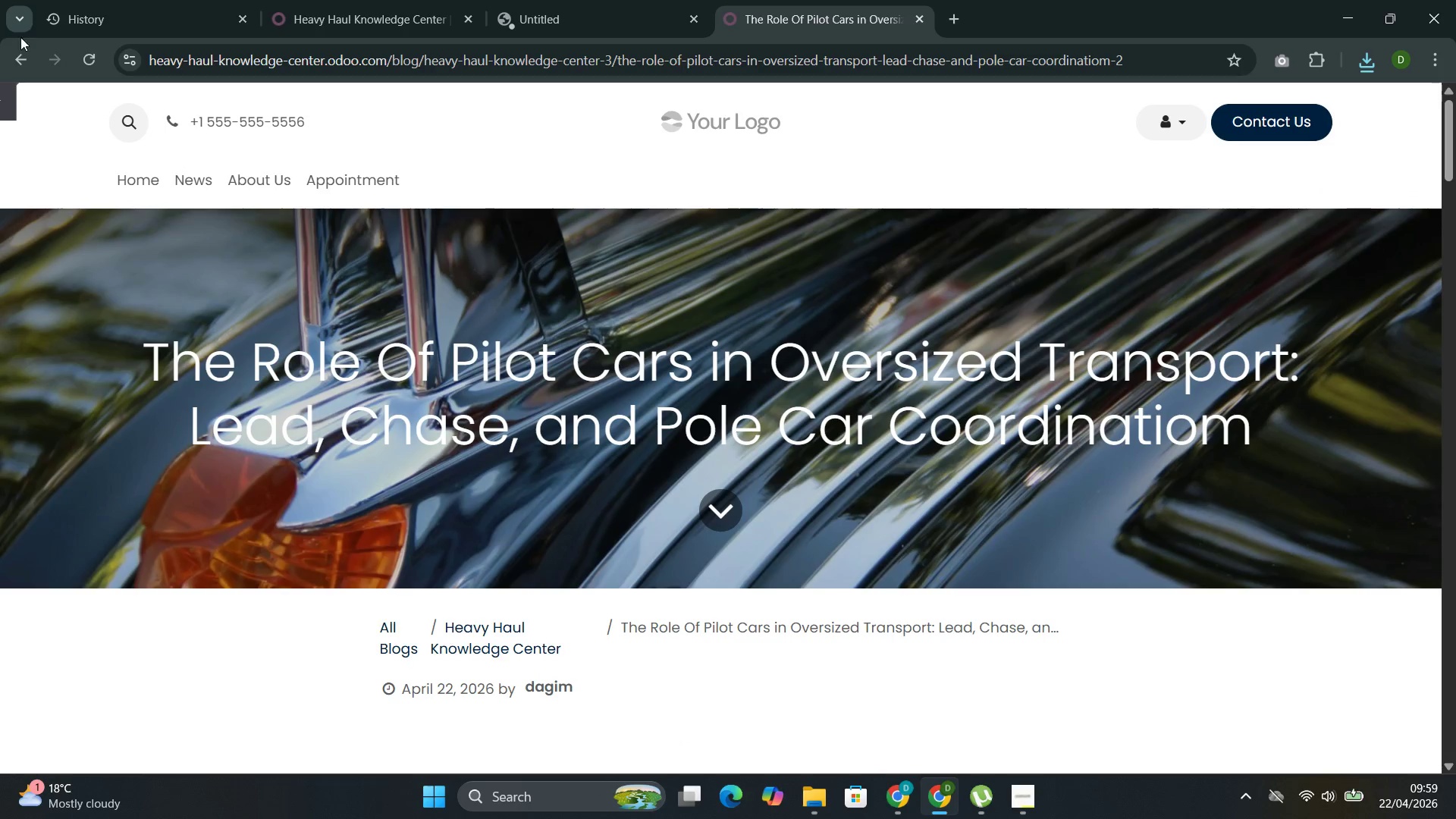 
left_click([10, 59])
 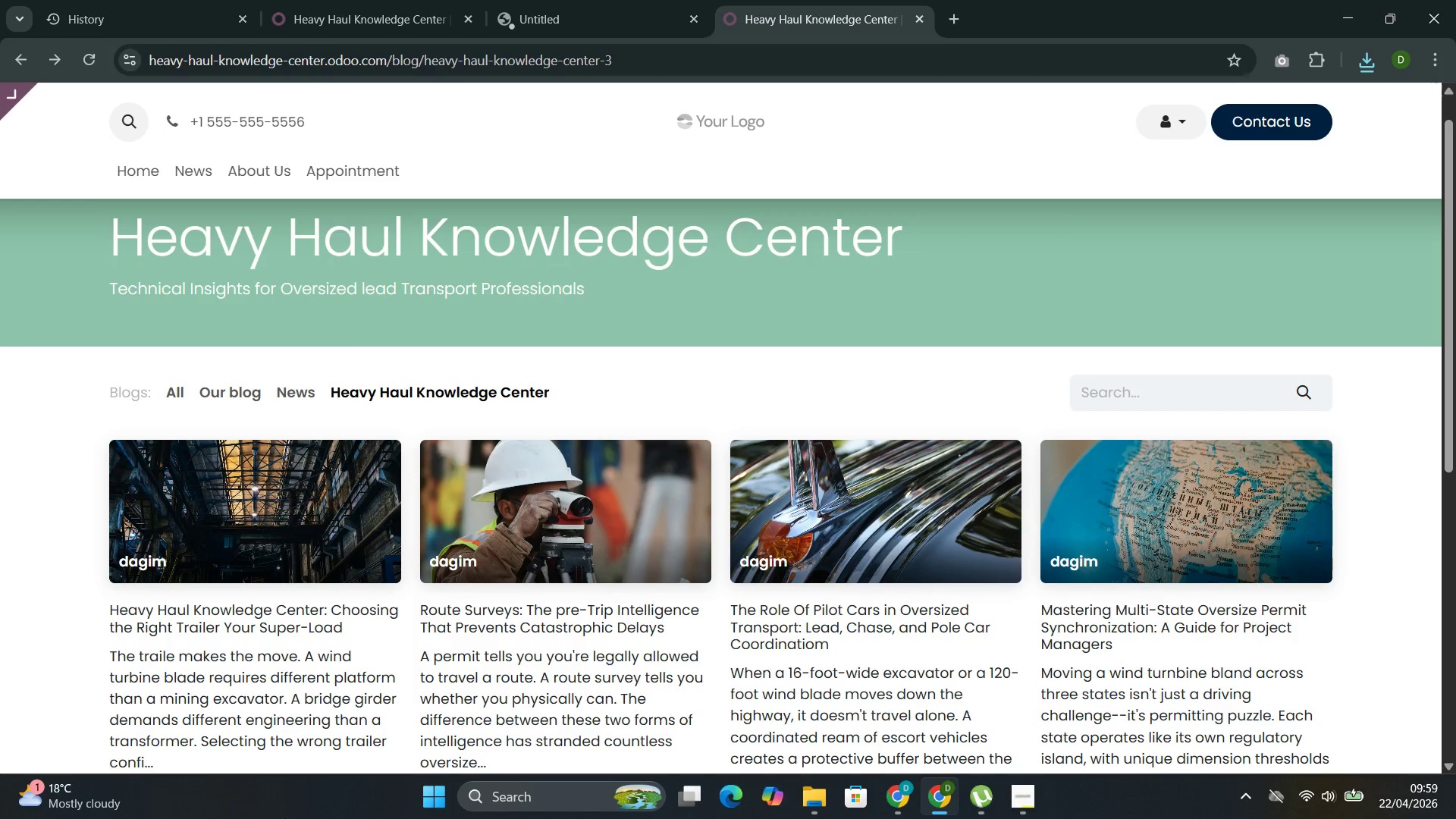 
left_click([526, 495])
 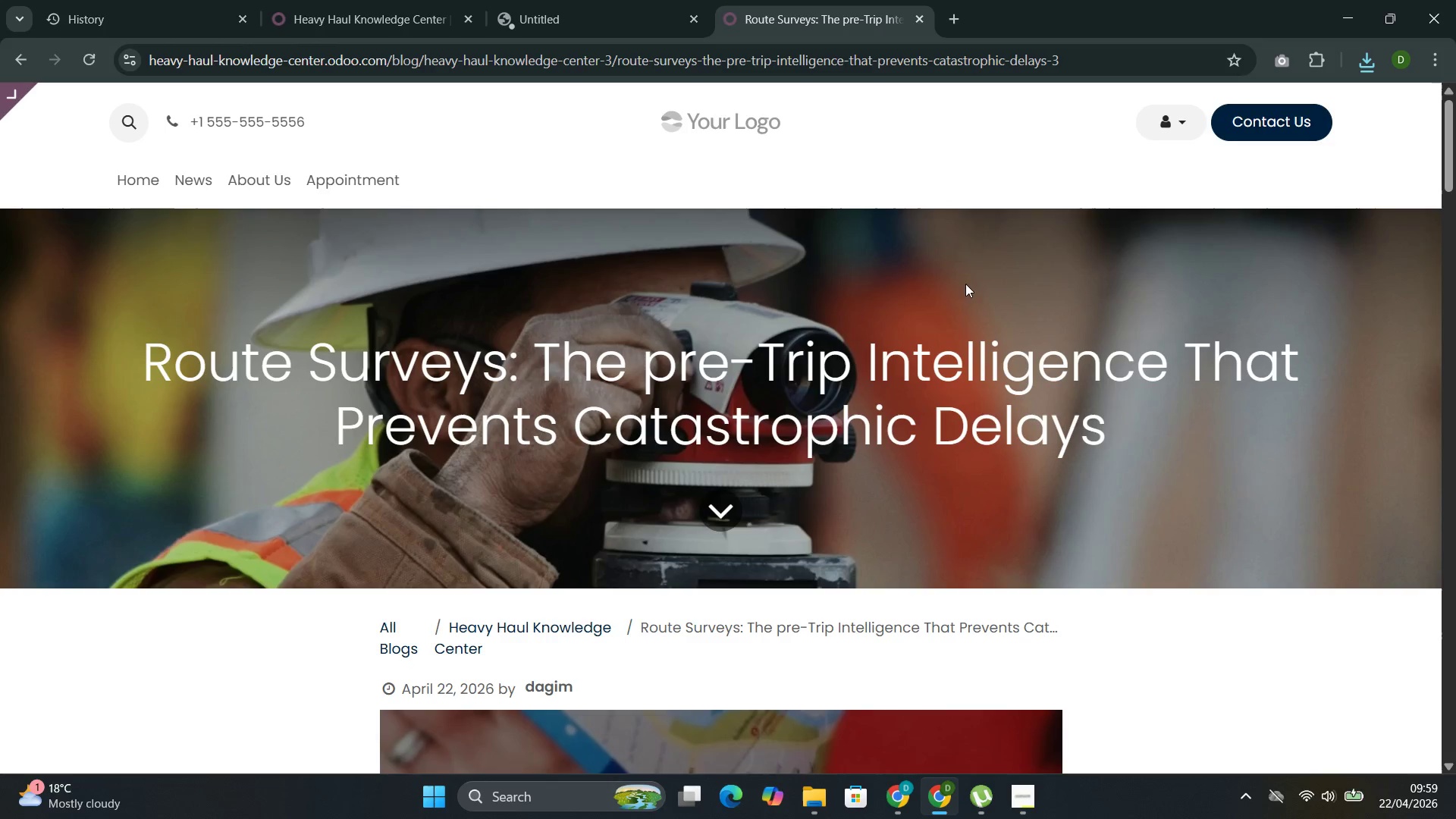 
left_click([1276, 51])
 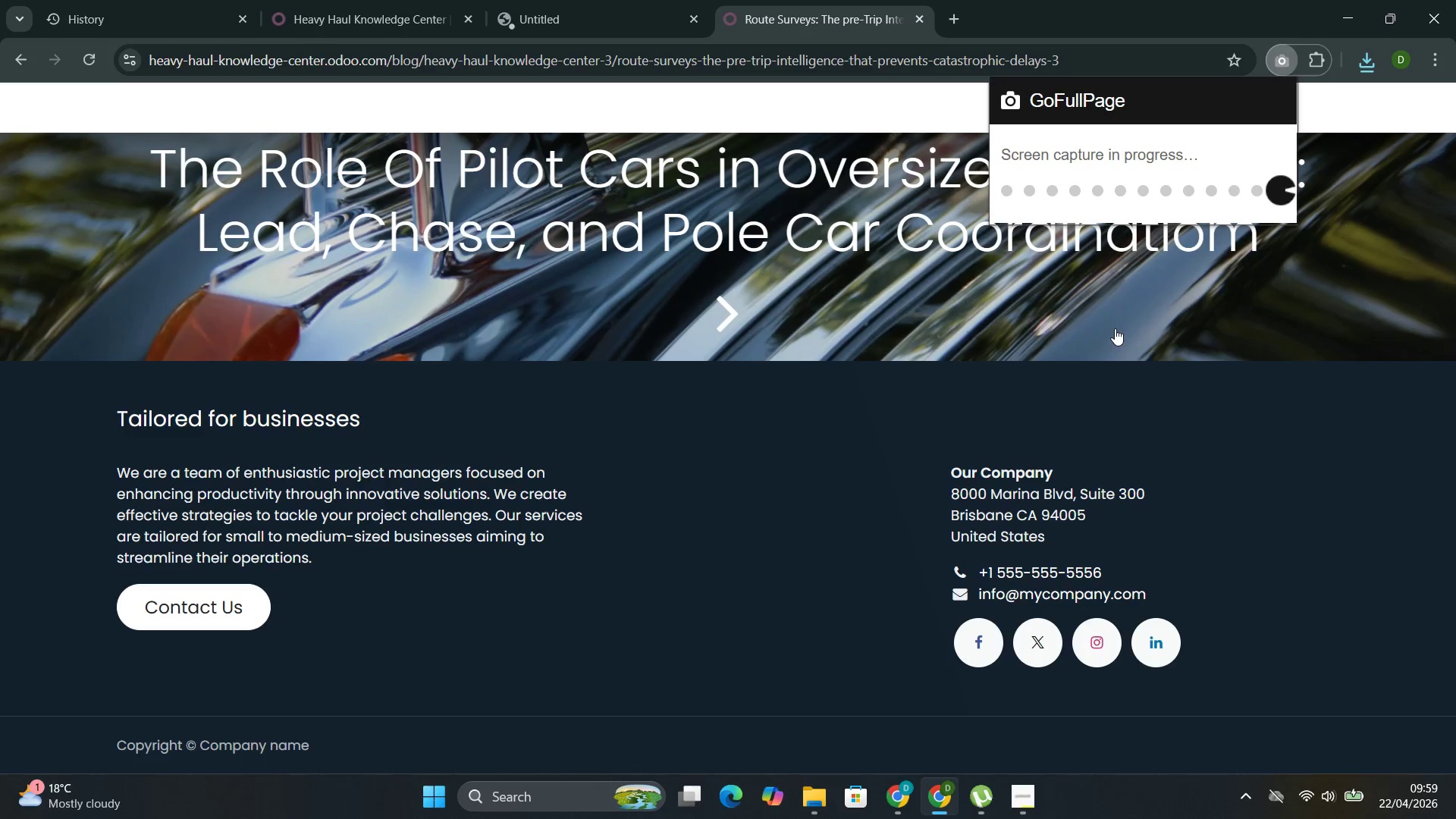 
wait(7.45)
 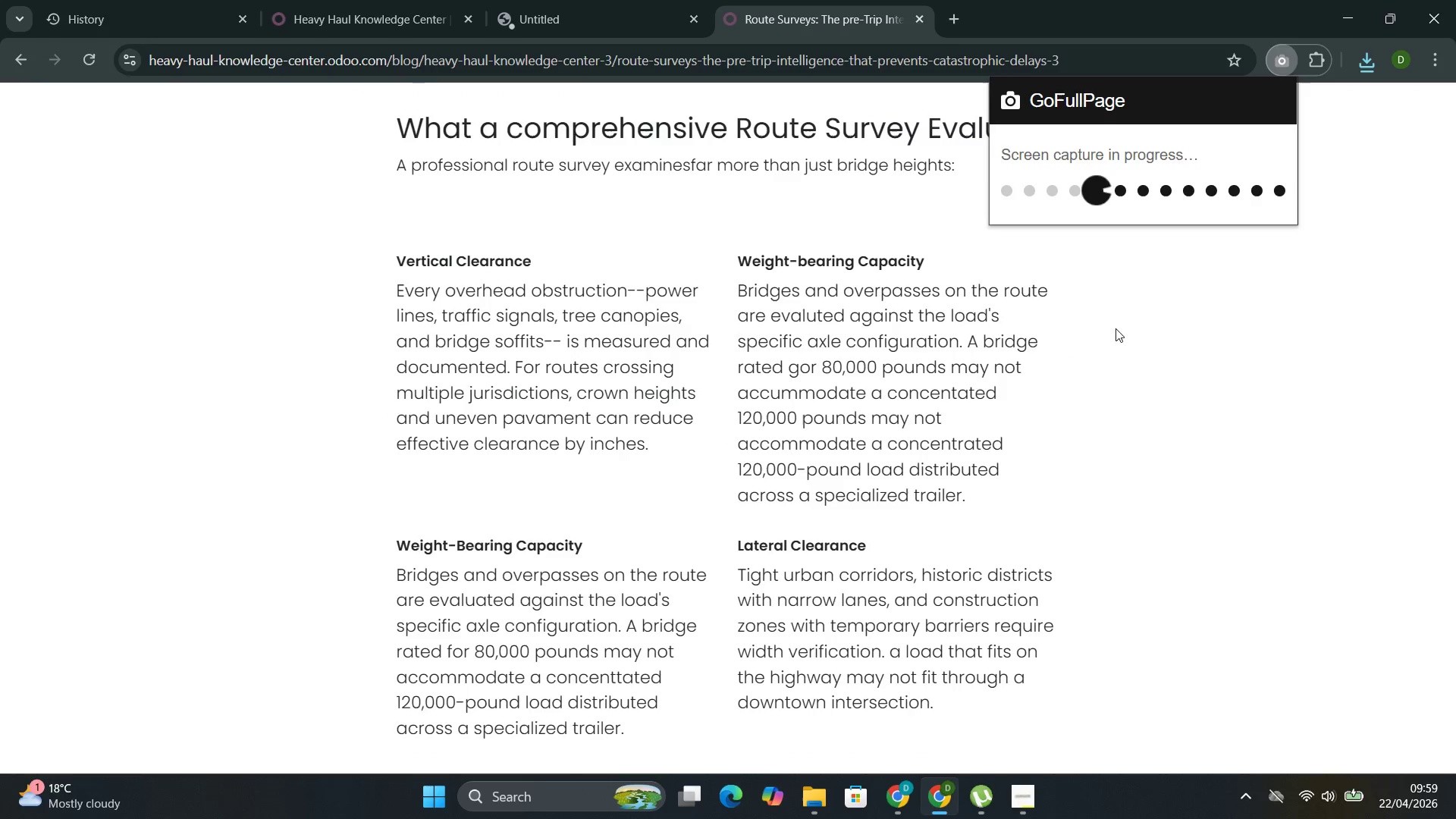 
left_click([1203, 105])
 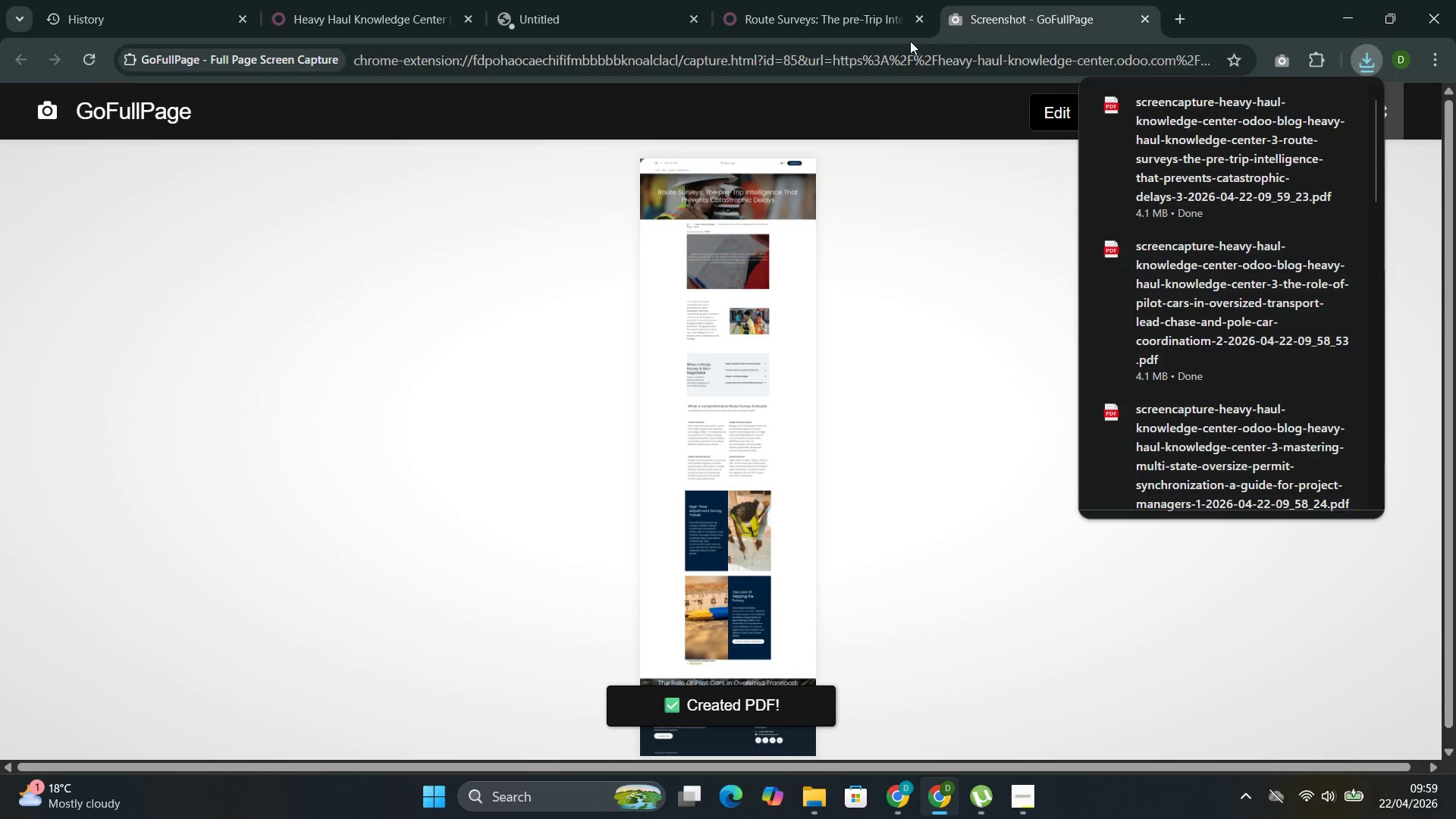 
left_click_drag(start_coordinate=[813, 11], to_coordinate=[1147, 16])
 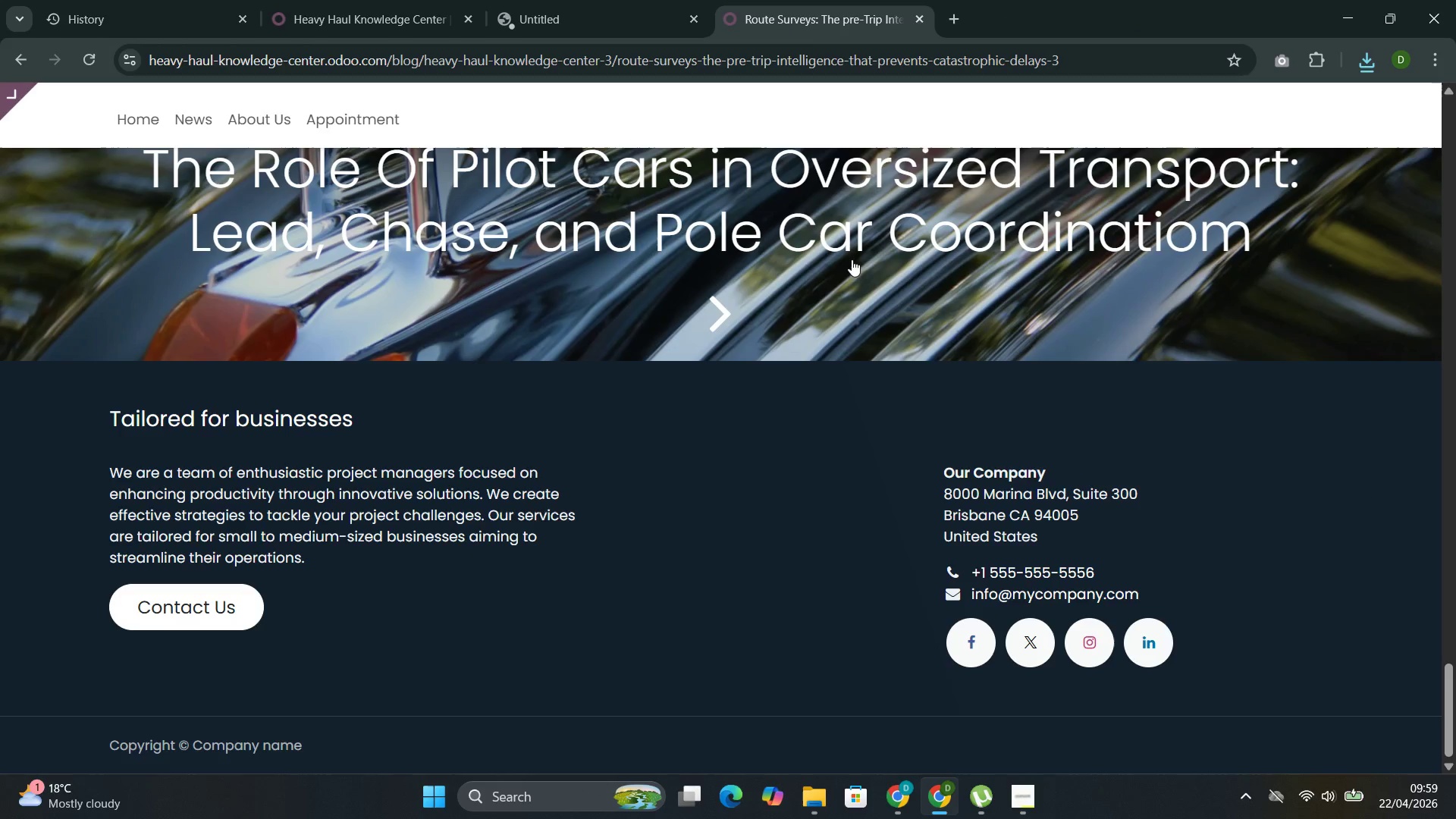 
left_click([1147, 16])
 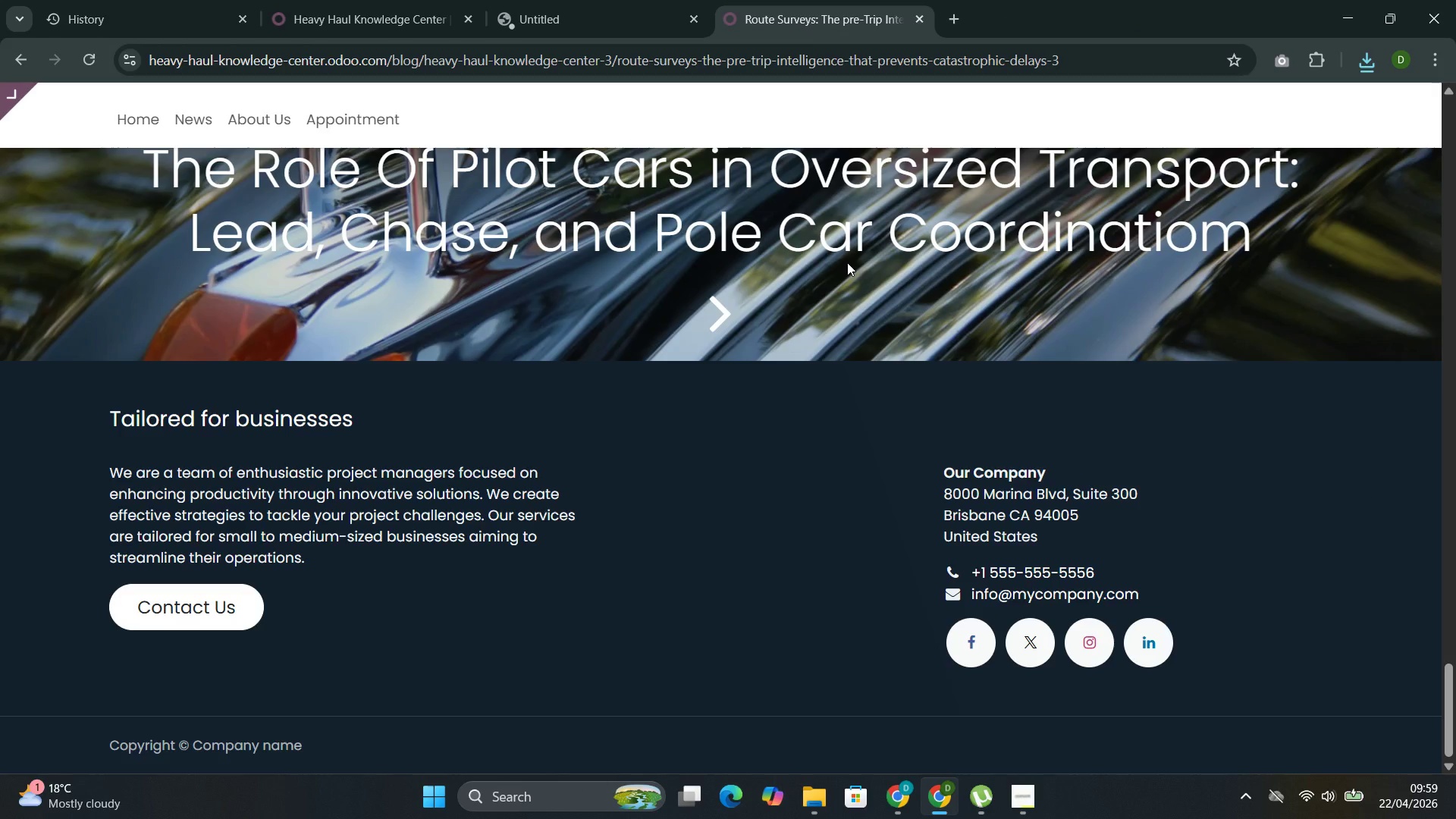 
wait(5.06)
 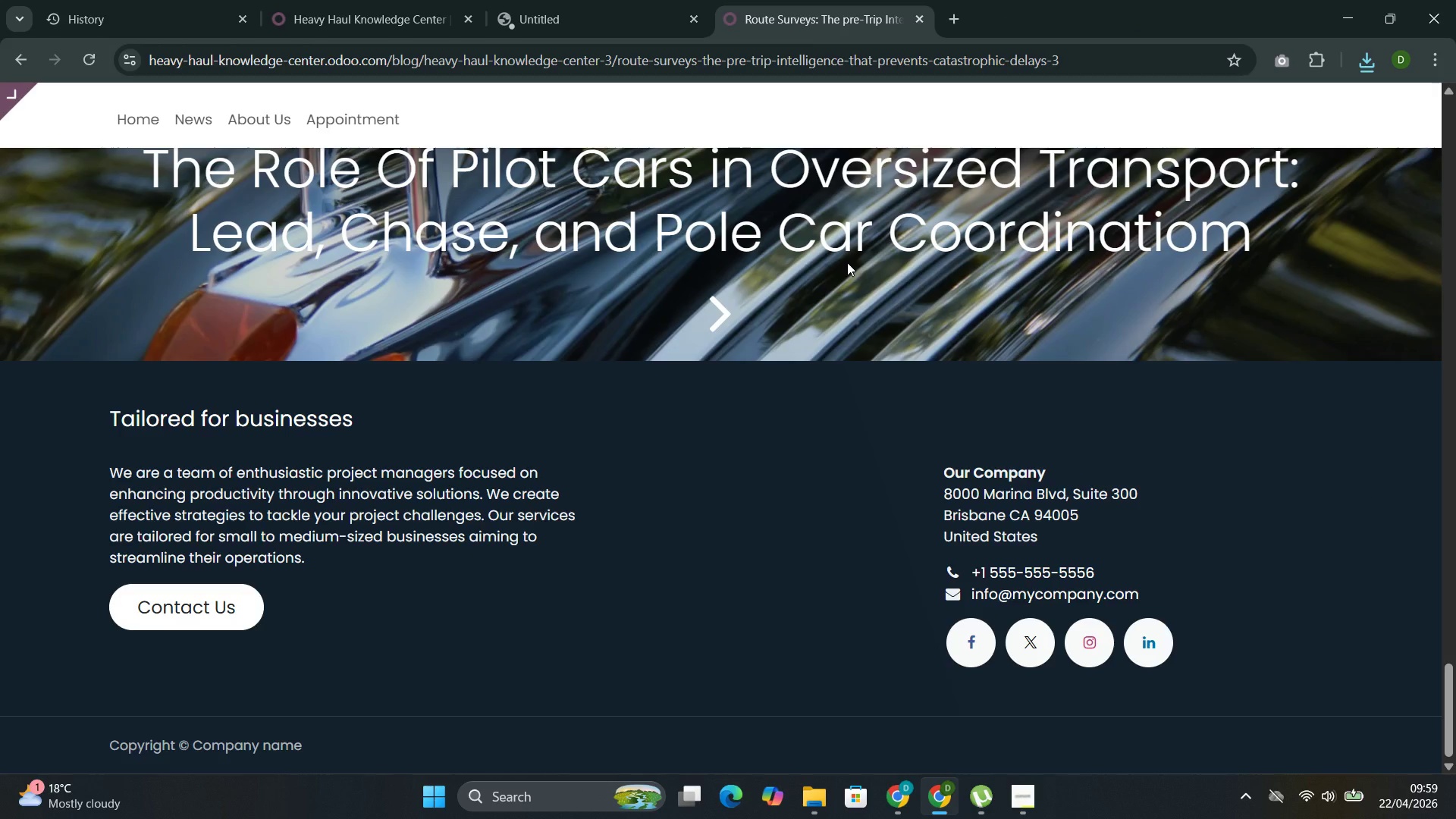 
scroll: coordinate [268, 676], scroll_direction: up, amount: 10.0
 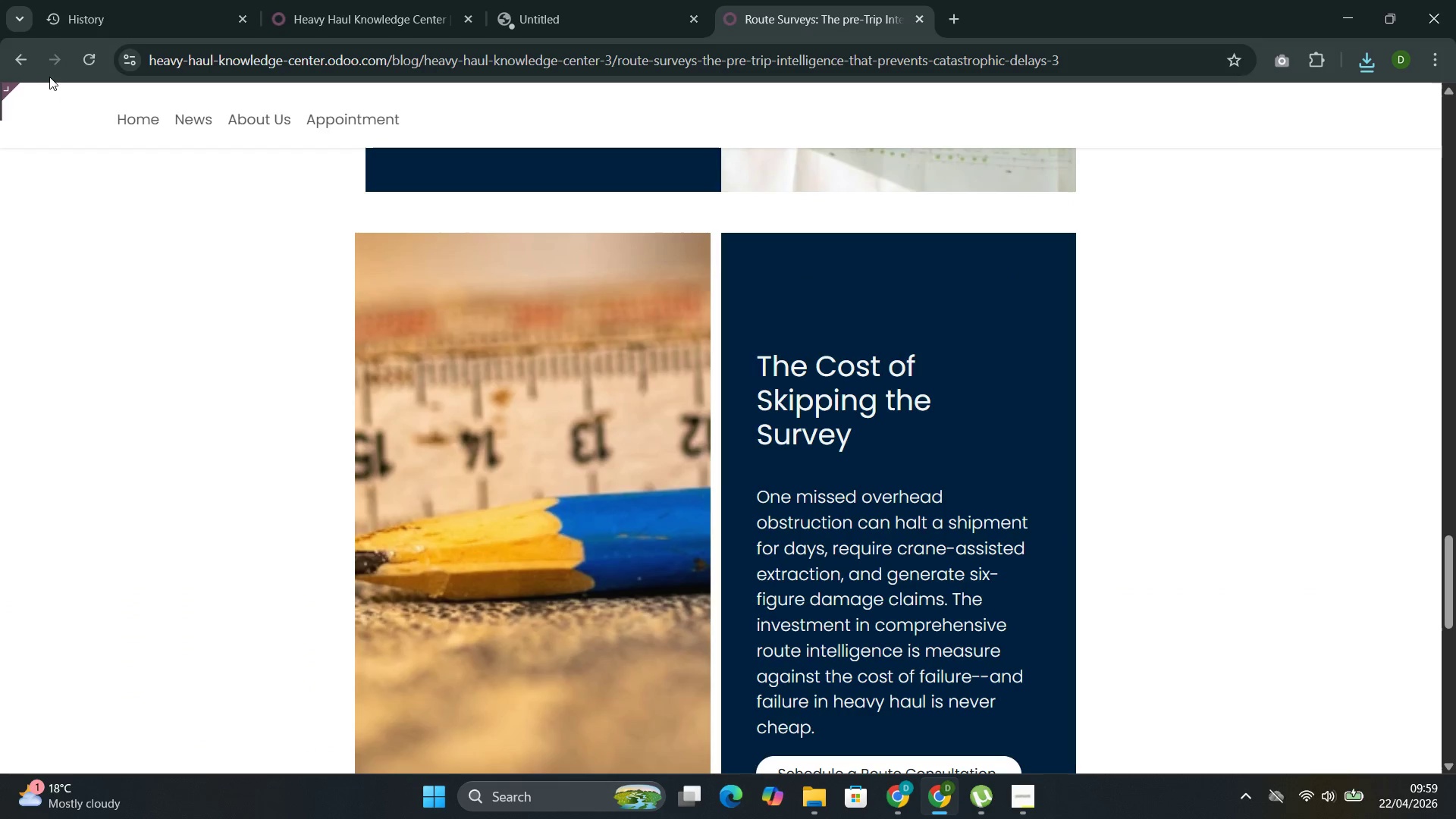 
left_click([30, 54])
 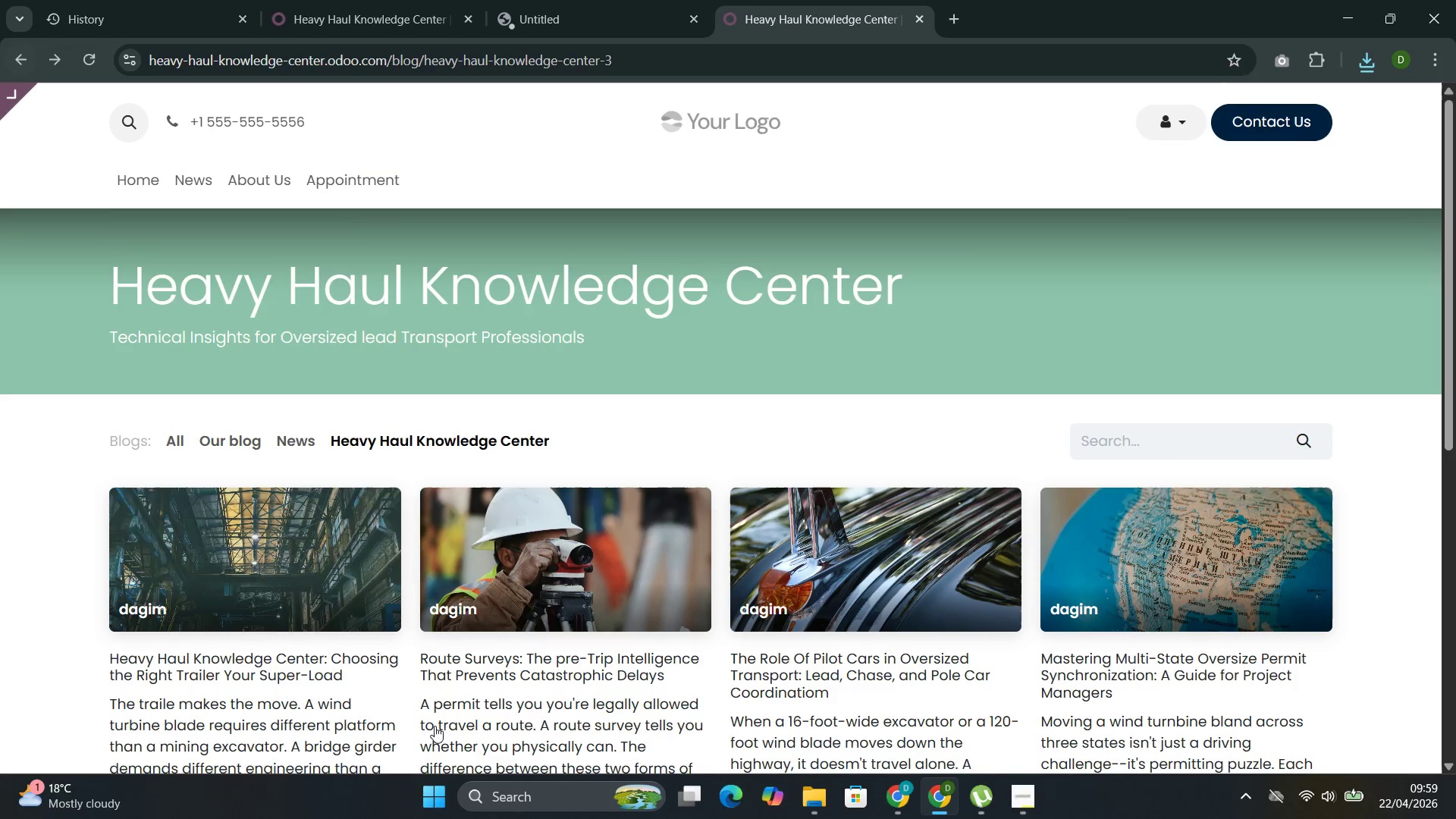 
mouse_move([528, 766])
 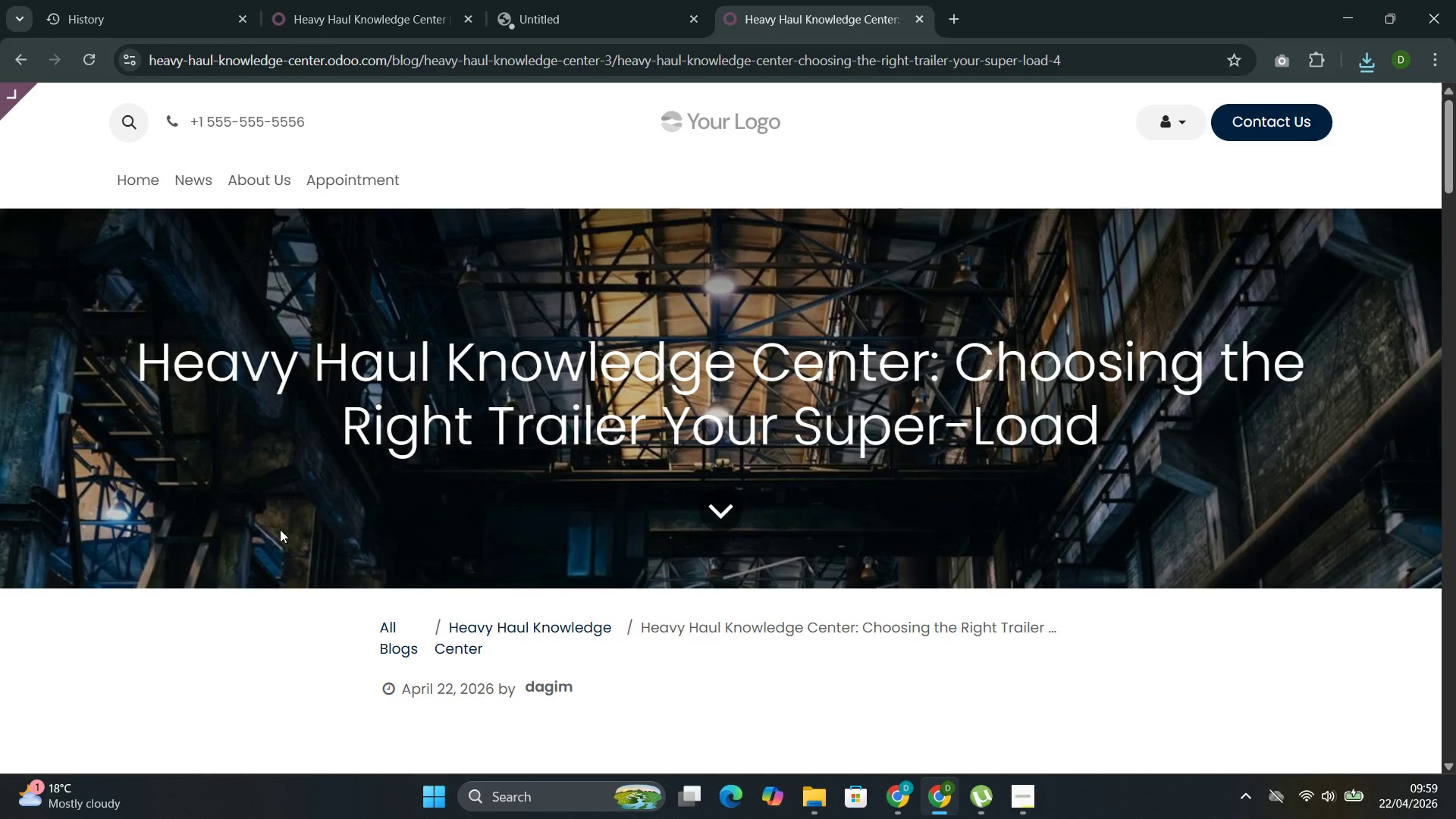 
left_click([1269, 52])
 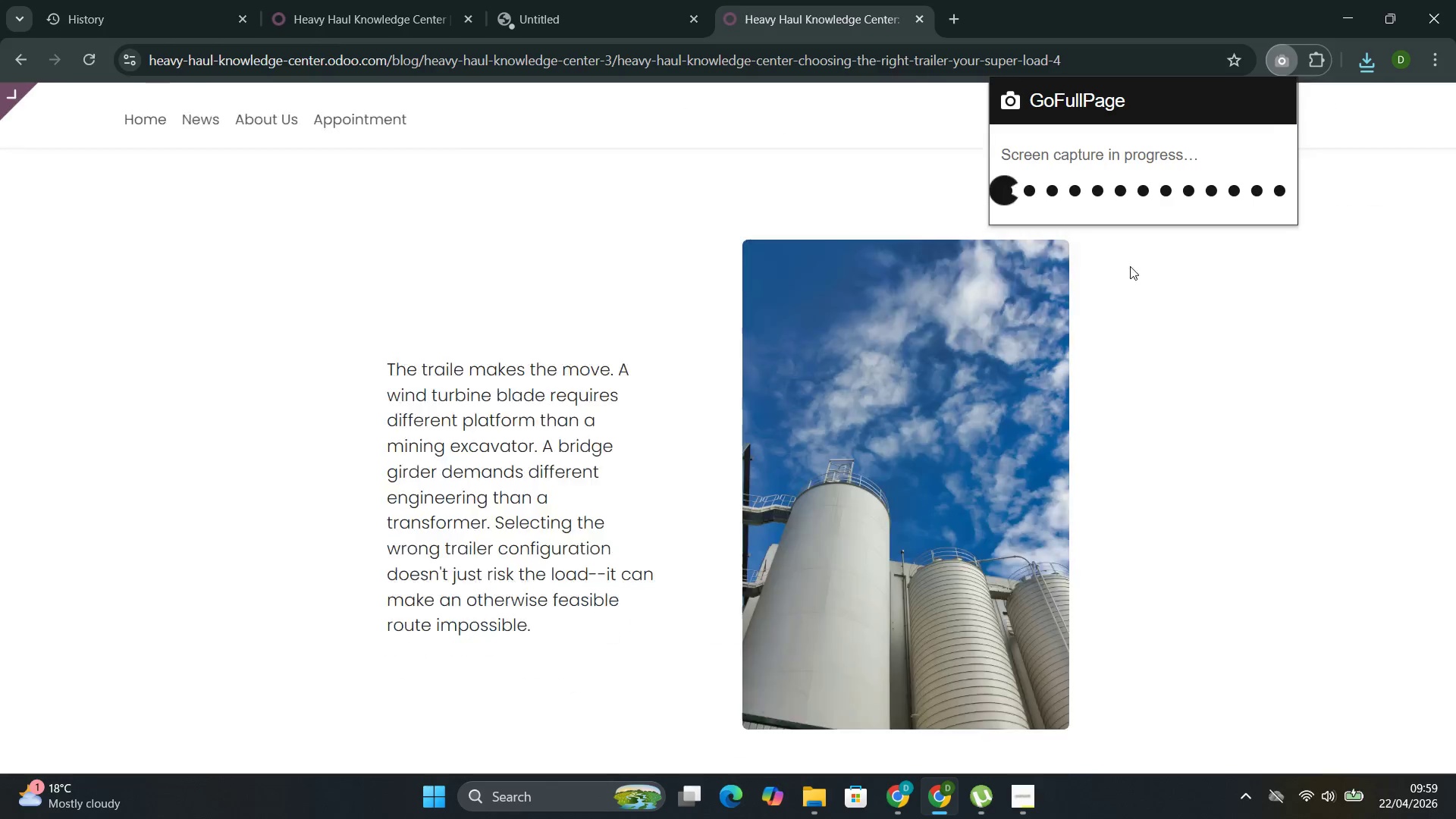 
mouse_move([1135, 253])
 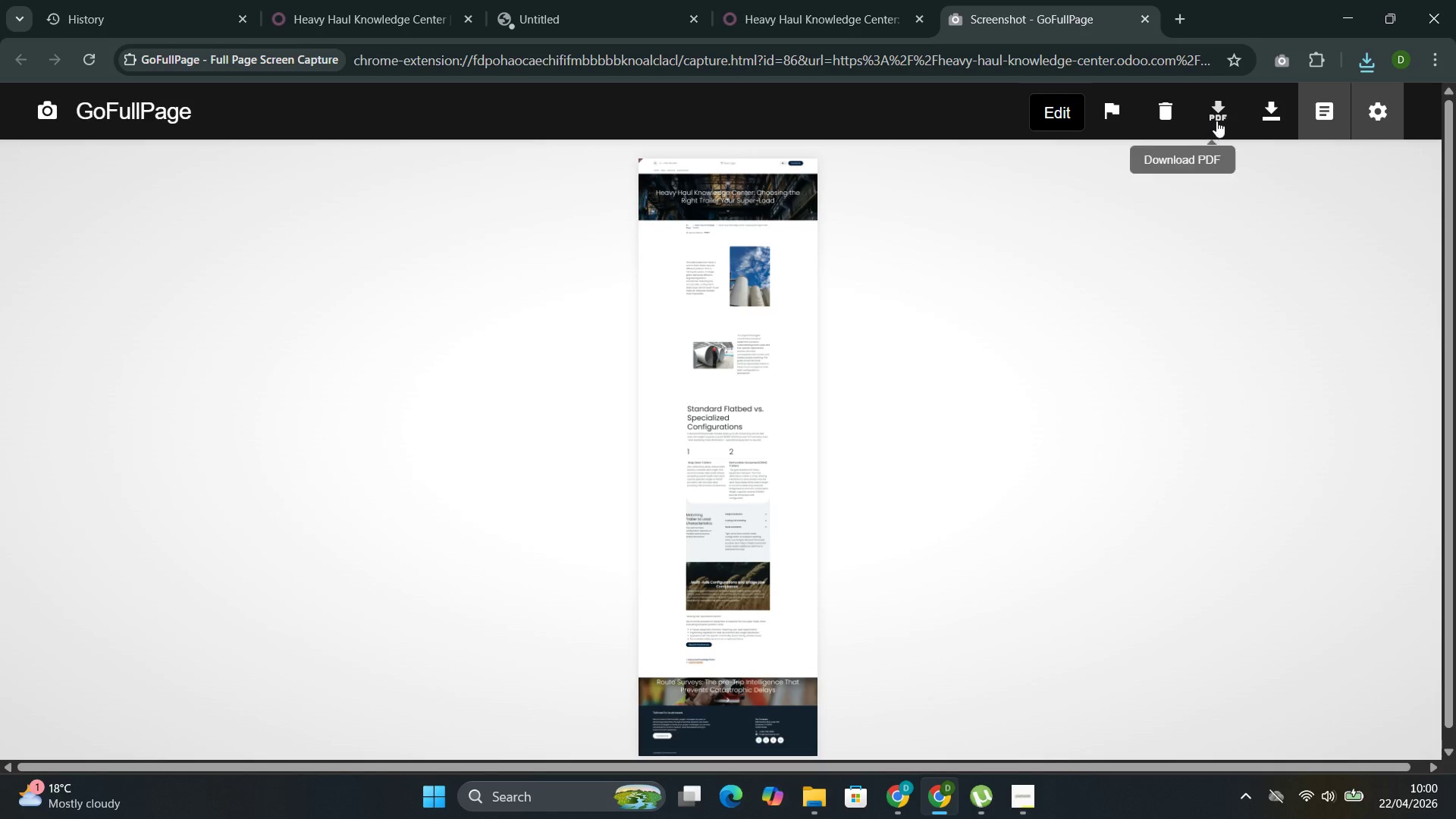 
left_click([1216, 120])
 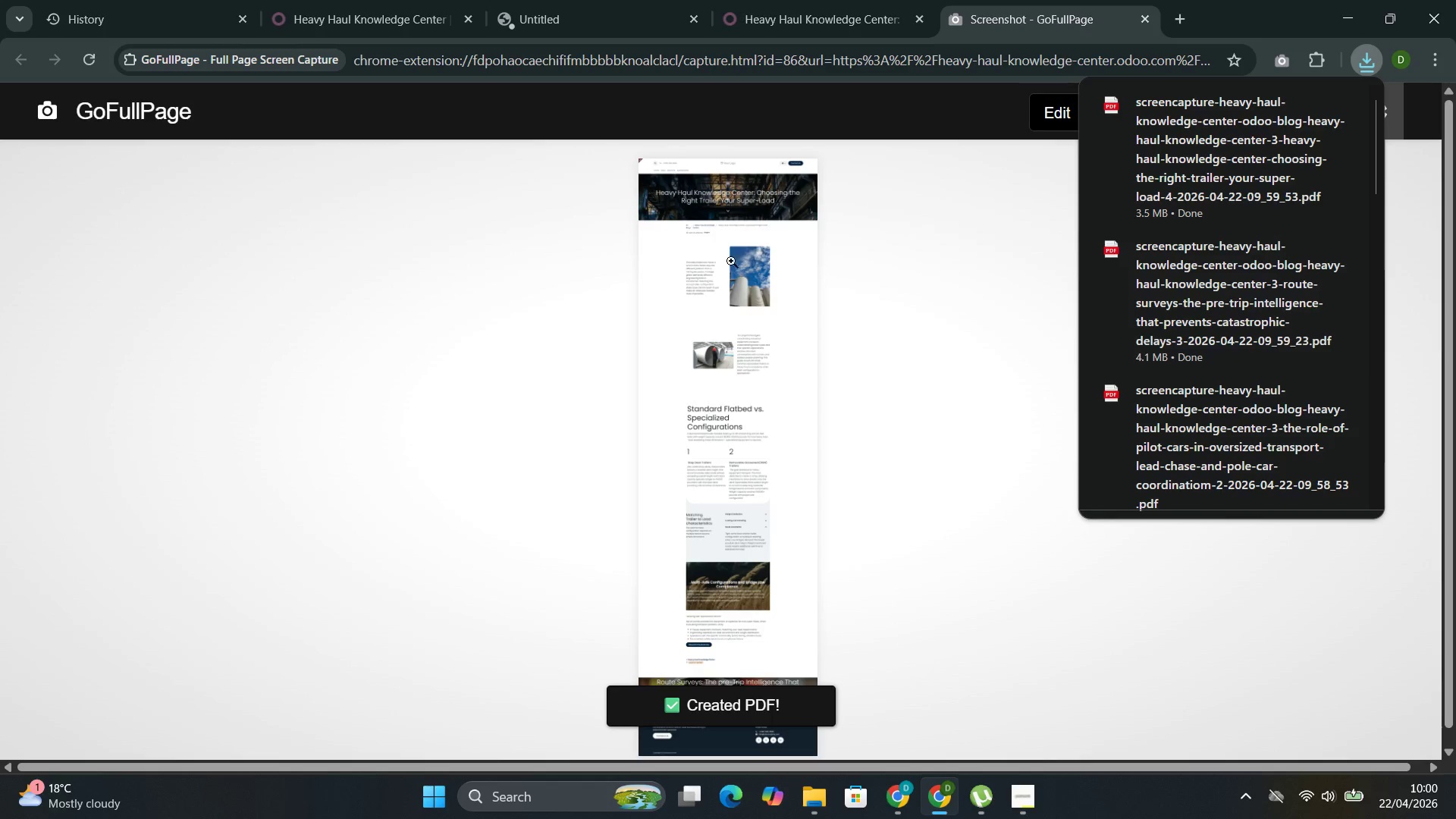 
left_click([464, 302])
 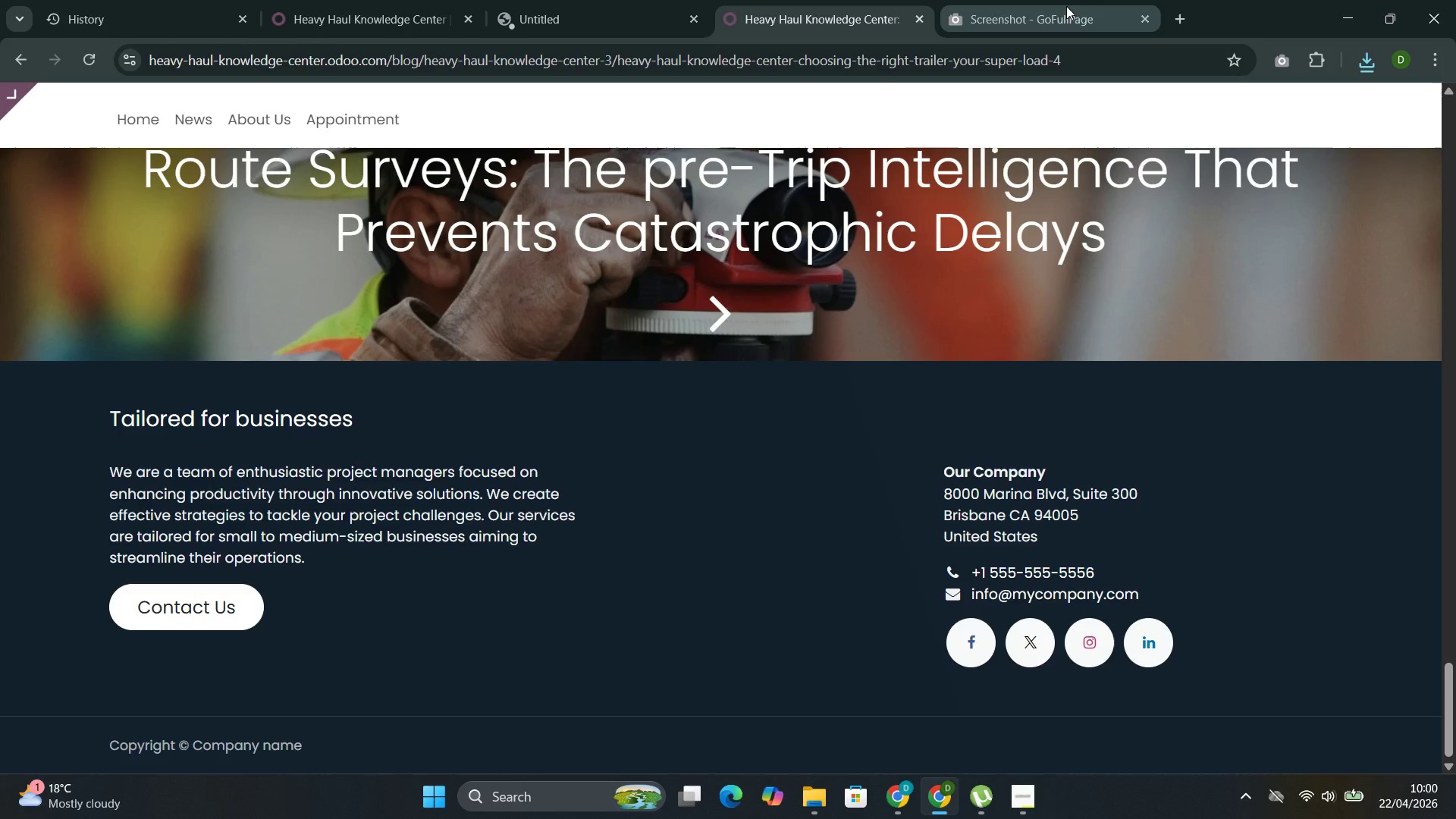 
left_click([1145, 14])
 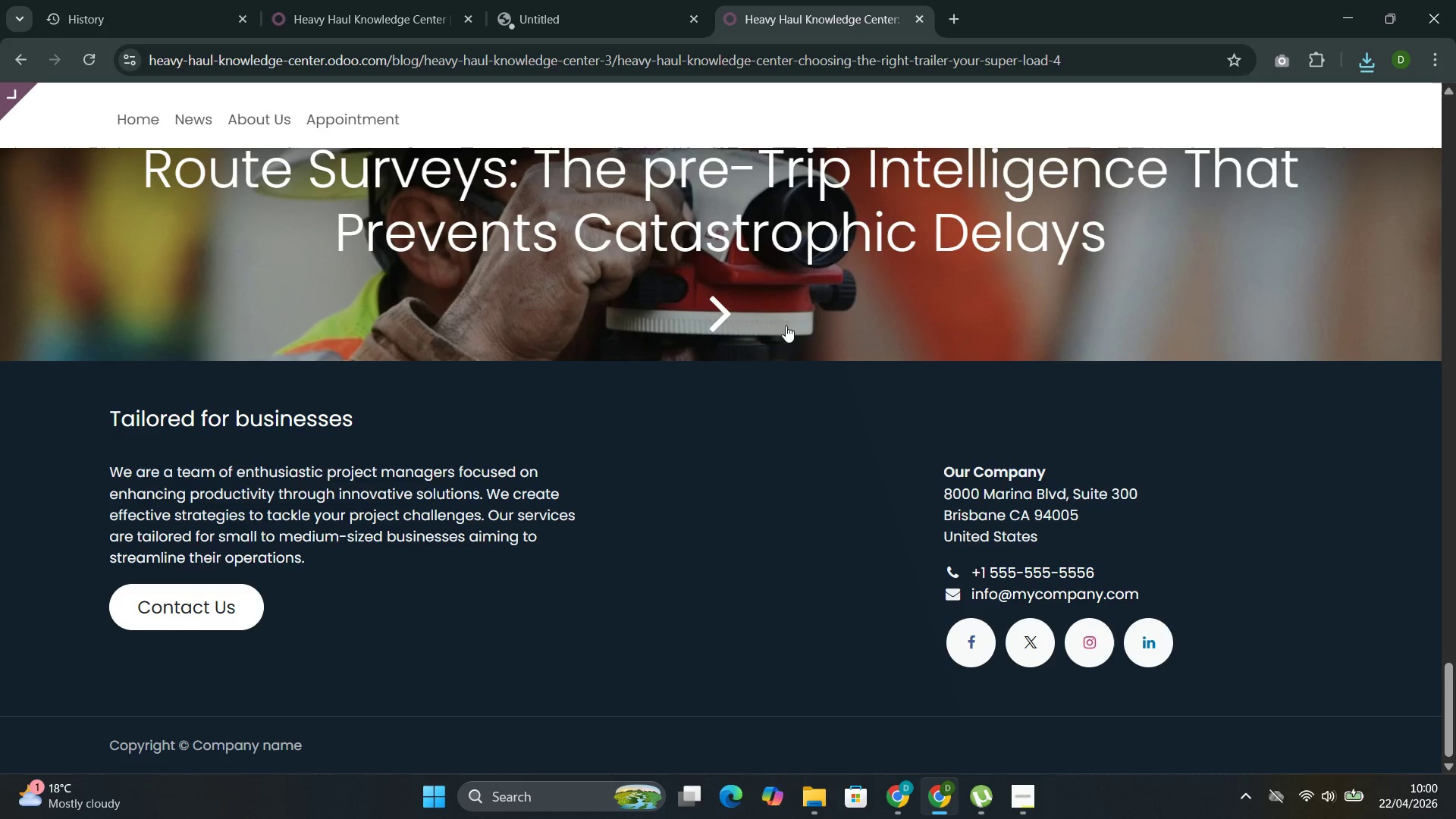 
scroll: coordinate [350, 194], scroll_direction: up, amount: 6.0
 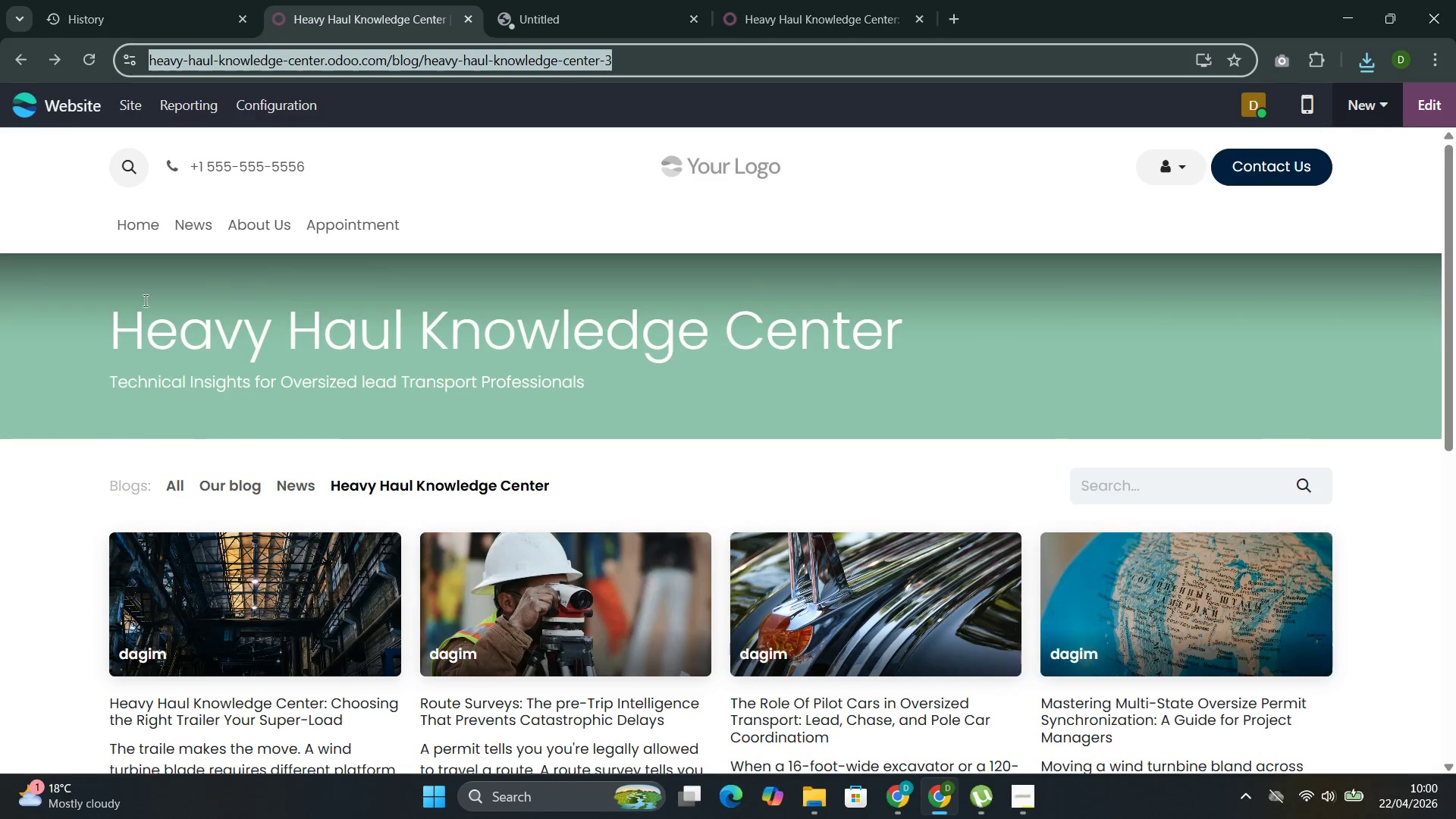 
left_click([114, 310])
 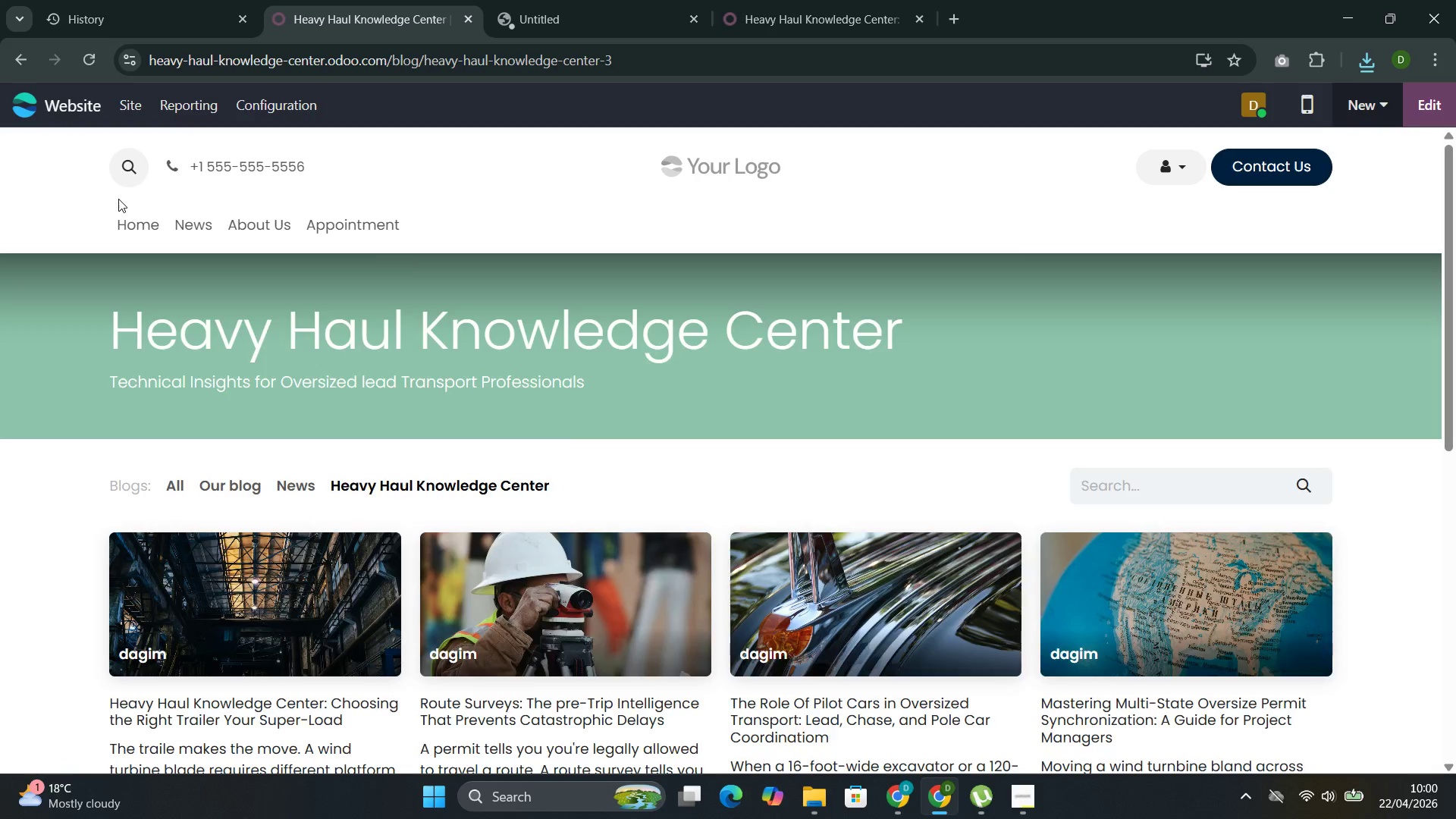 
wait(8.7)
 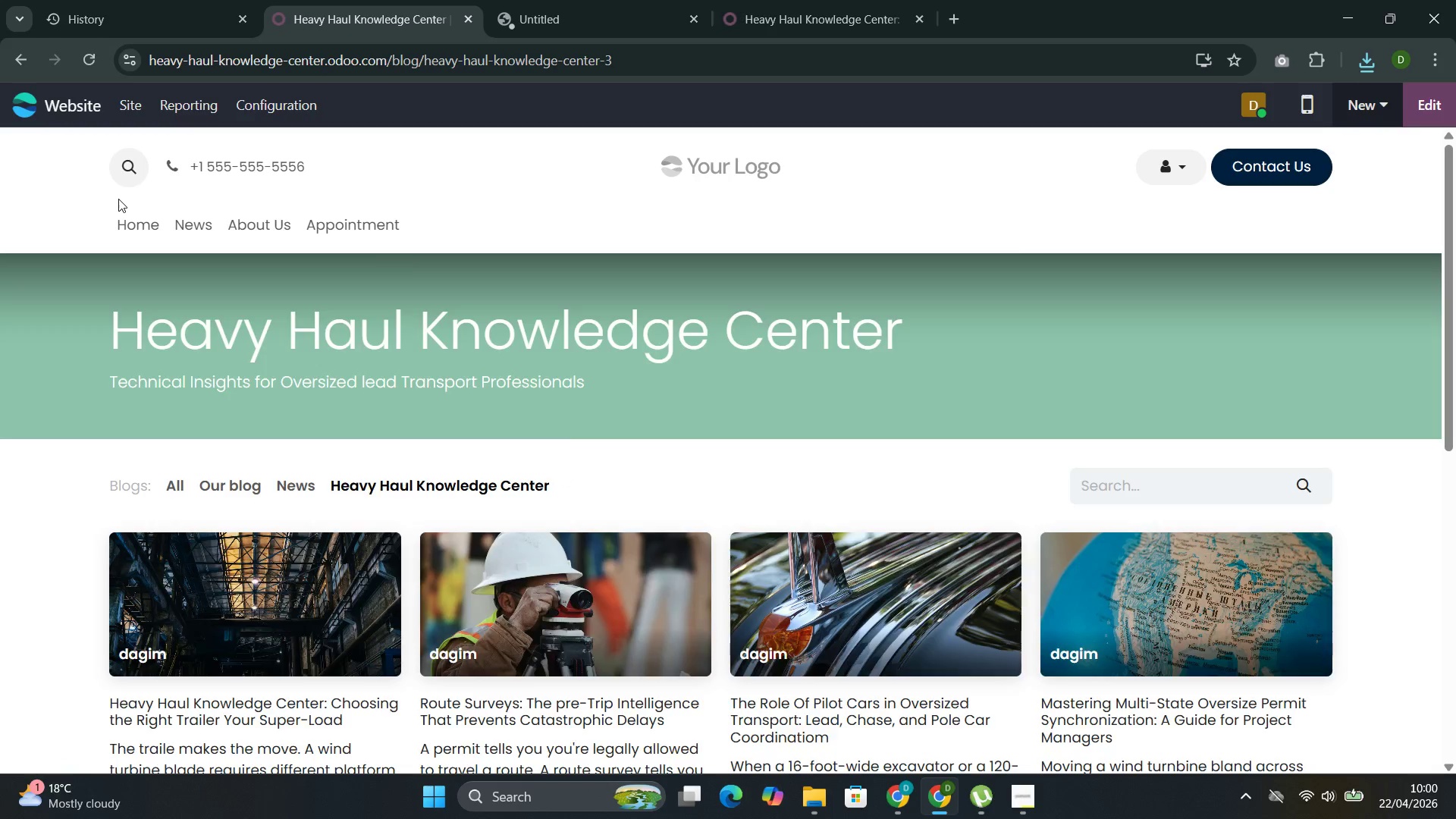 
left_click([1280, 63])
 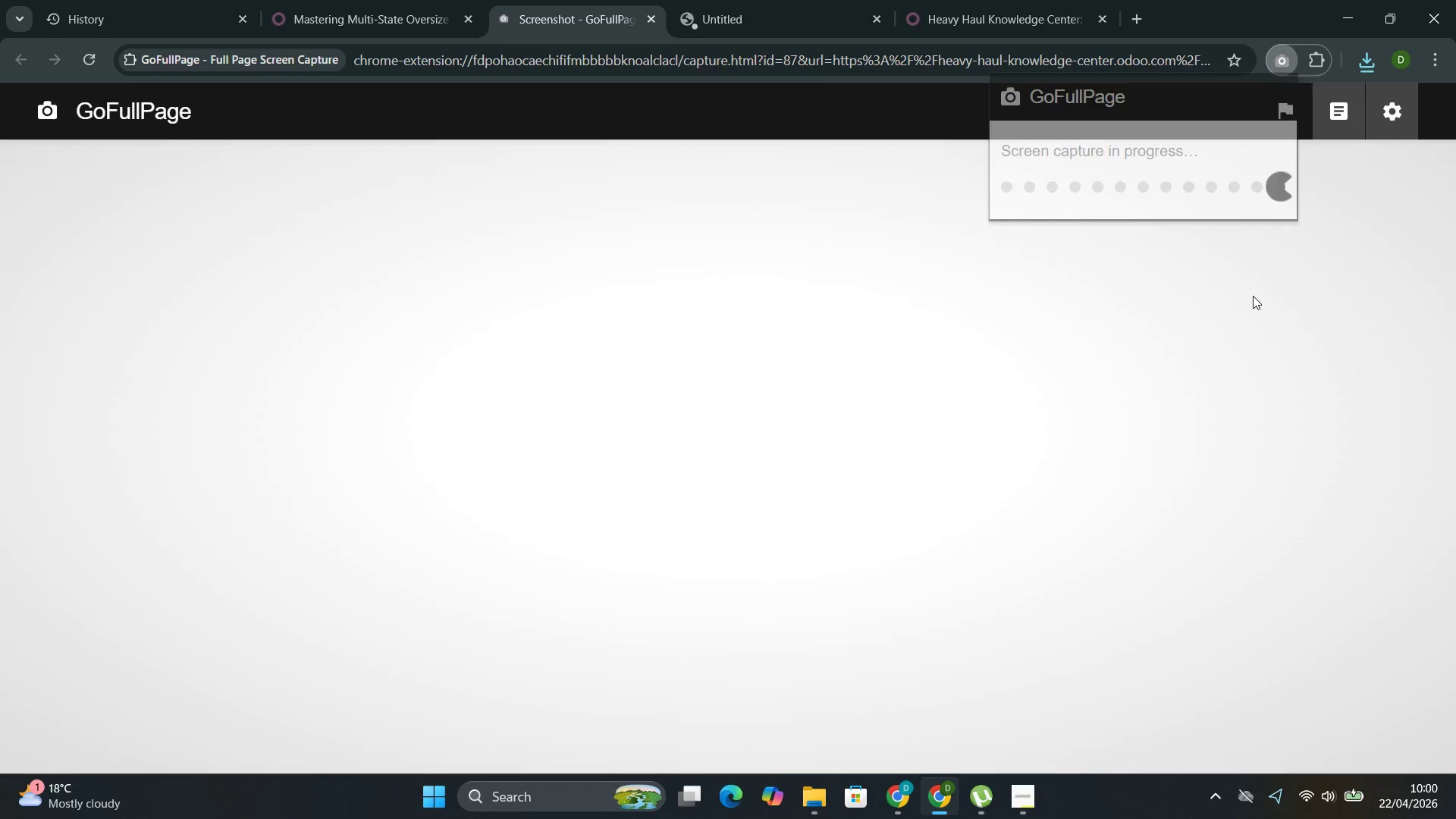 
left_click([1212, 116])
 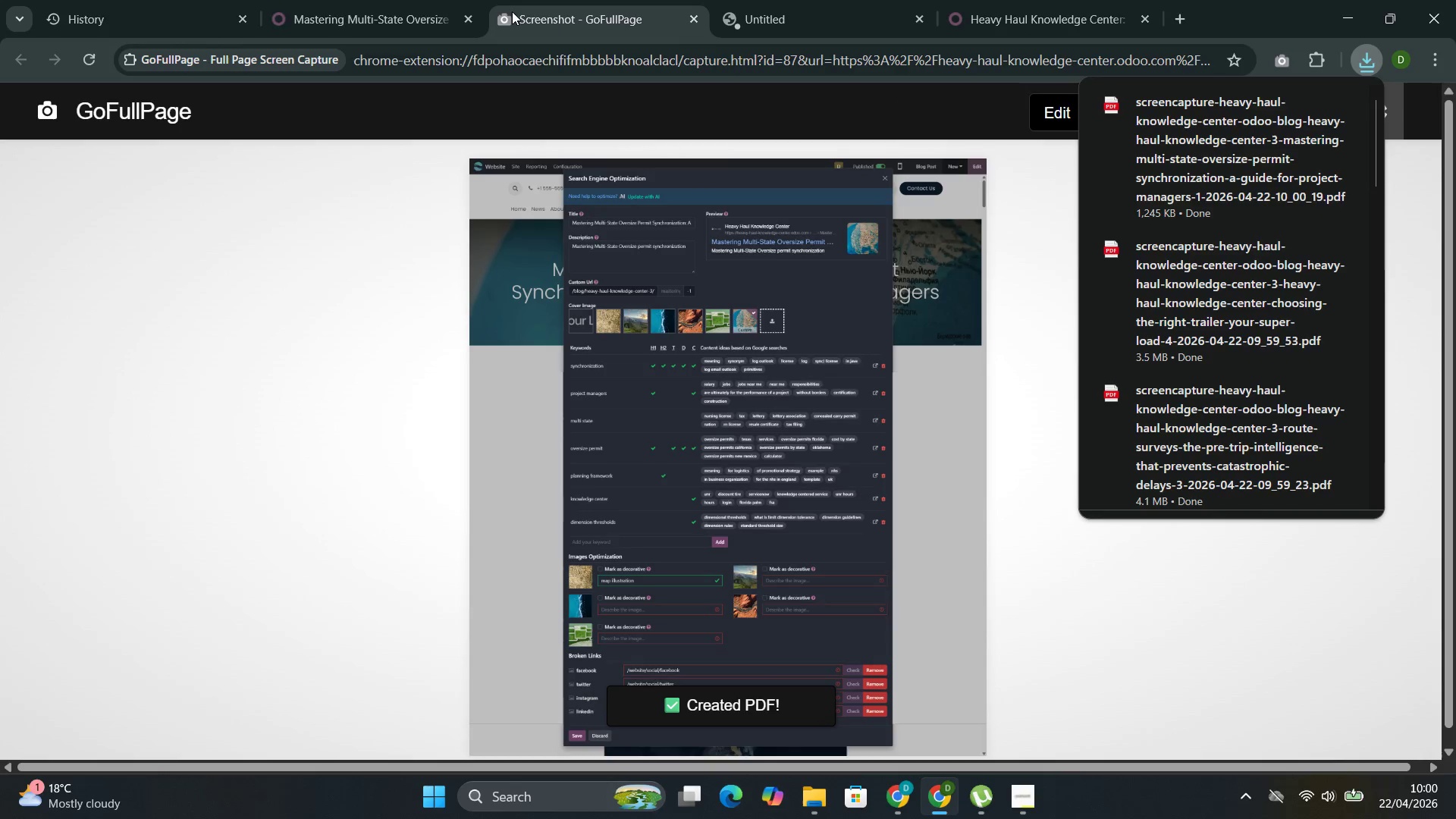 
left_click([361, 12])
 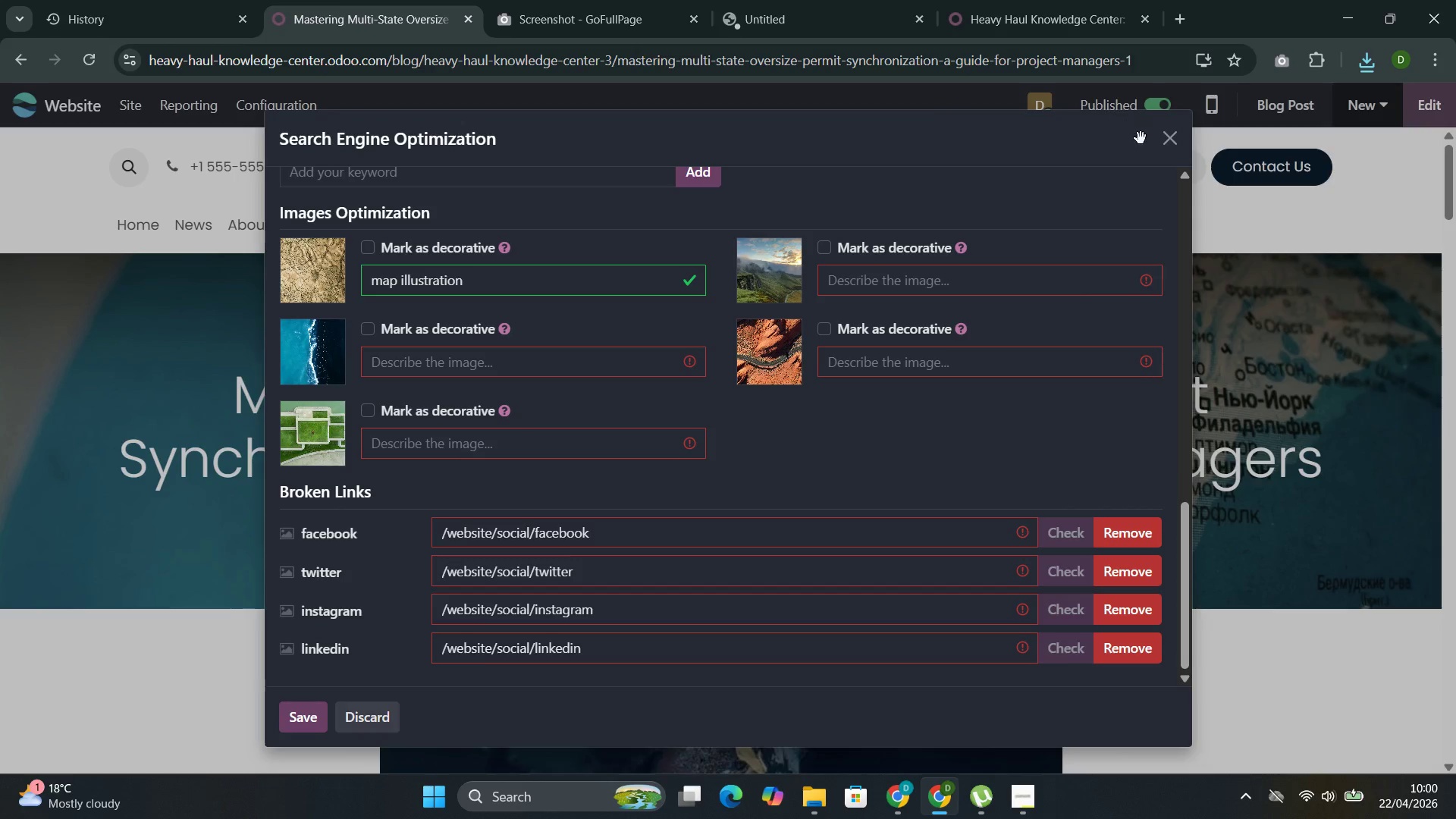 
left_click([1167, 142])
 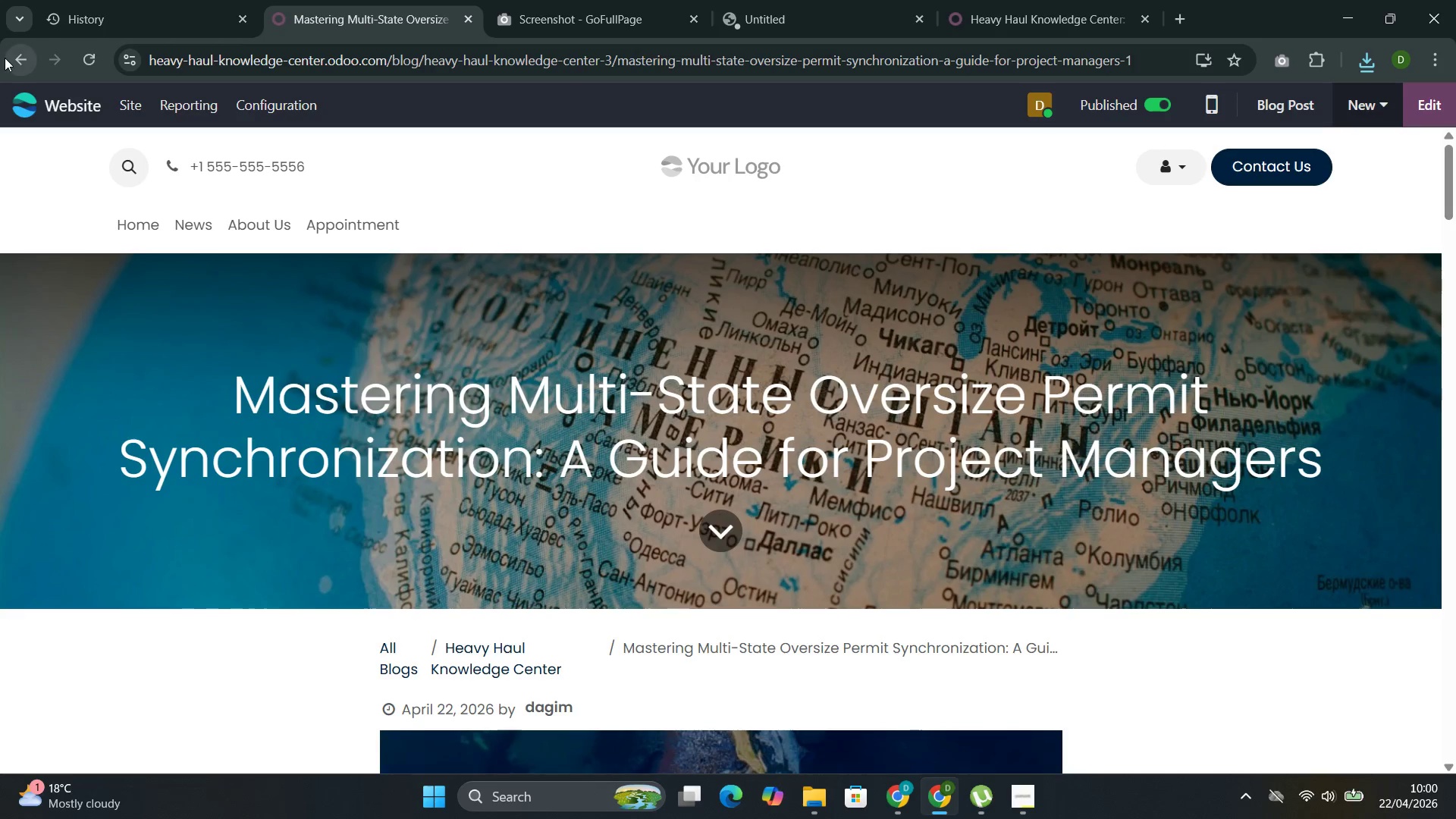 
left_click([5, 57])
 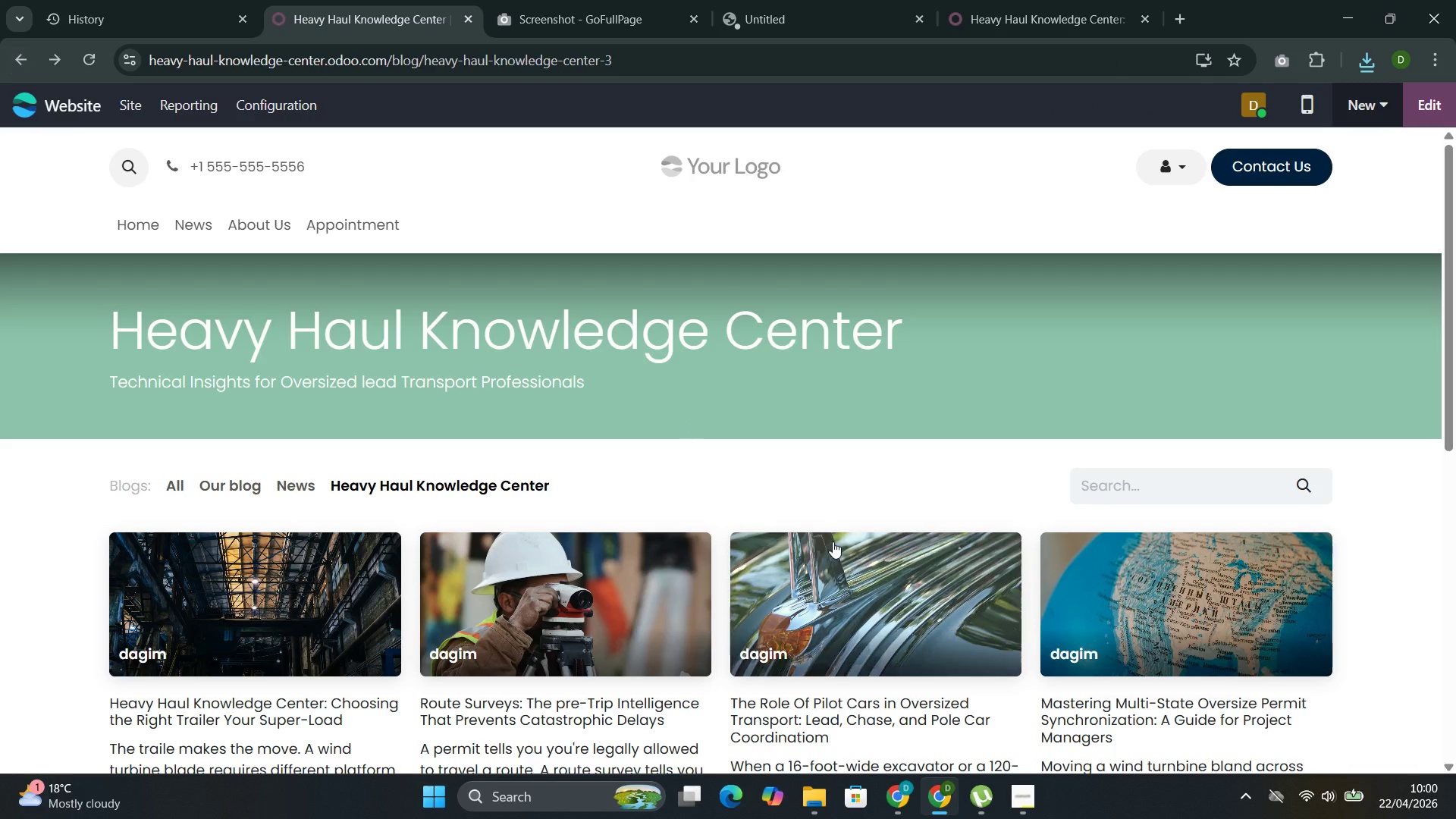 
left_click([863, 576])
 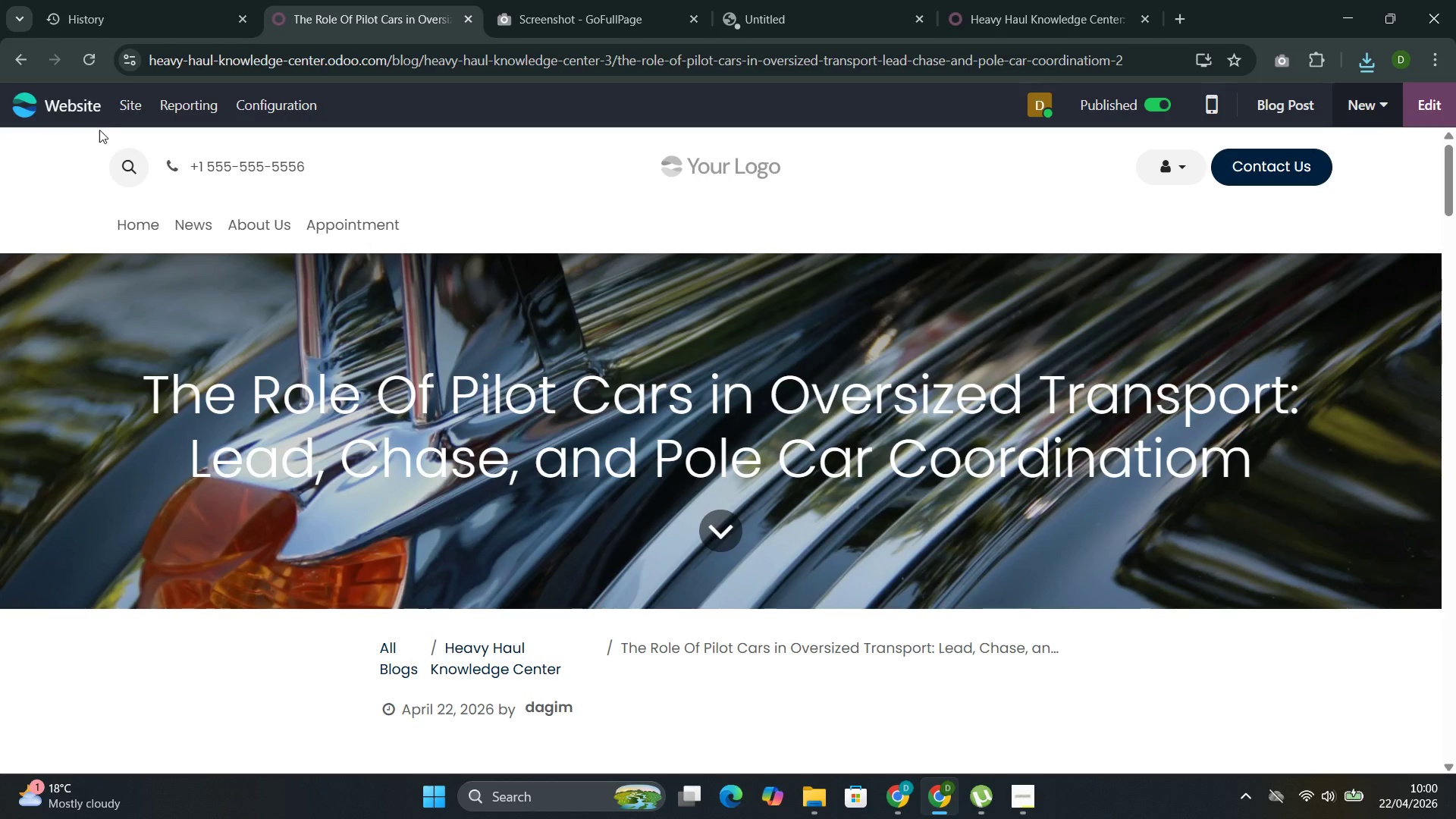 
left_click([127, 99])
 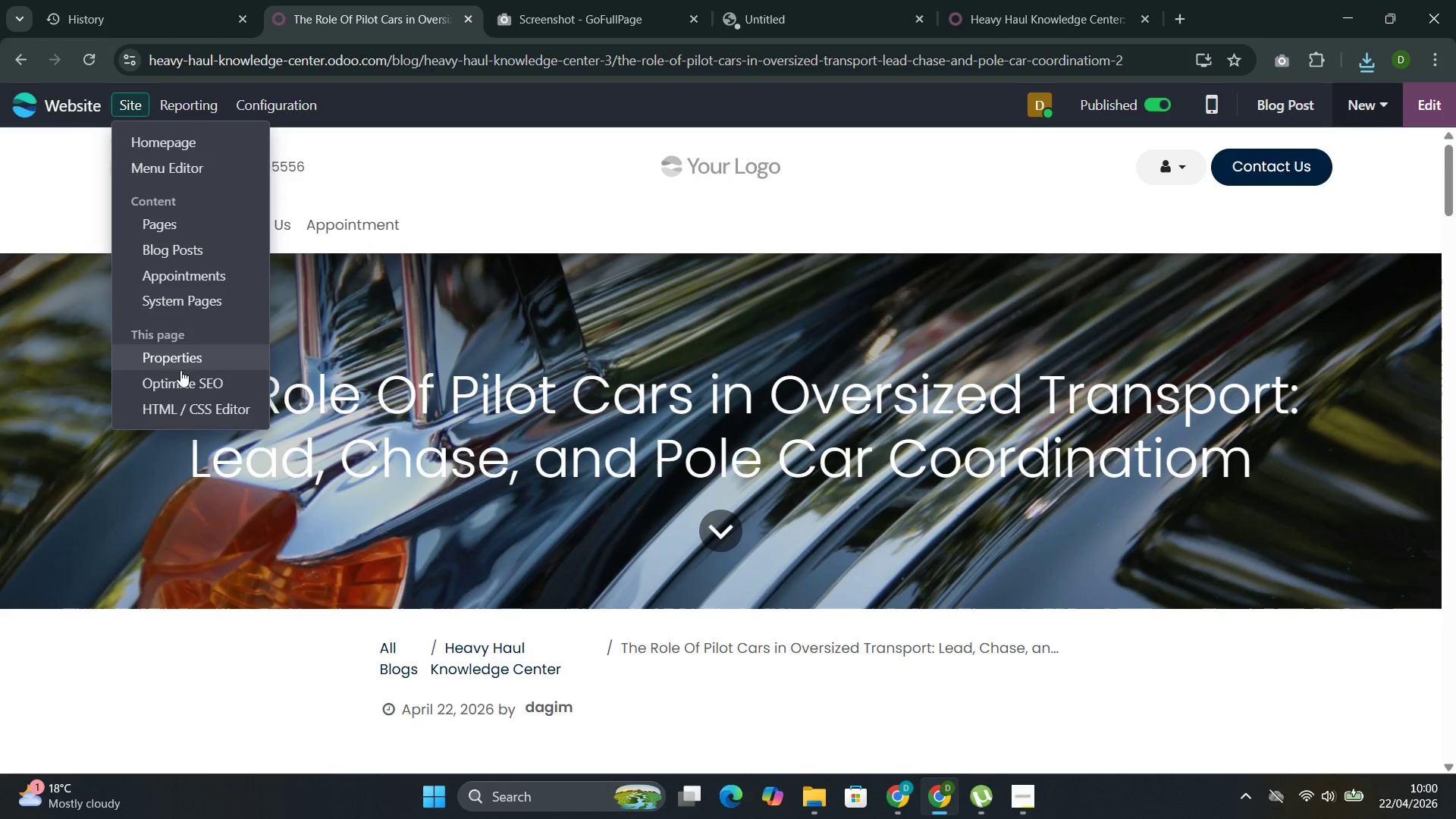 
left_click([181, 375])
 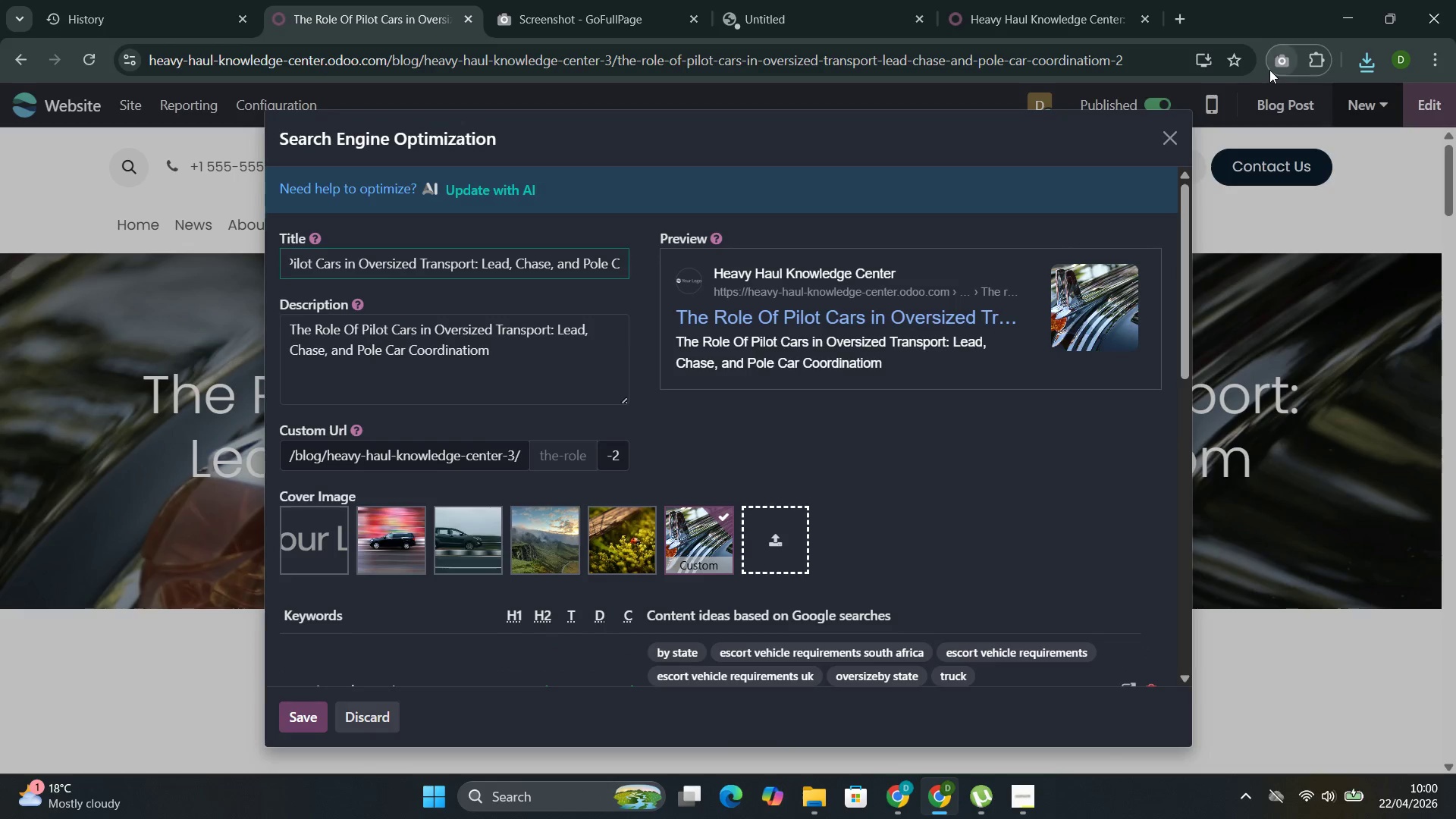 
wait(9.17)
 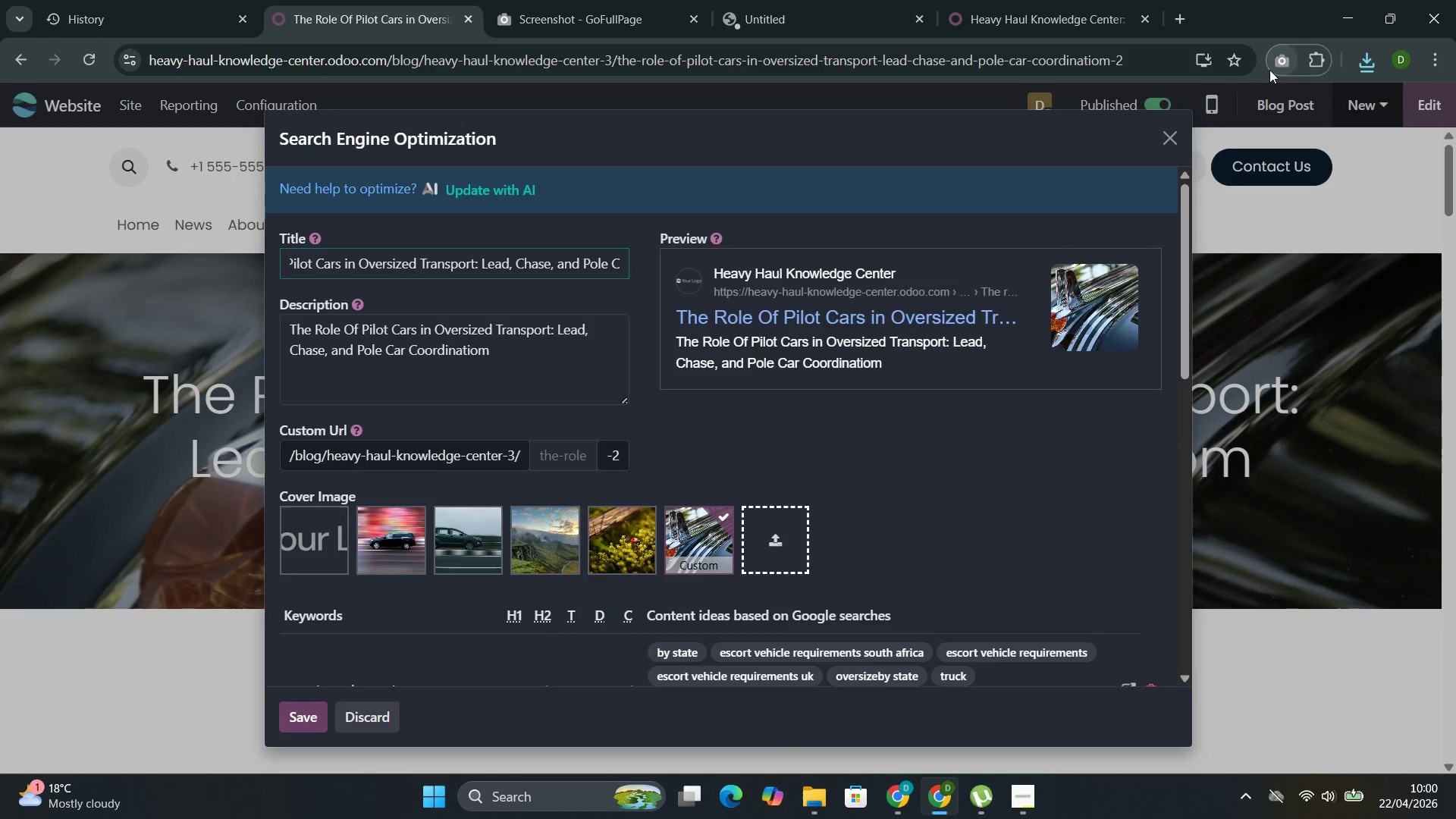 
left_click([1225, 110])
 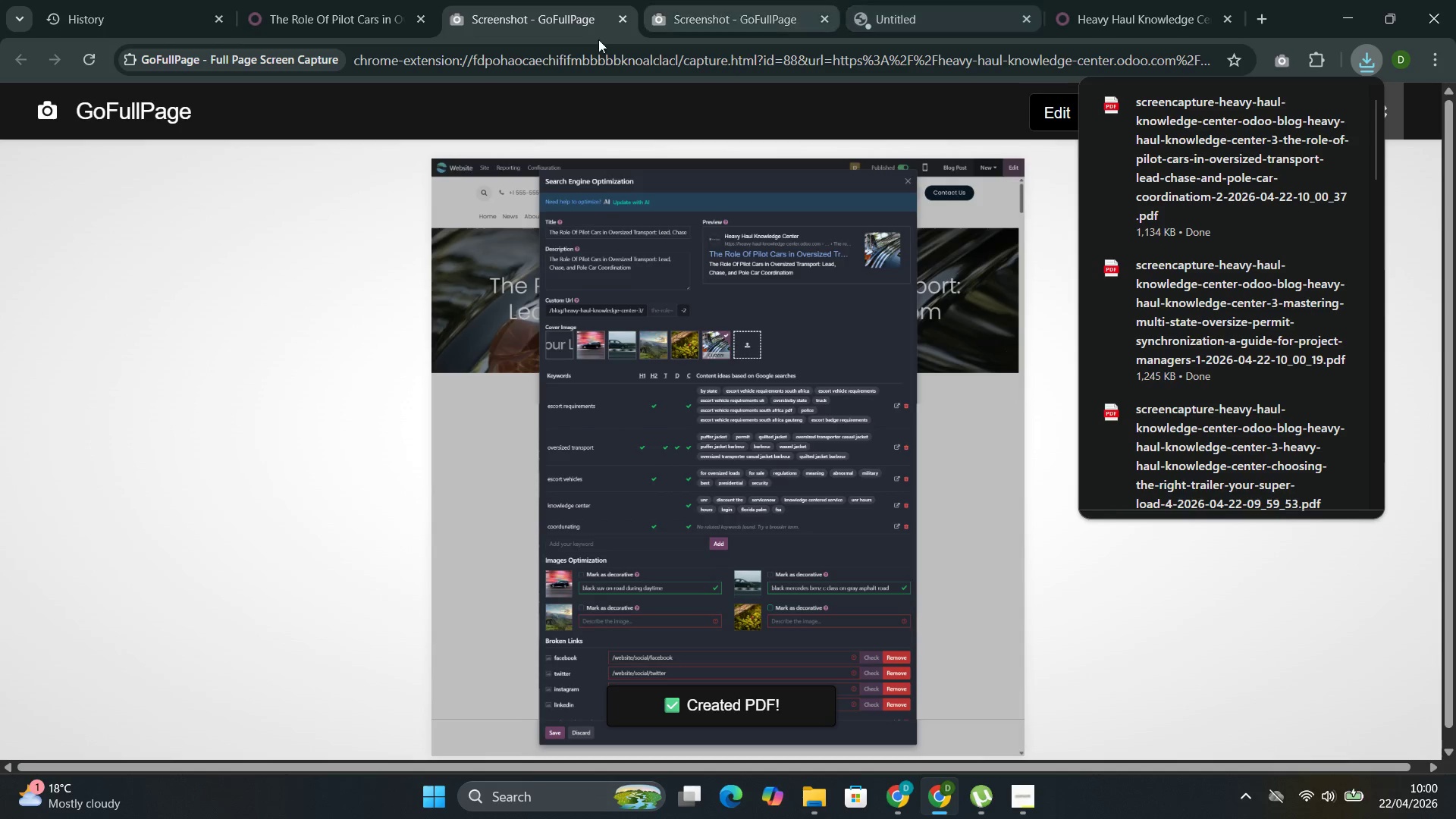 
left_click([339, 0])
 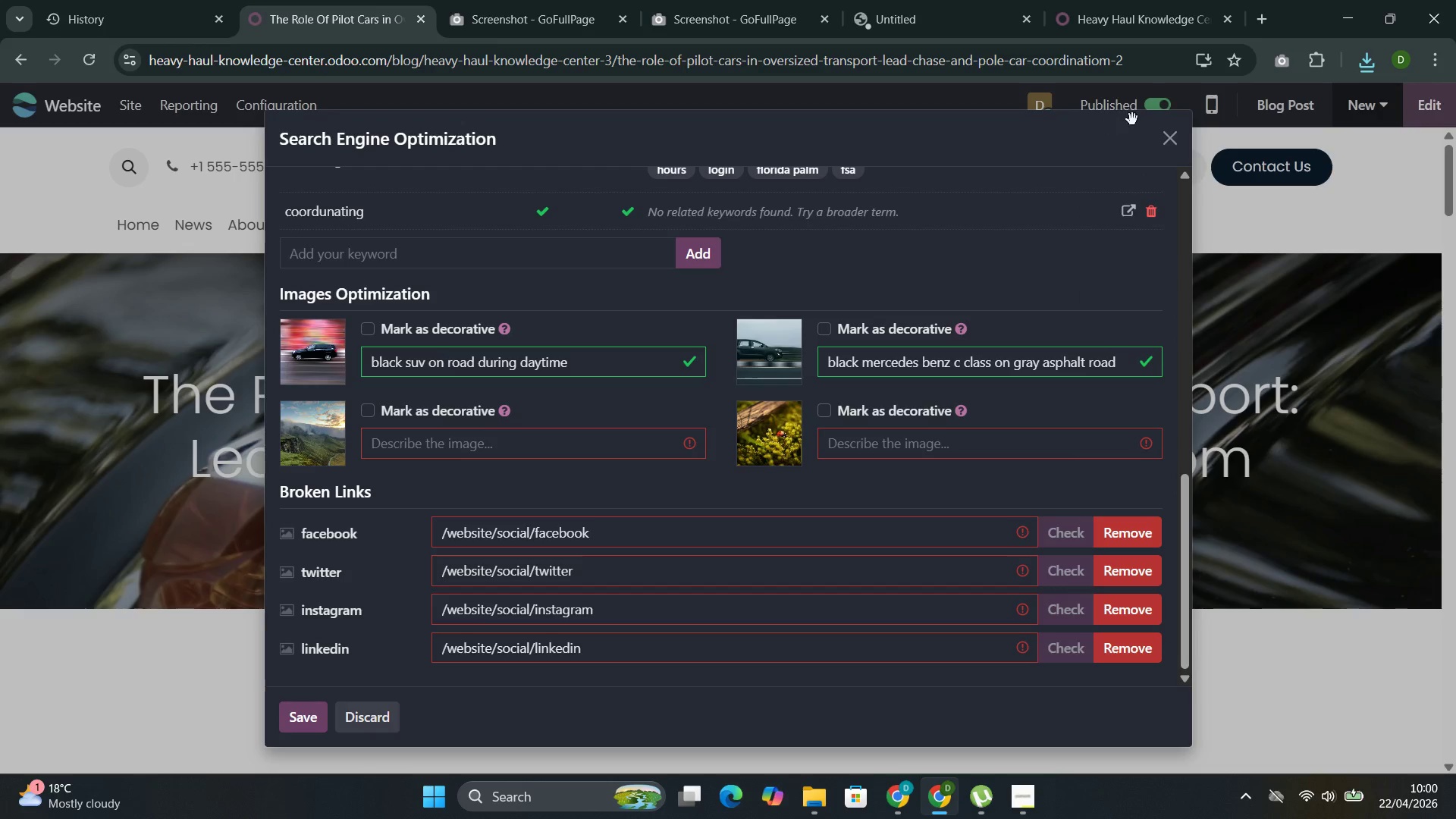 
left_click([1172, 133])
 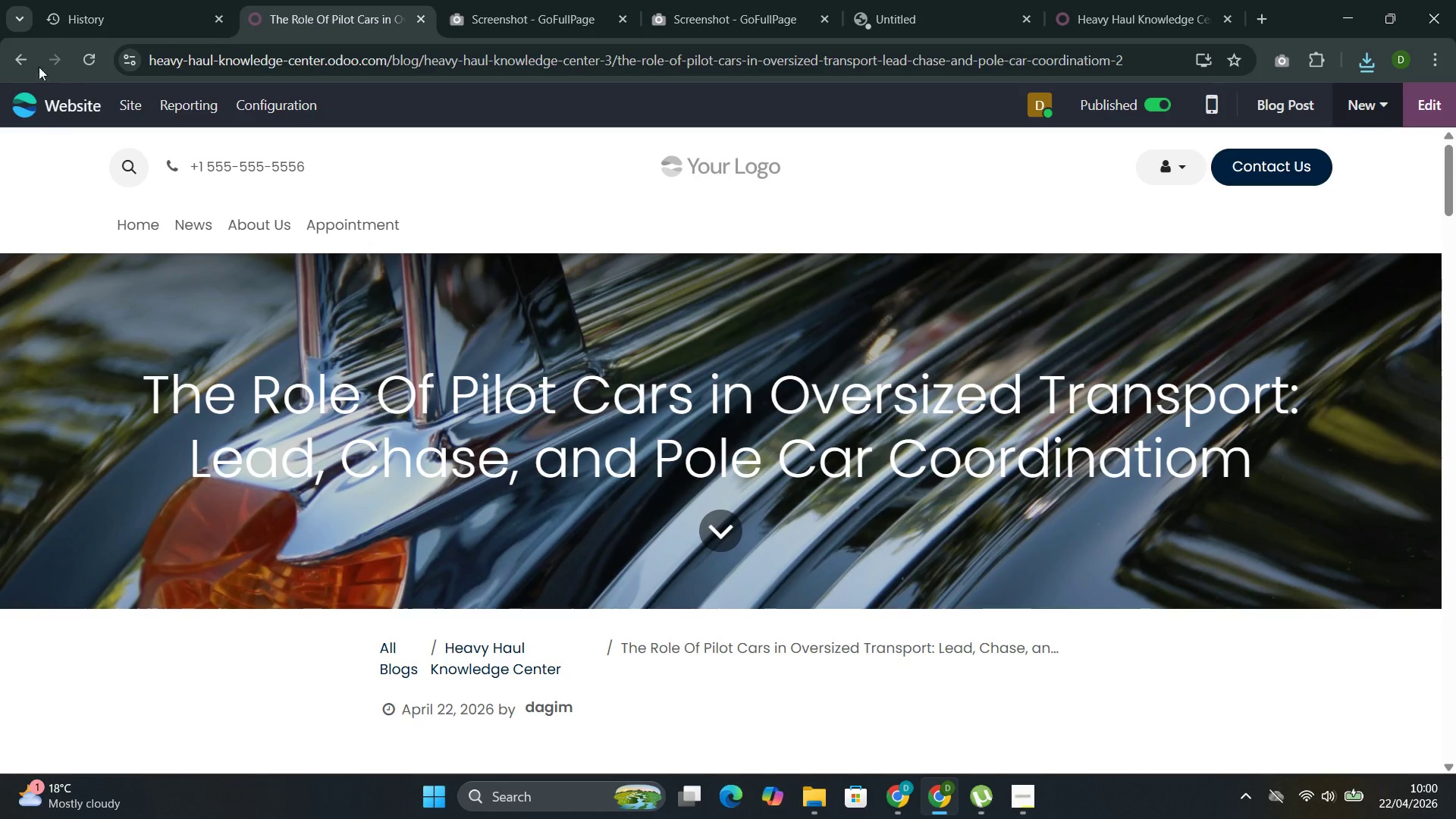 
left_click([10, 61])
 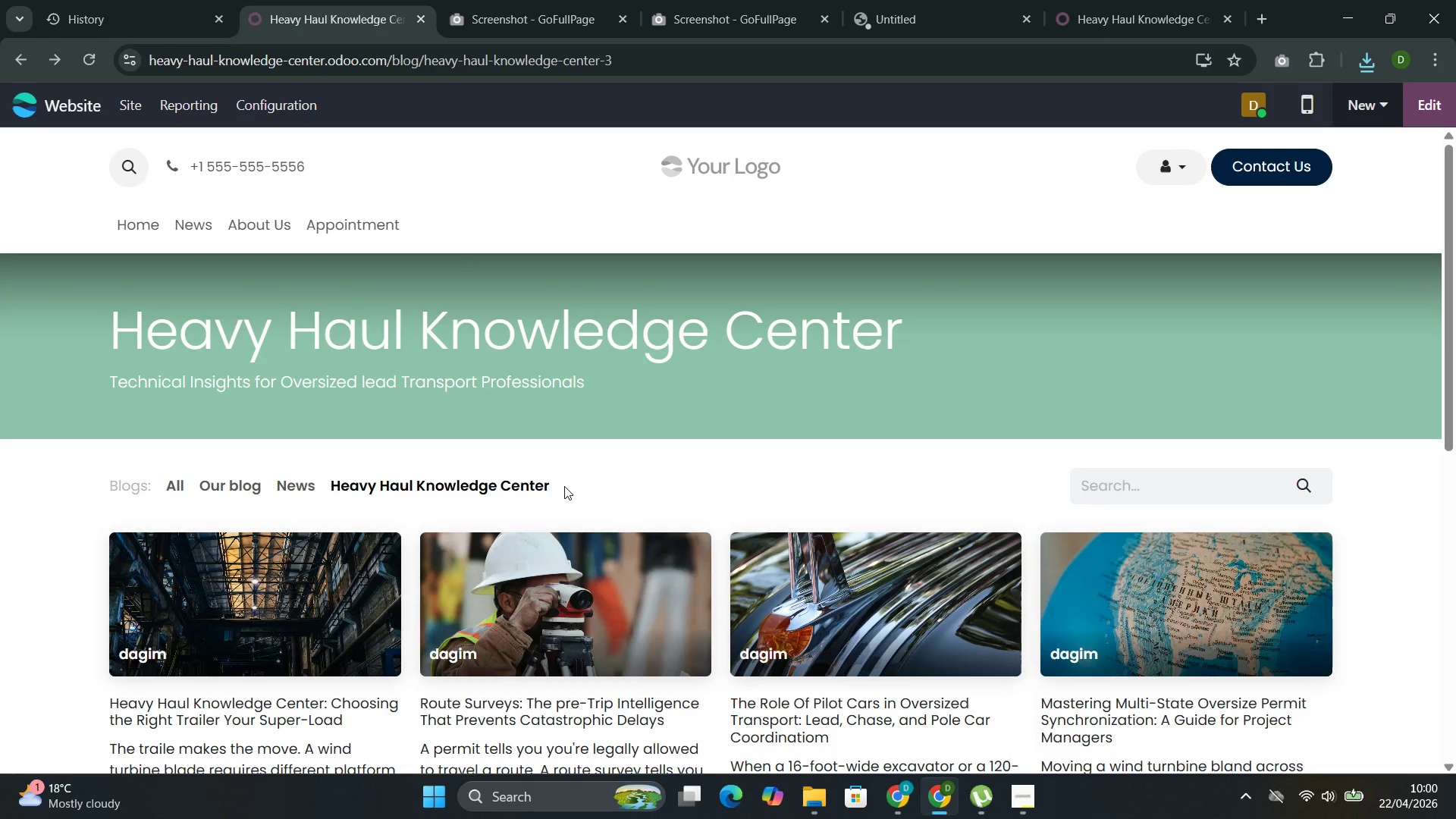 
left_click([573, 578])
 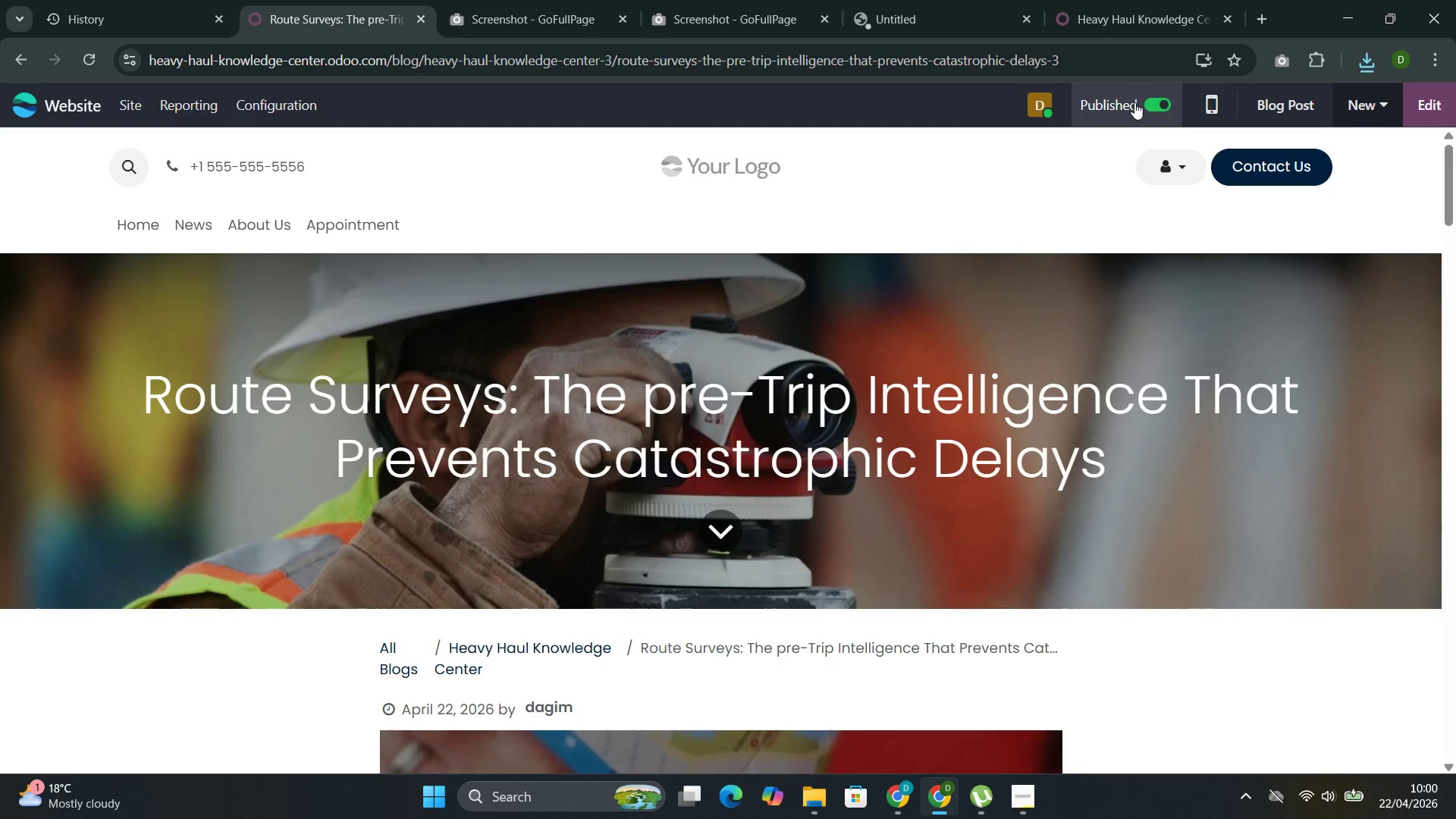 
left_click([132, 101])
 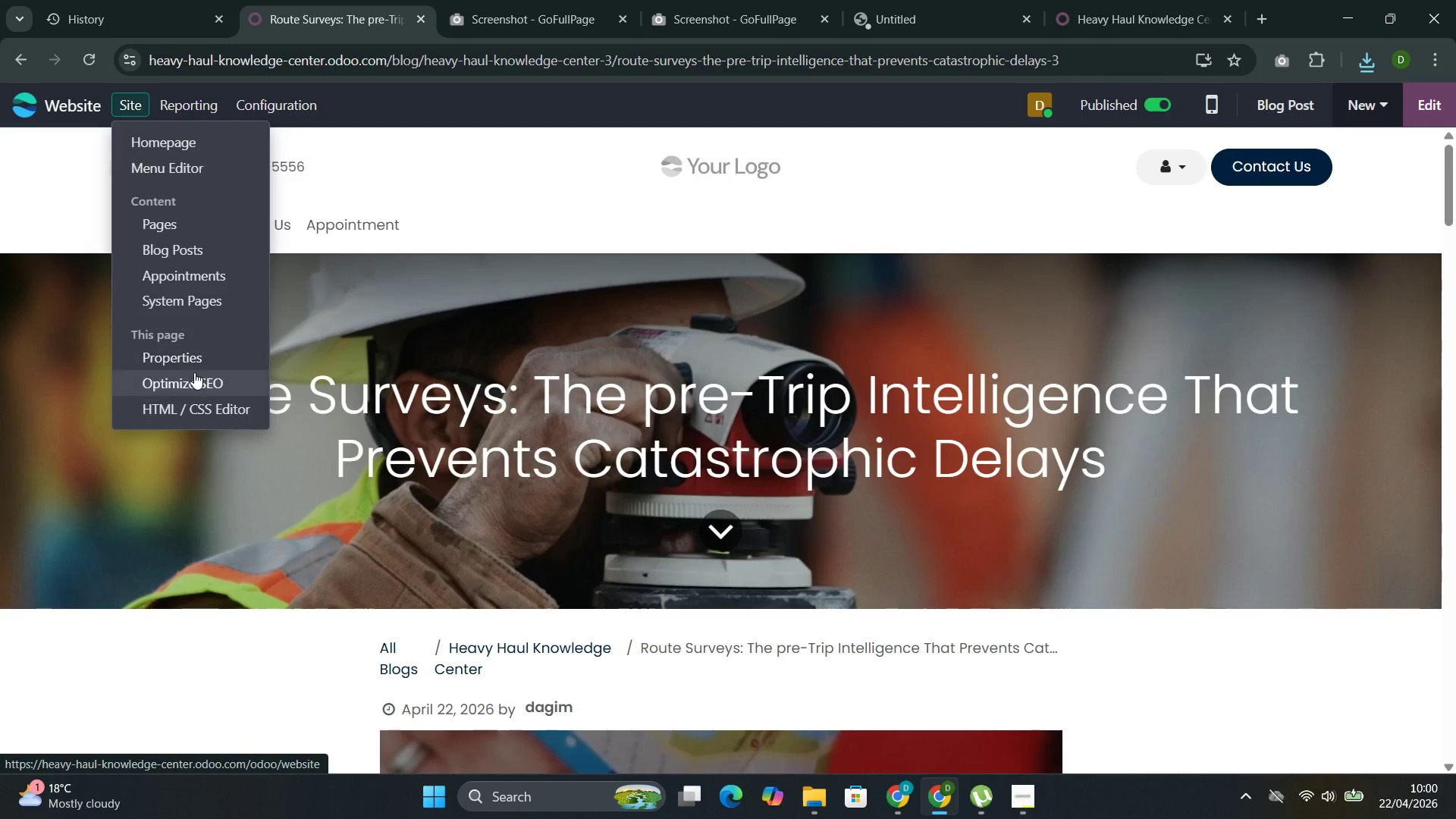 
left_click([194, 372])
 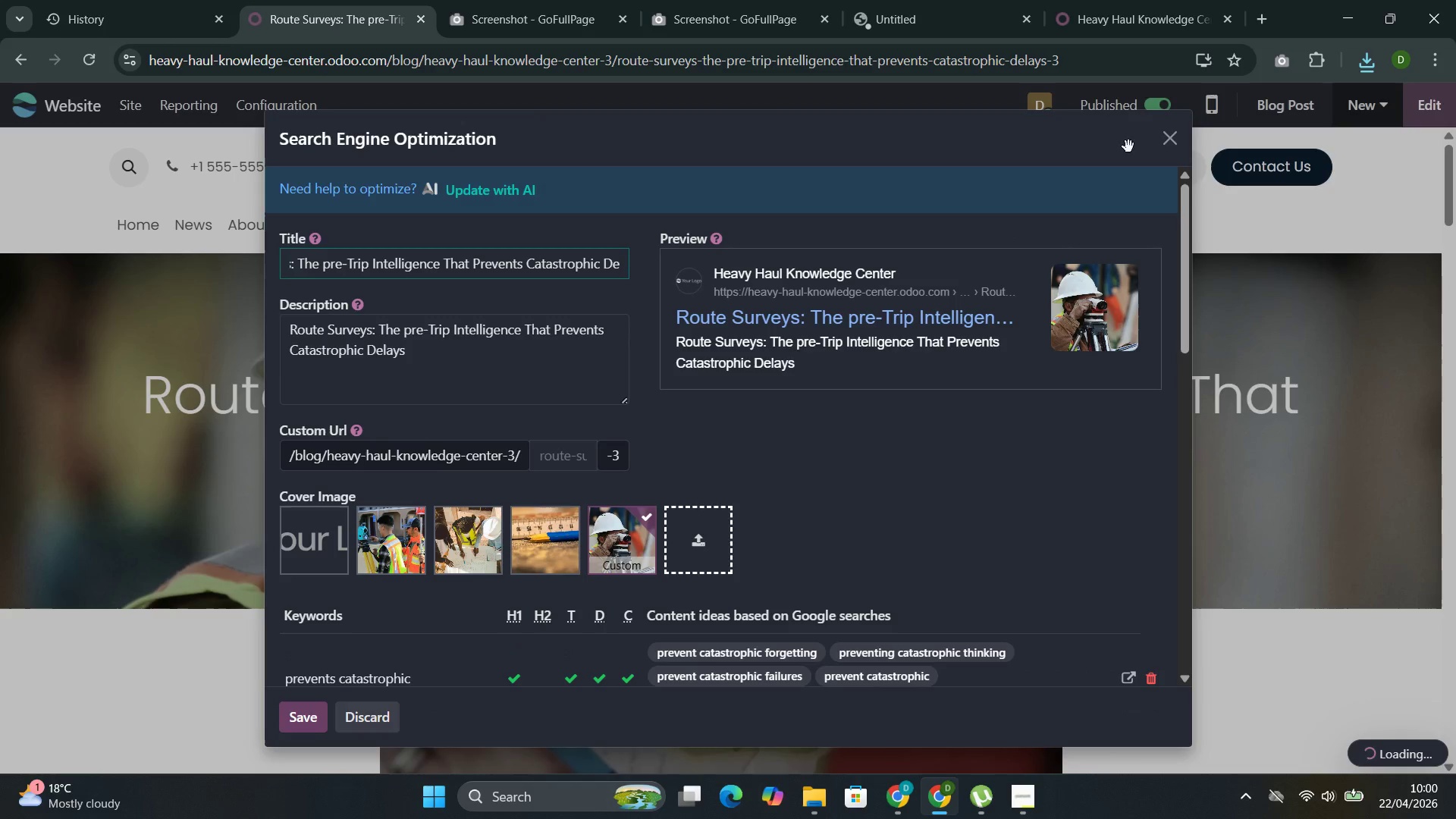 
left_click([1276, 57])
 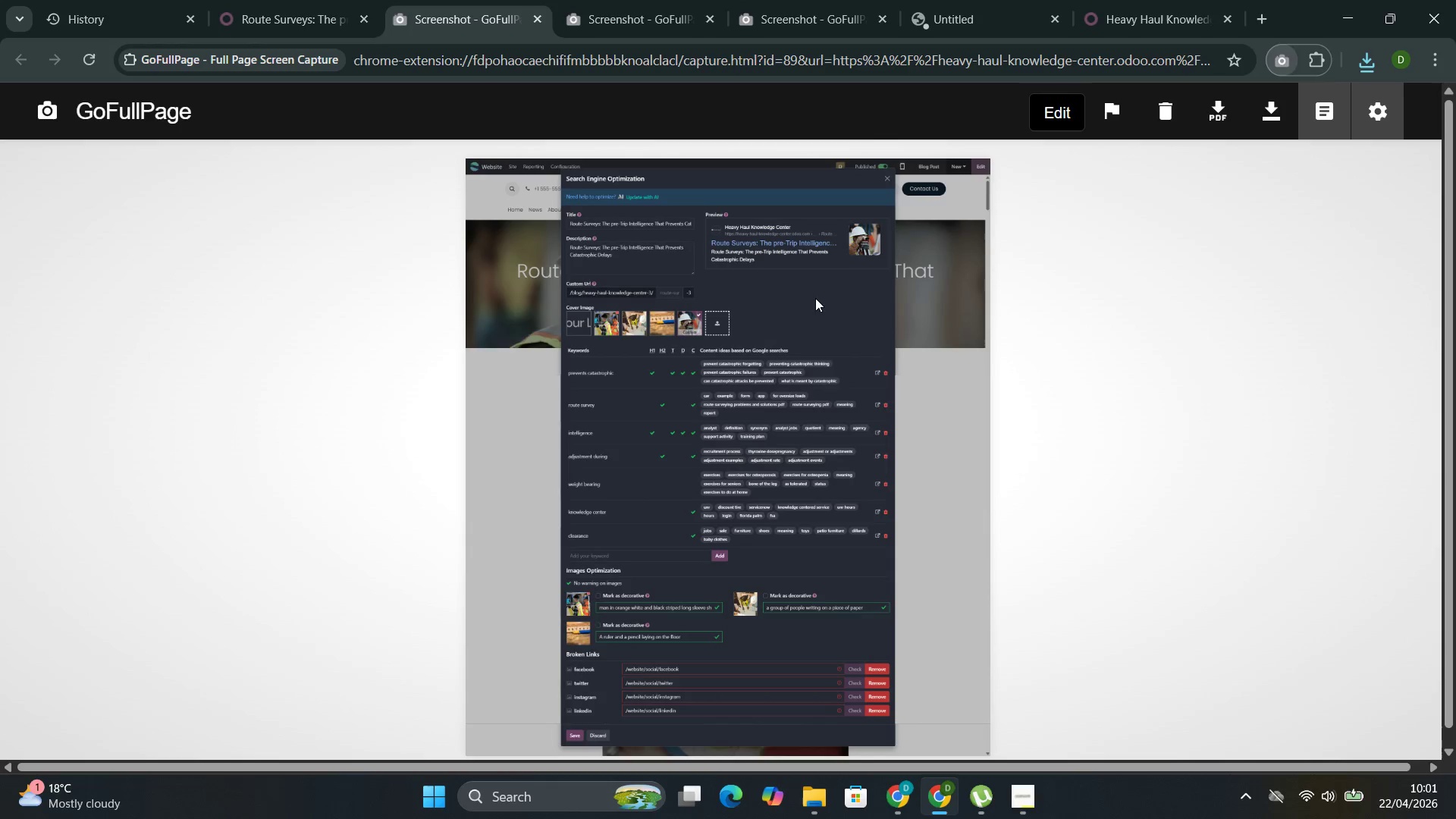 
wait(5.36)
 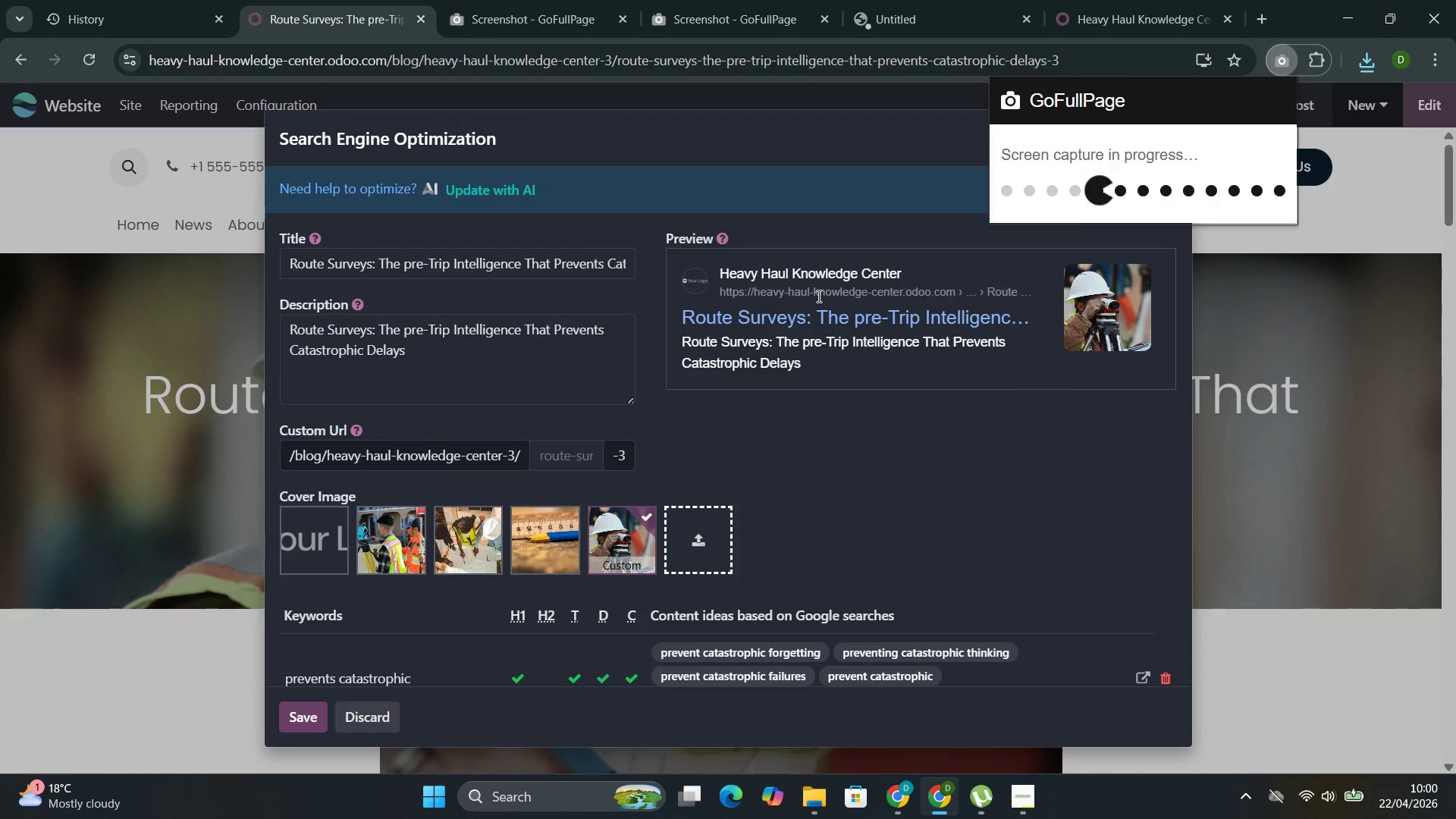 
left_click([1211, 112])
 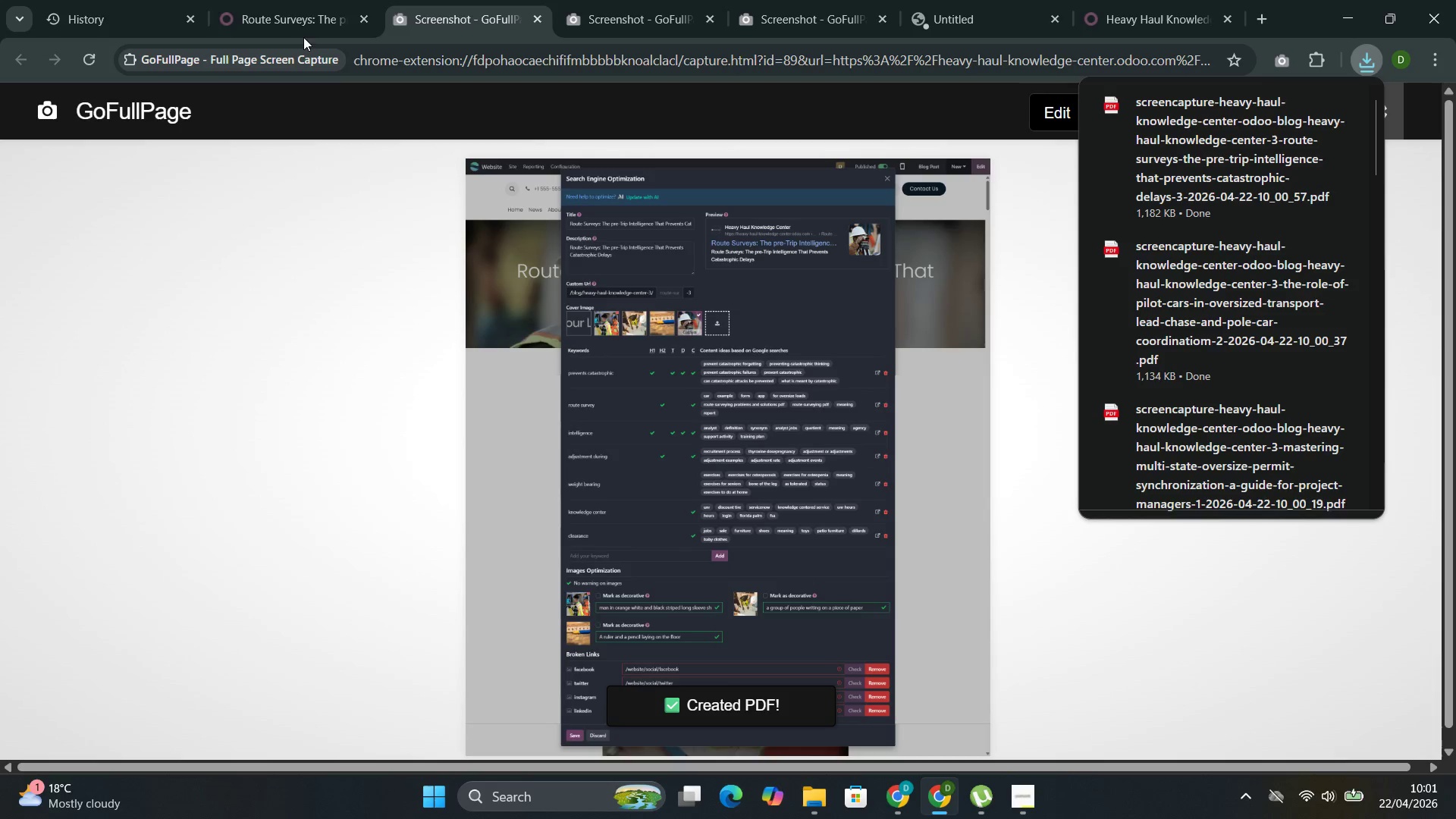 
left_click([254, 1])
 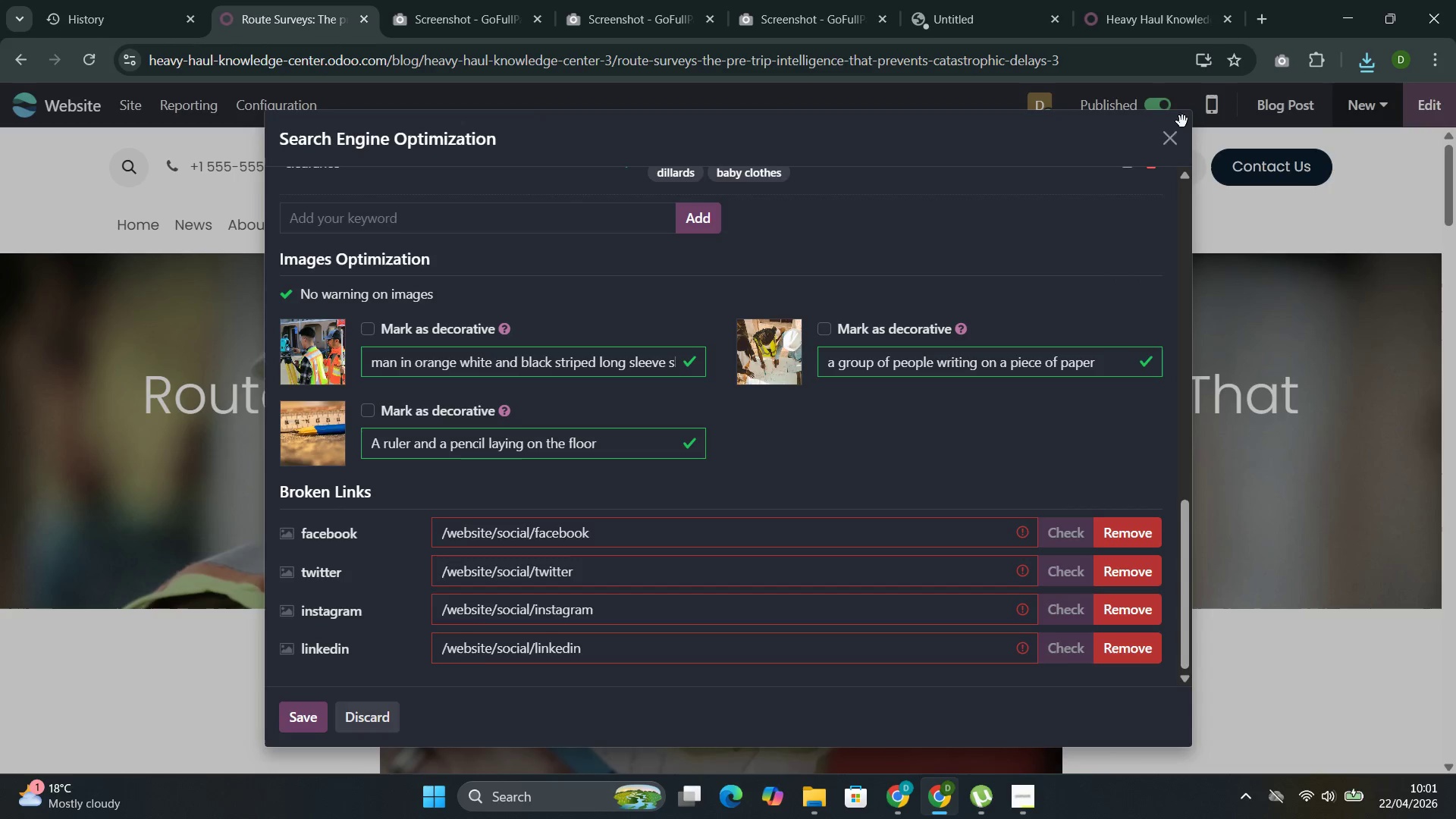 
left_click([1165, 135])
 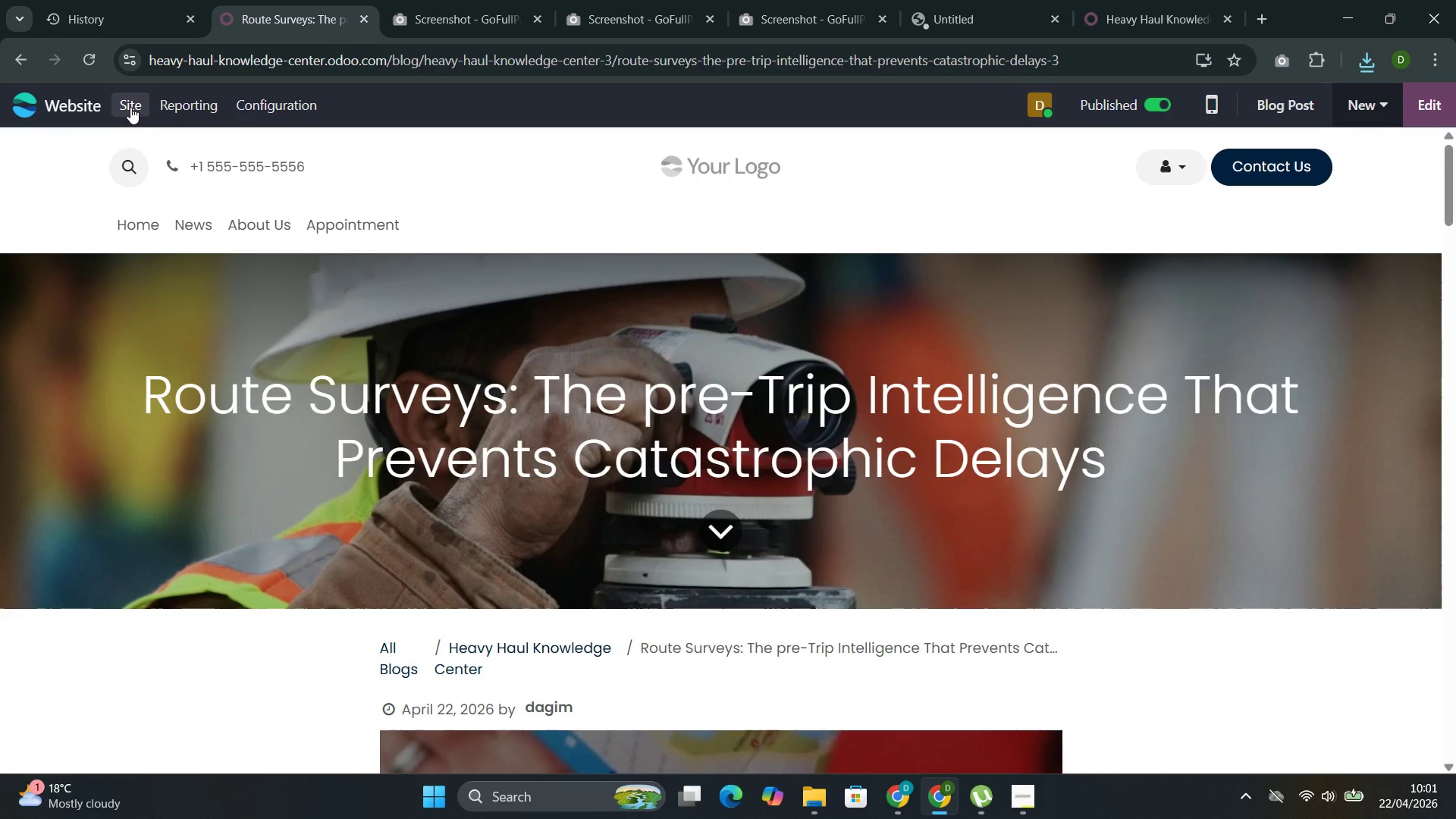 
left_click([130, 107])
 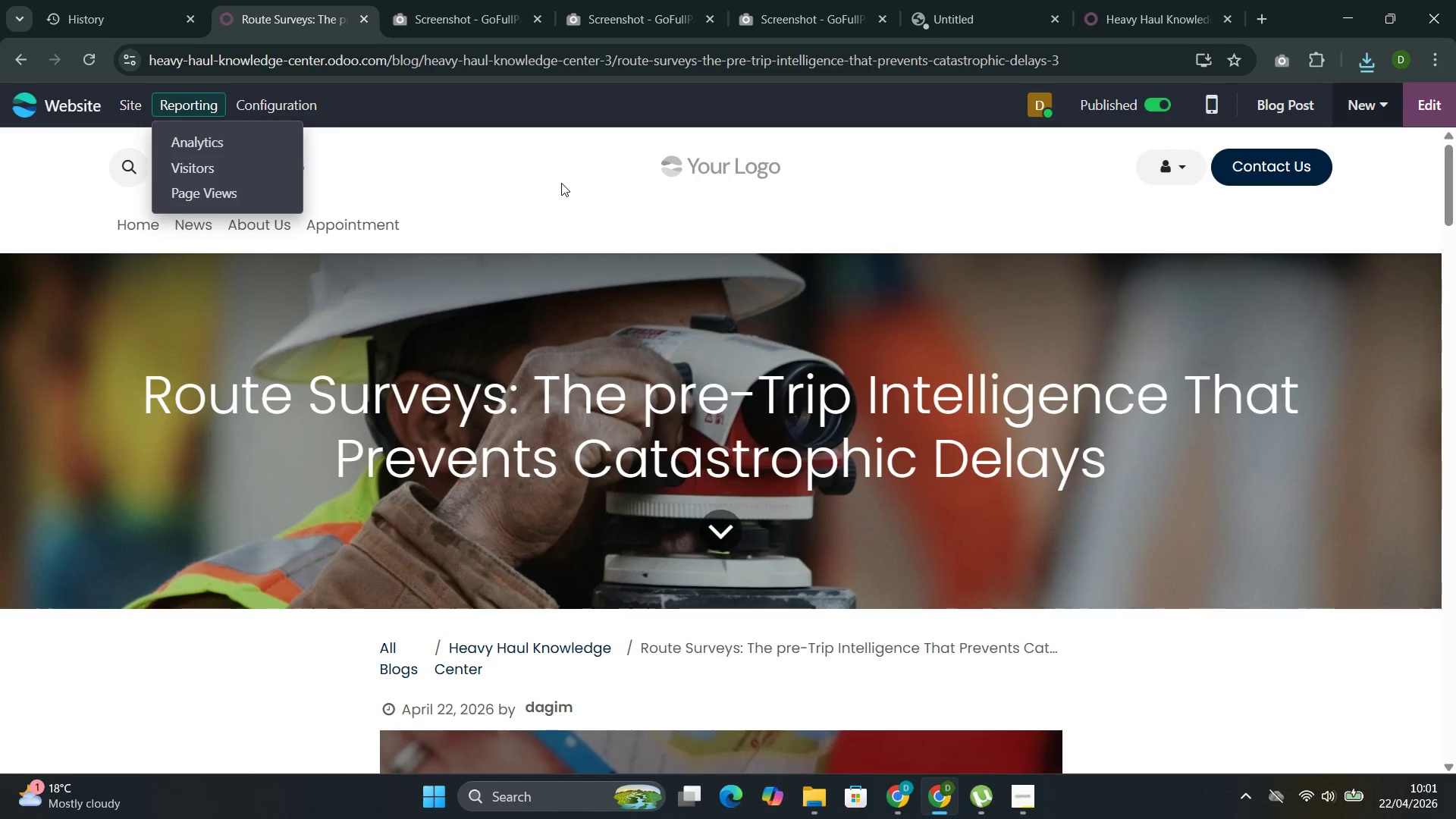 
left_click([515, 165])
 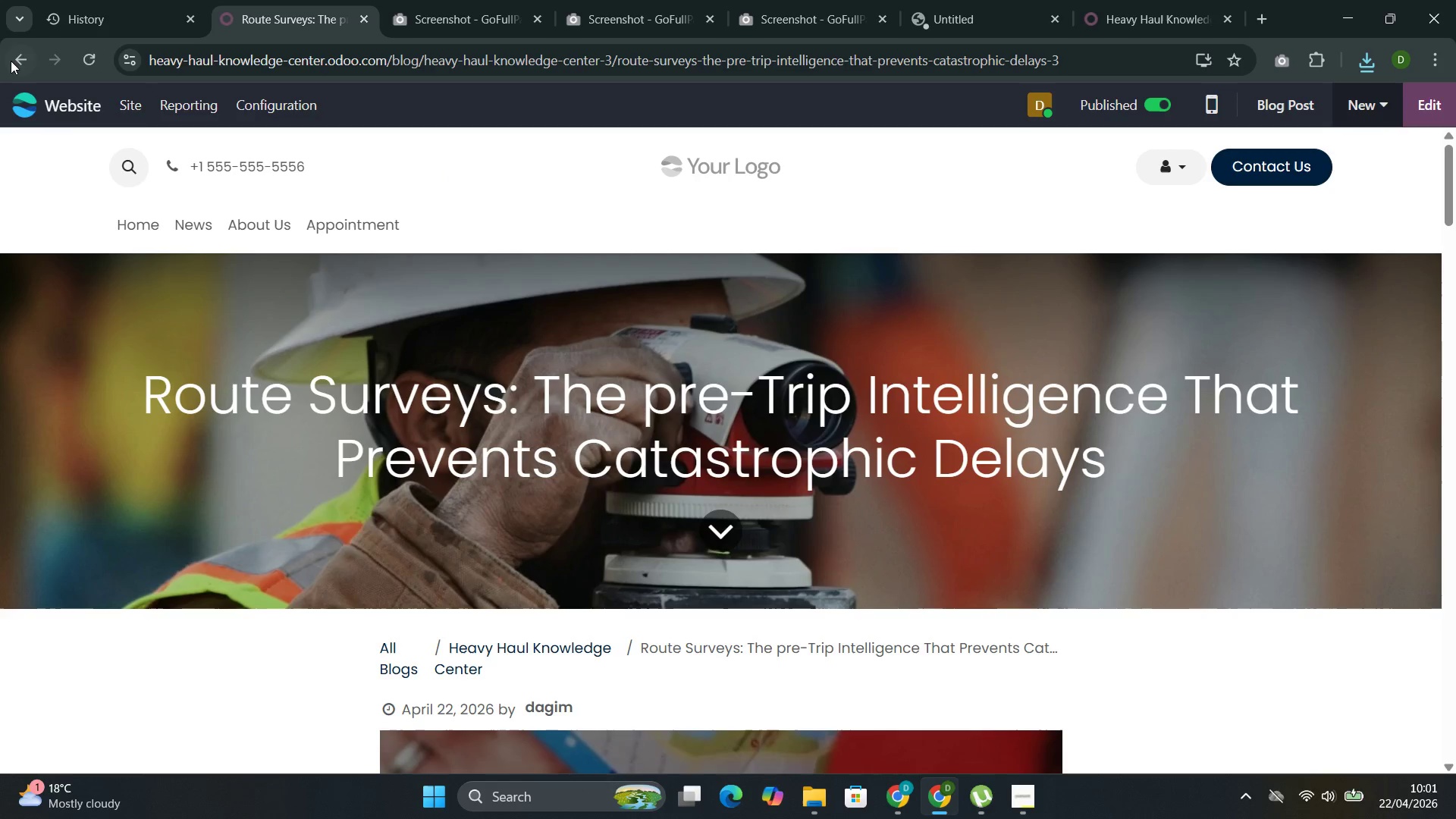 
left_click([8, 58])
 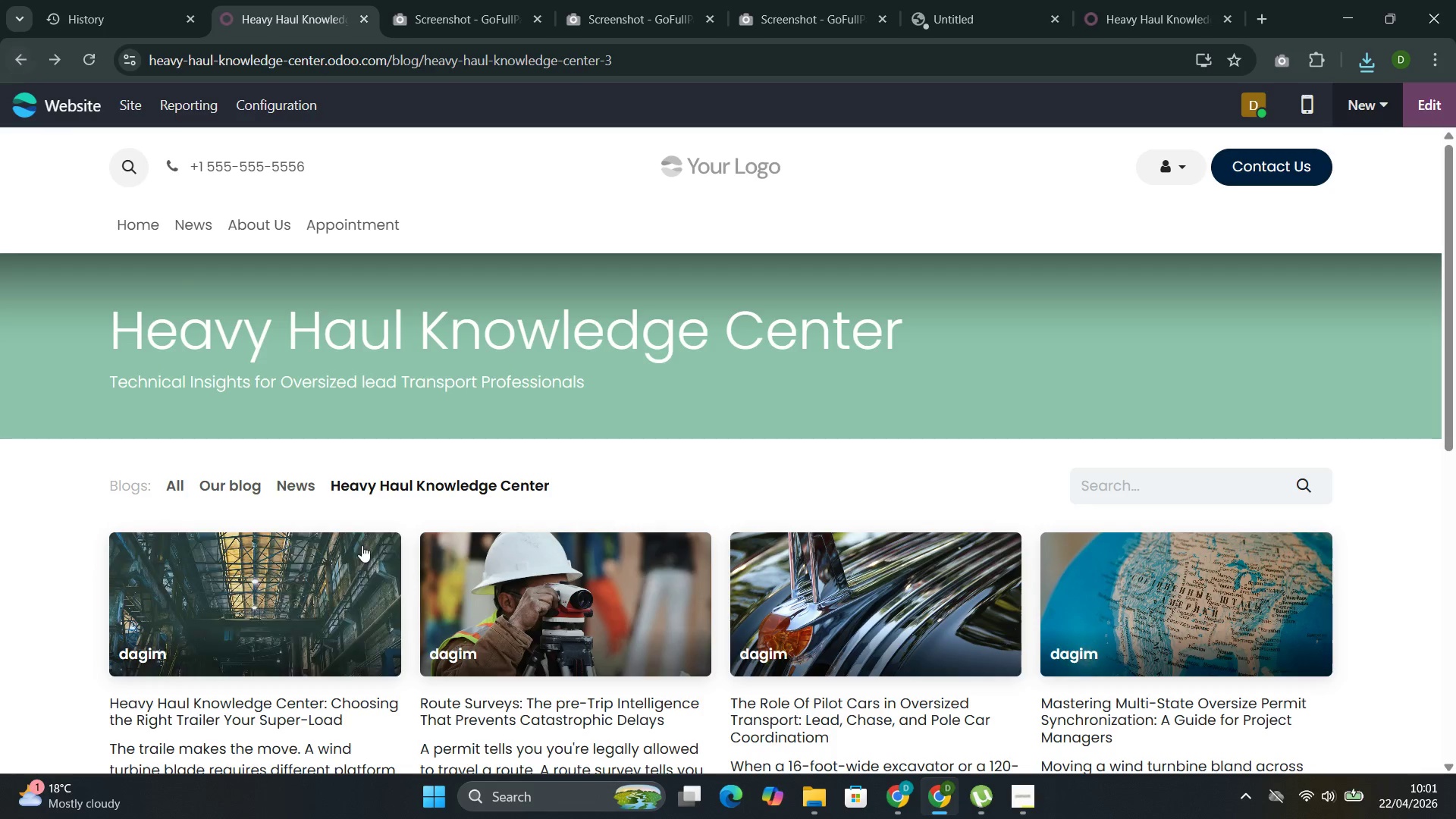 
left_click([368, 582])
 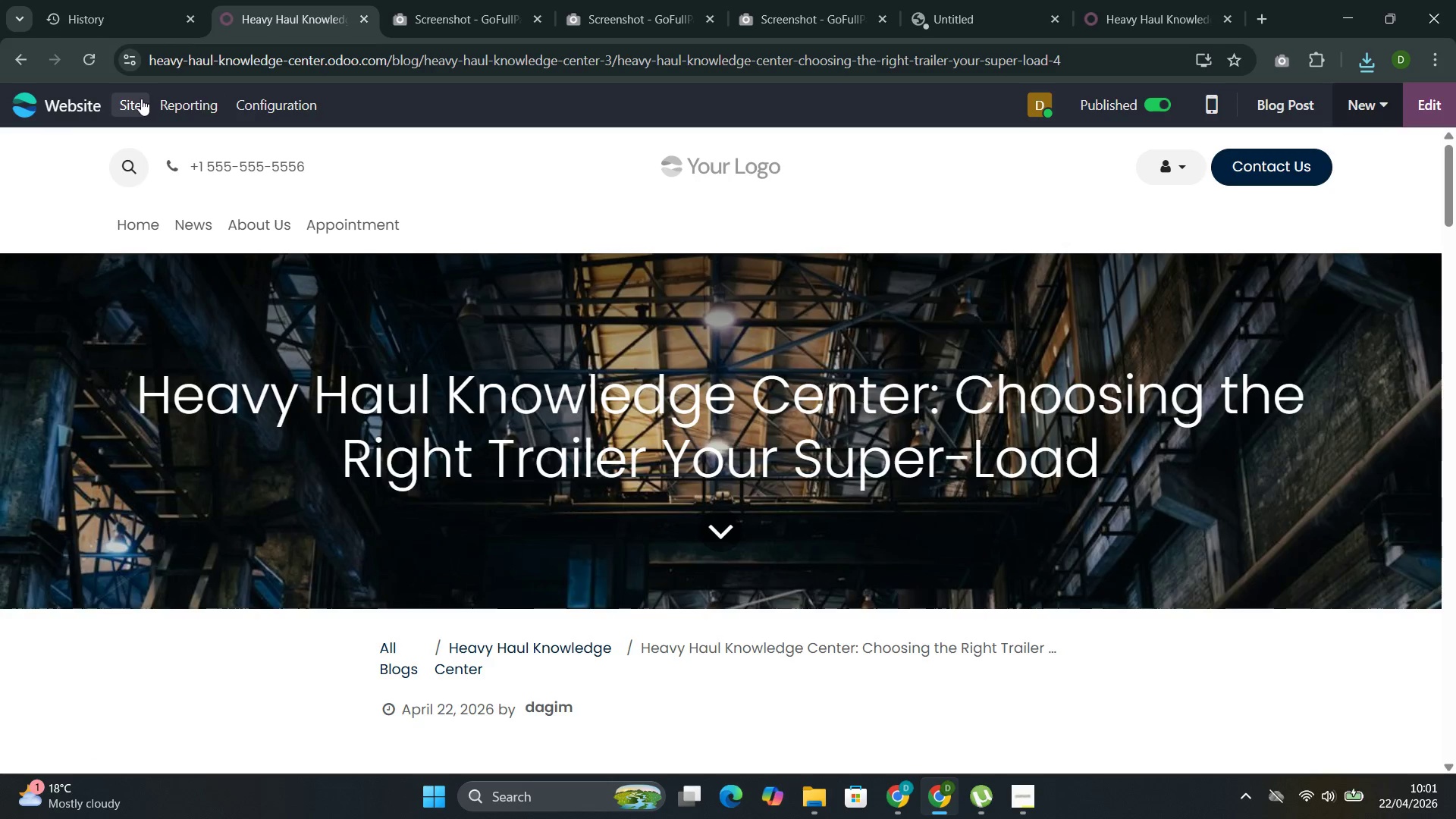 
left_click([139, 99])
 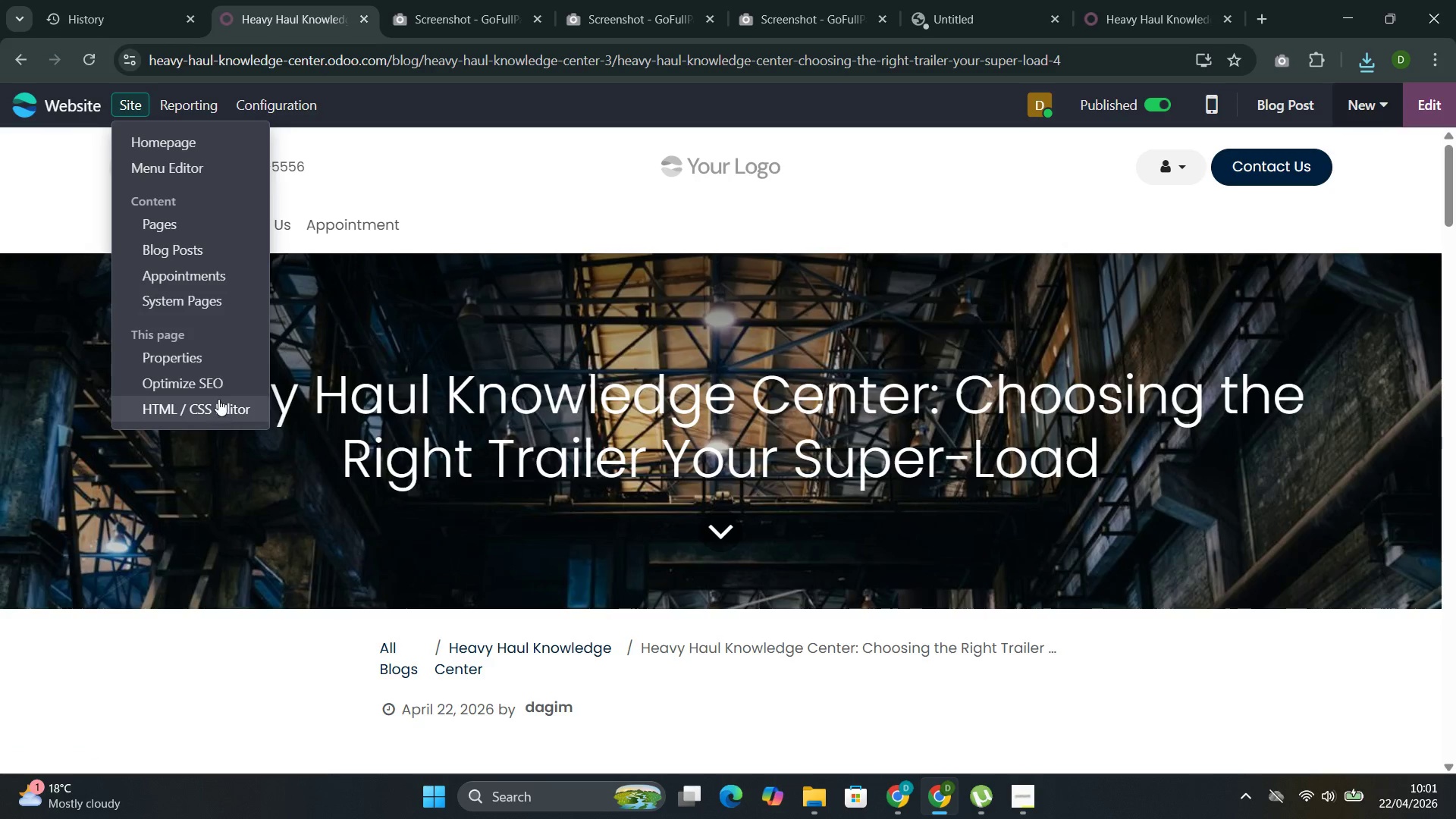 
left_click([217, 381])
 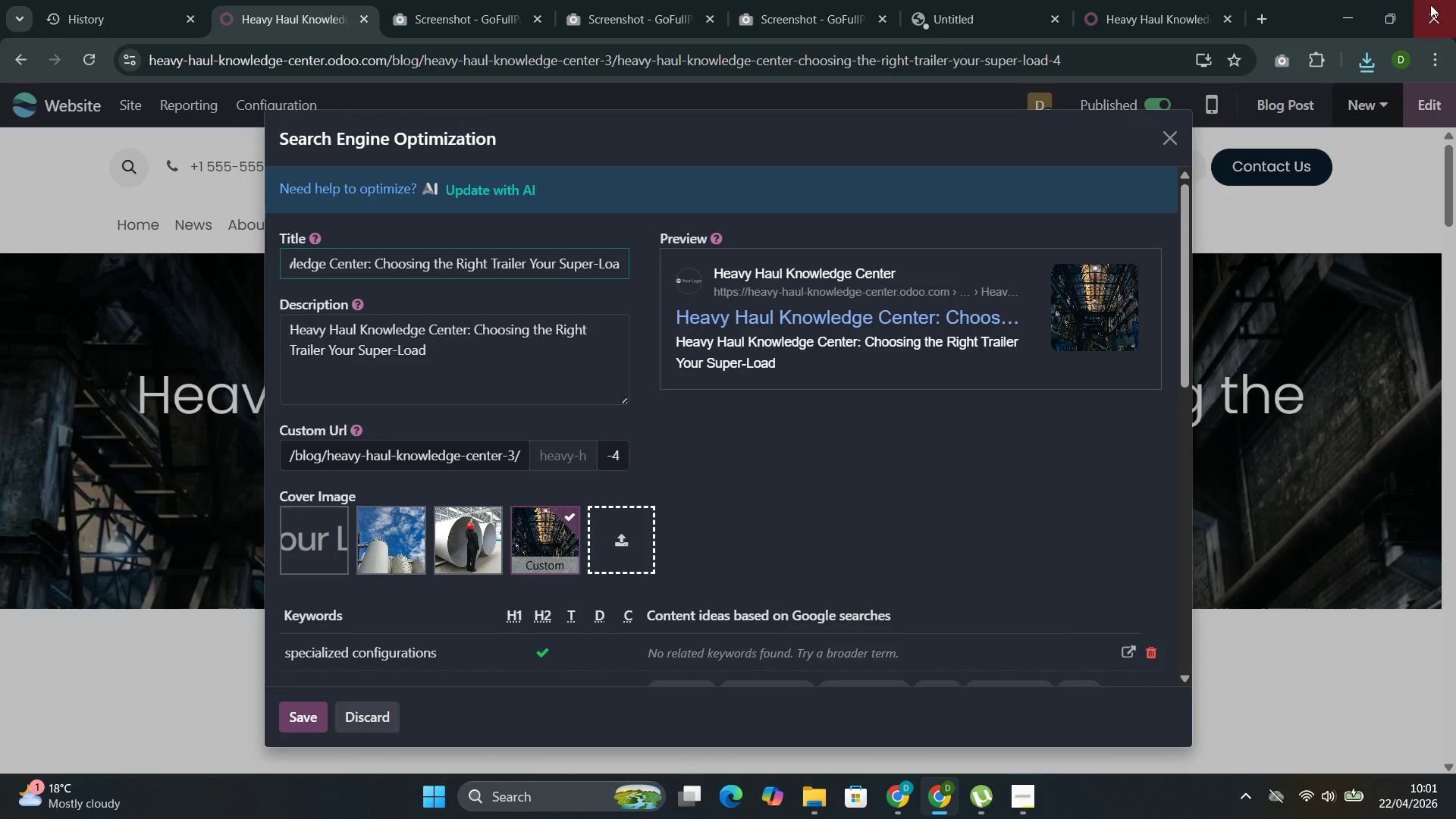 
left_click([1279, 55])
 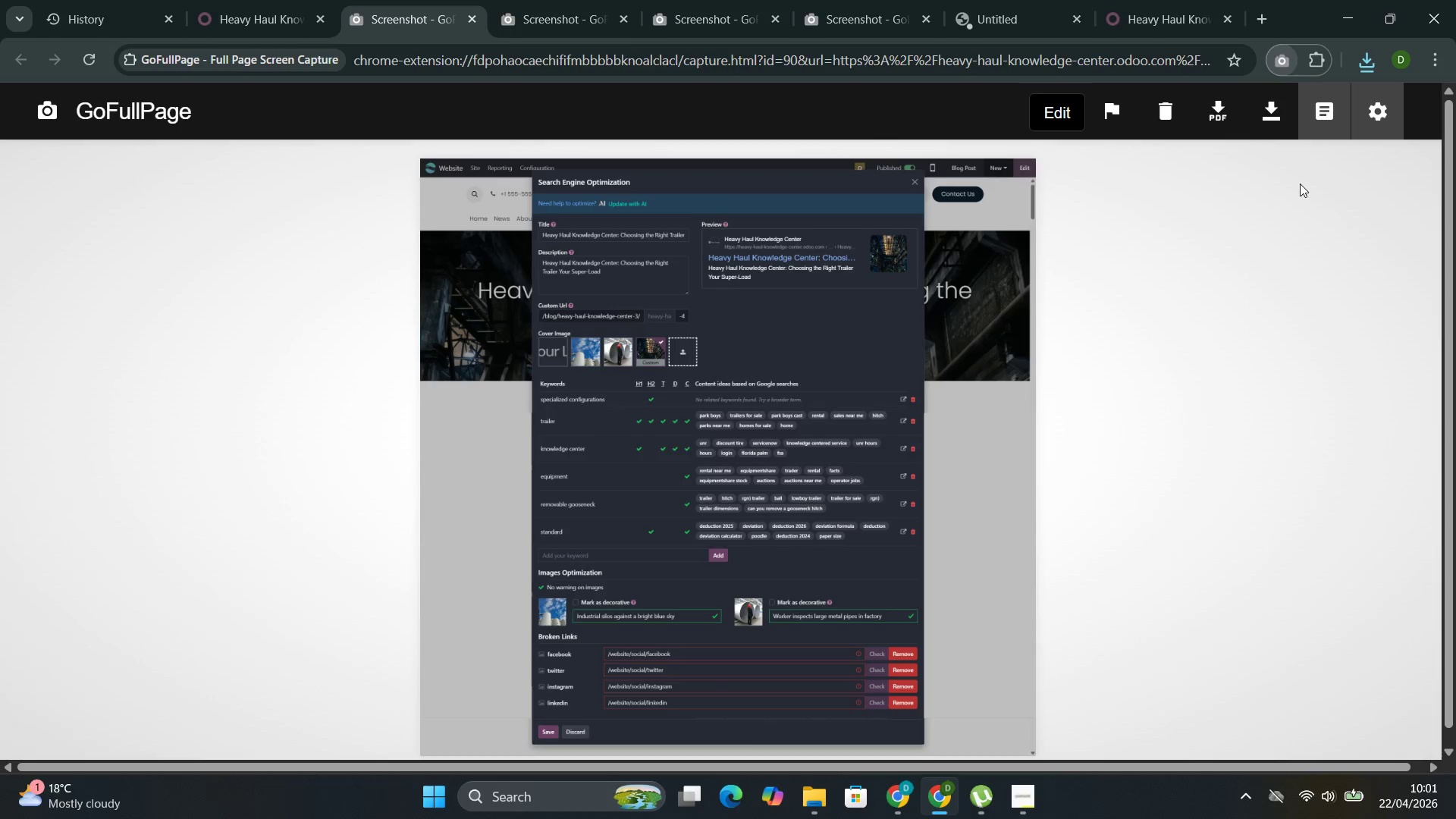 
mouse_move([1180, 105])
 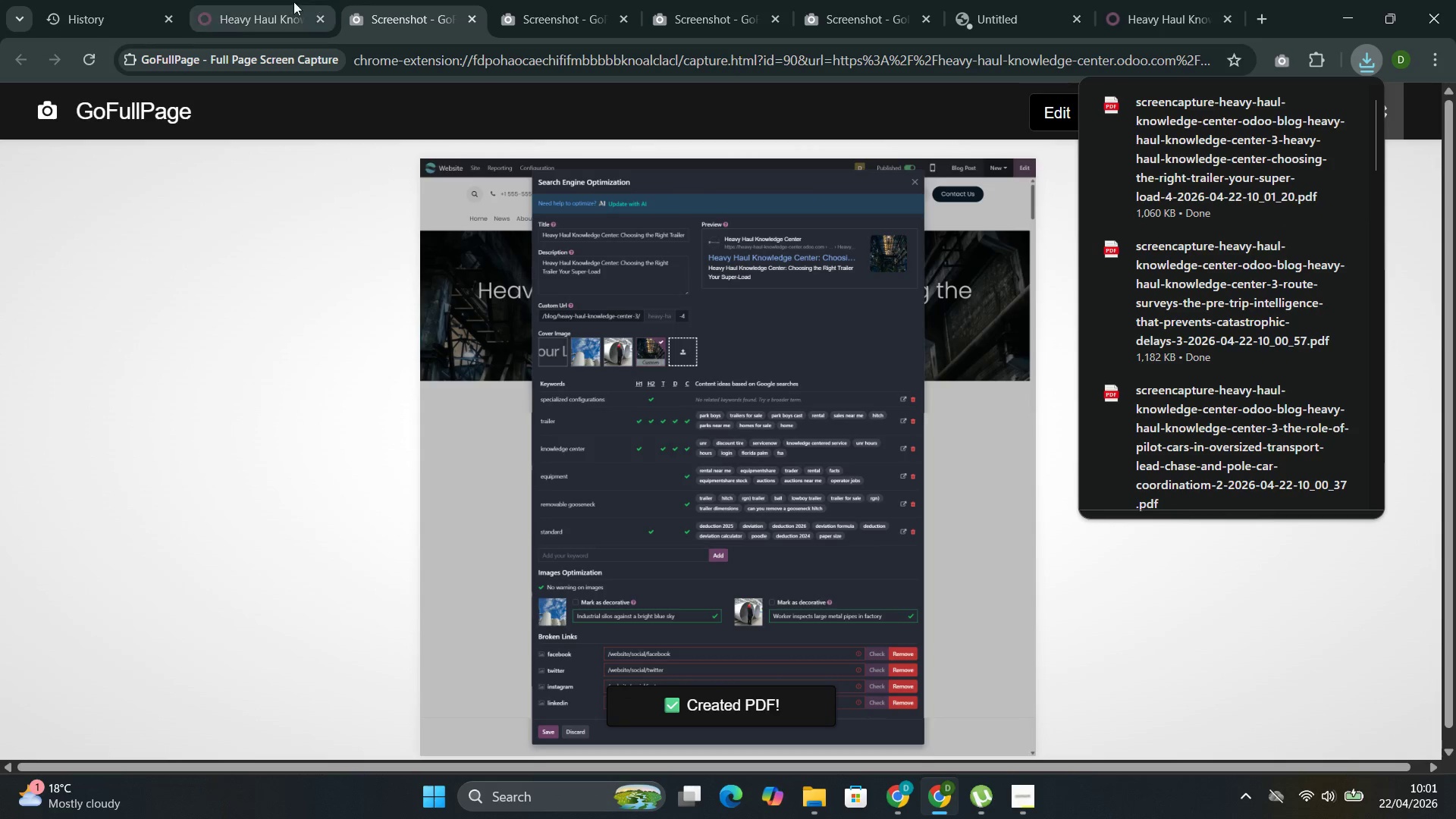 
left_click([265, 5])
 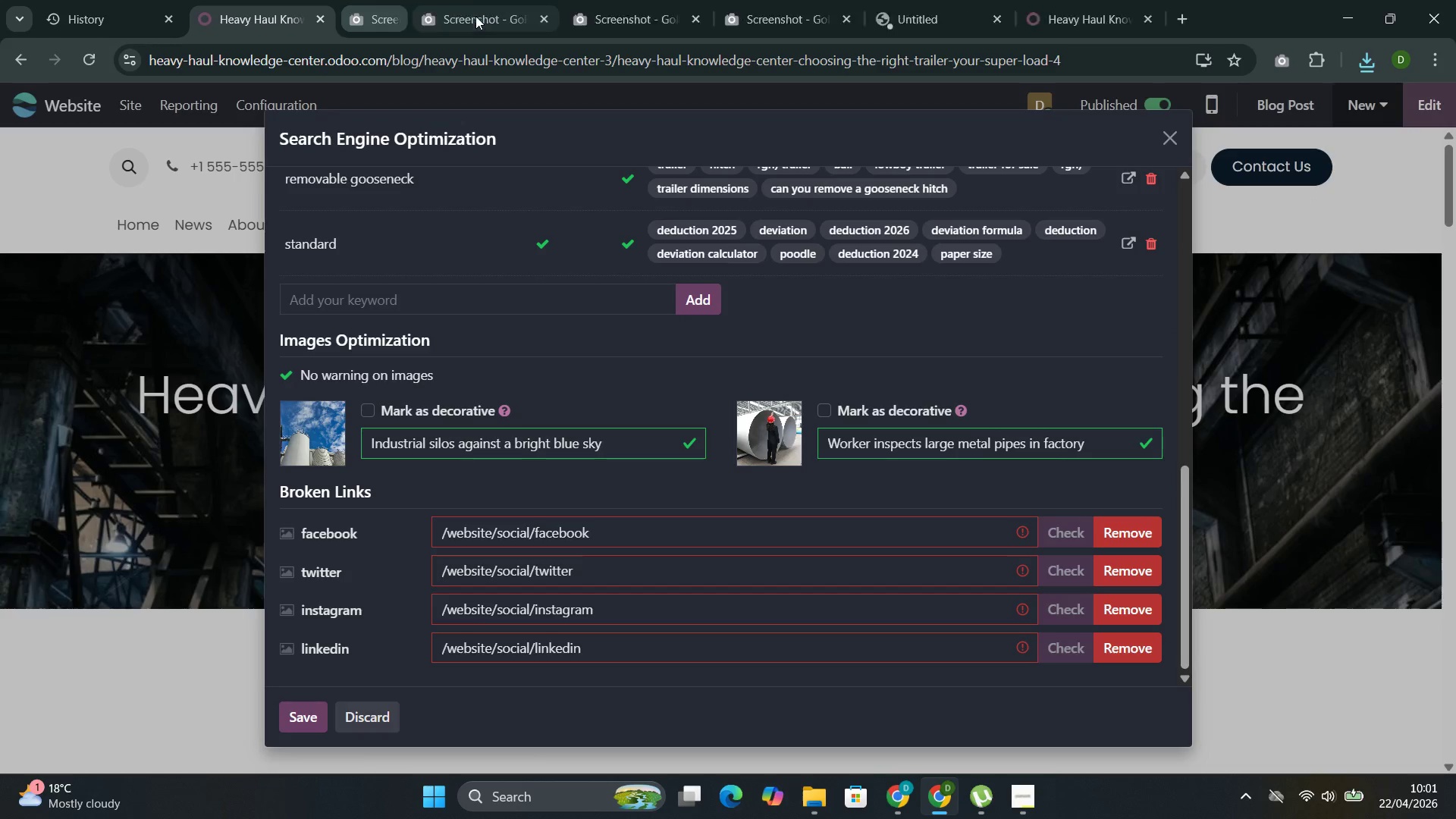 
left_click([475, 16])
 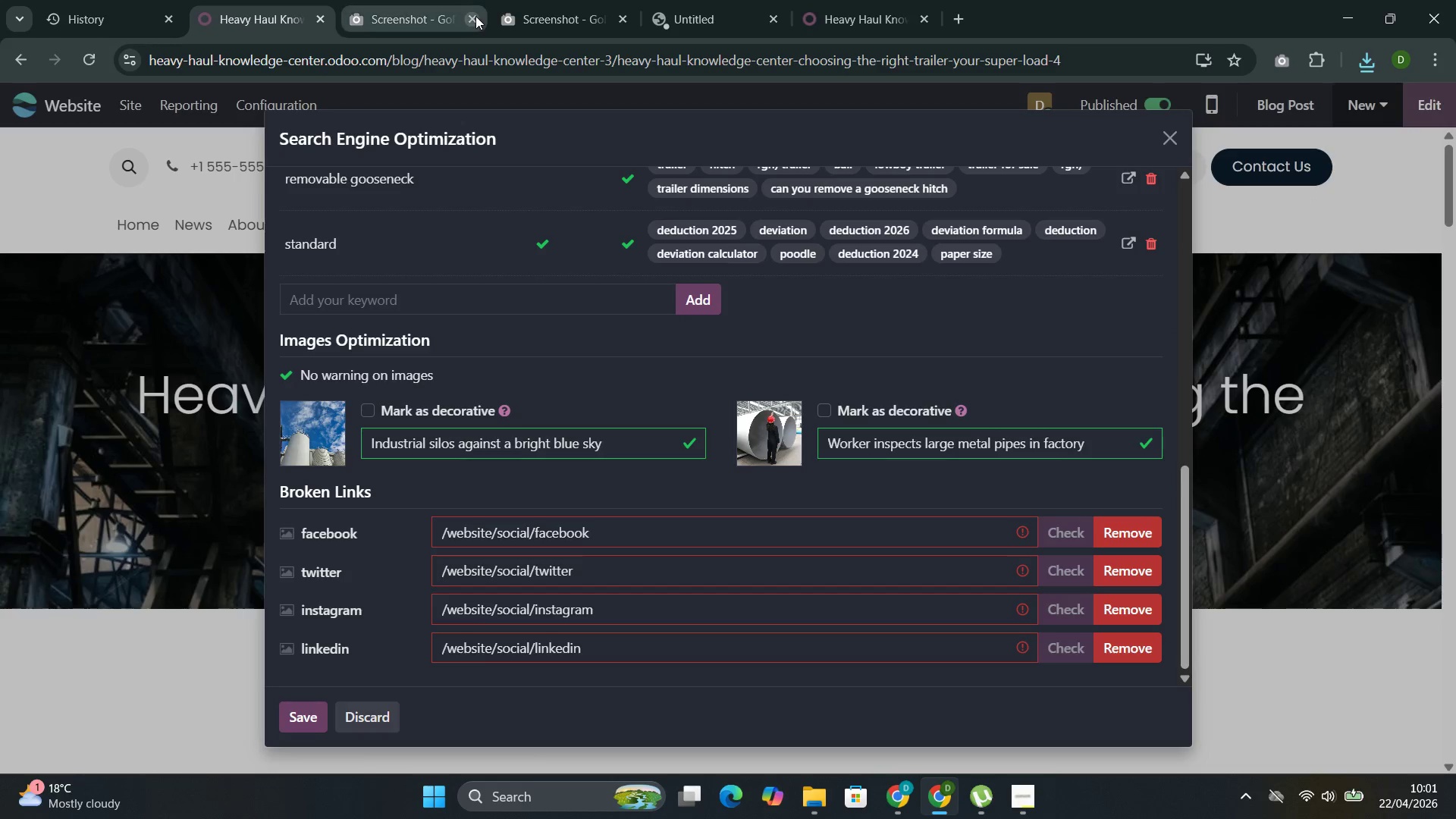 
left_click([475, 16])
 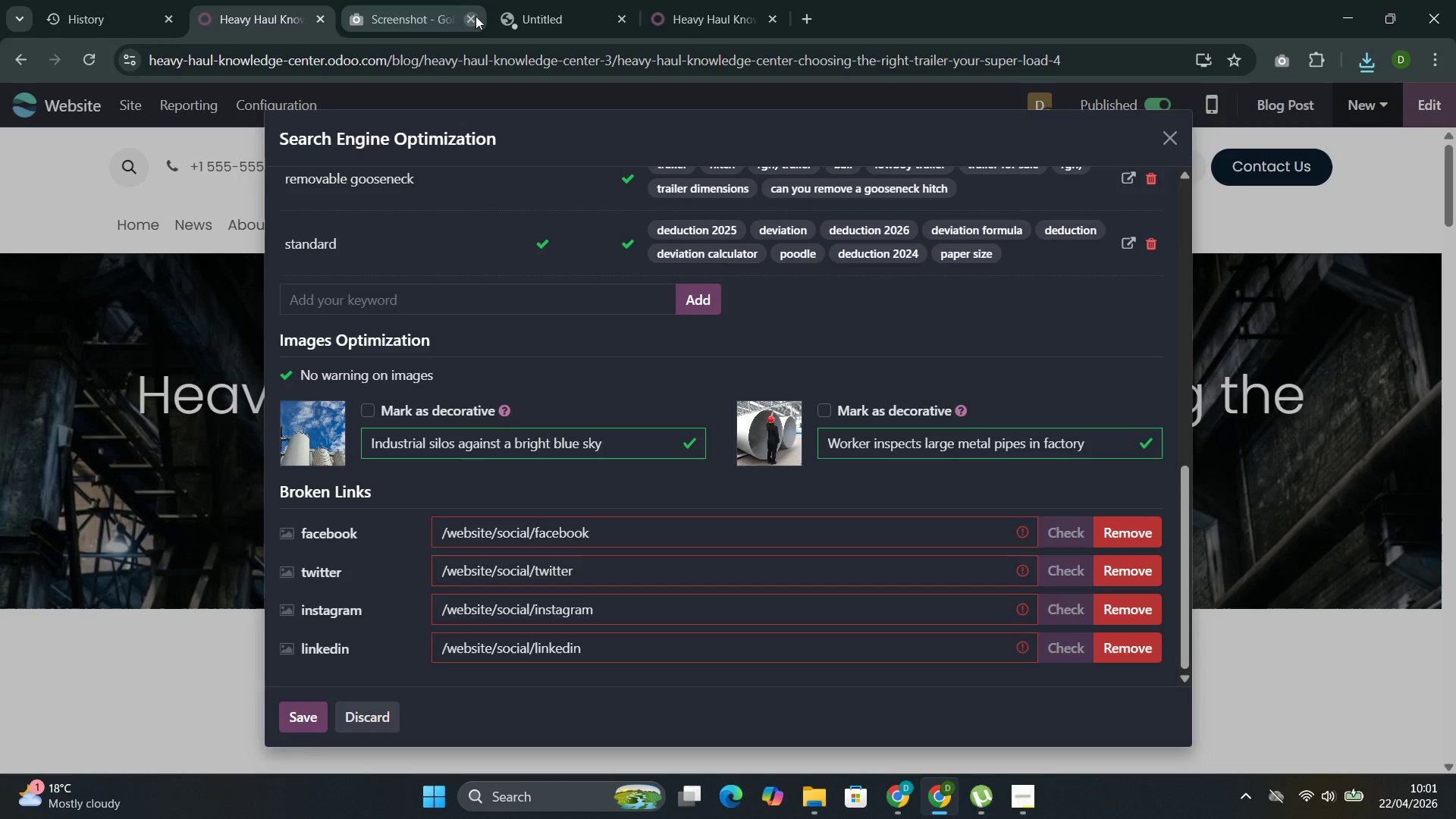 
left_click([475, 16])
 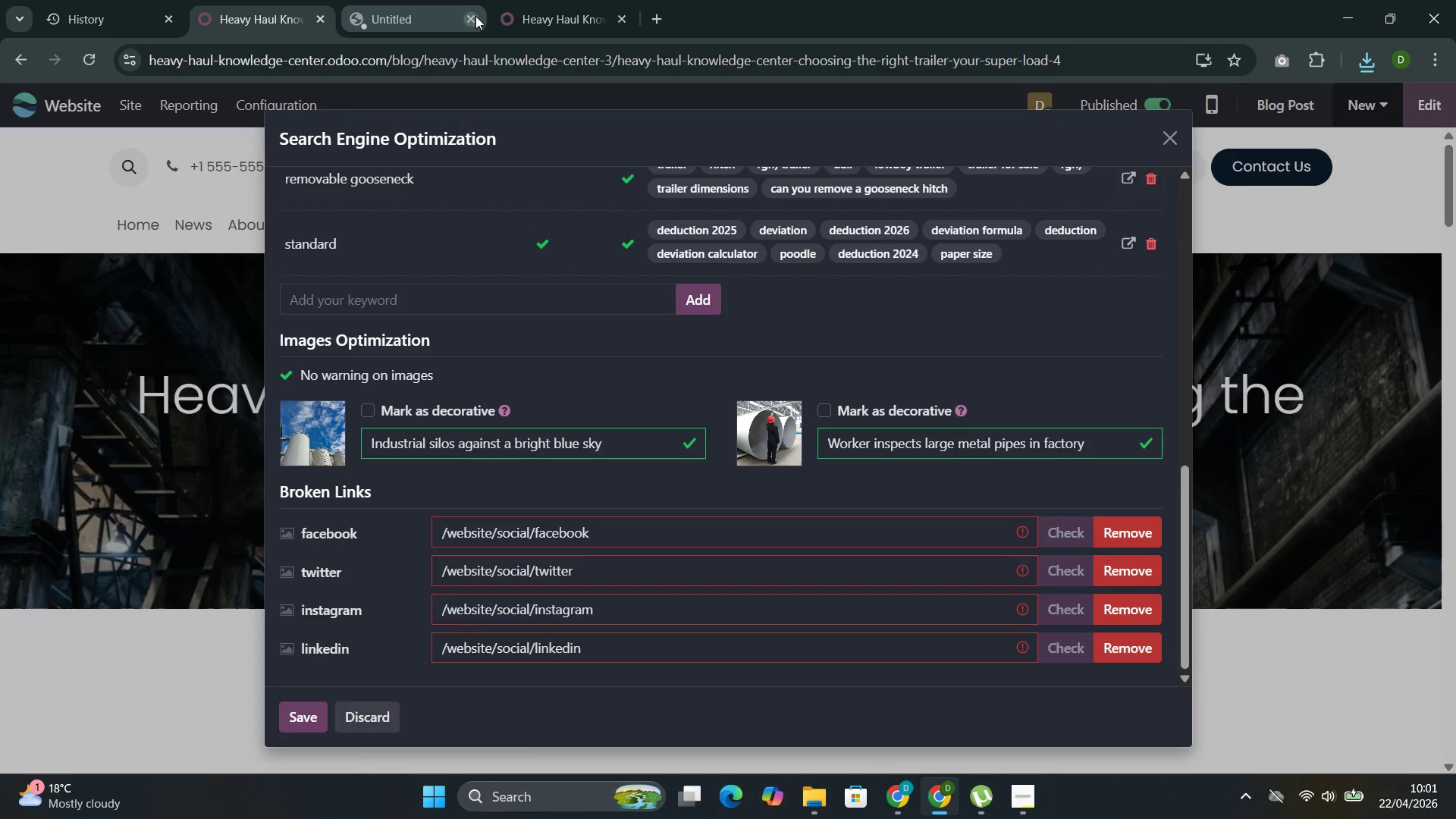 
left_click([475, 16])
 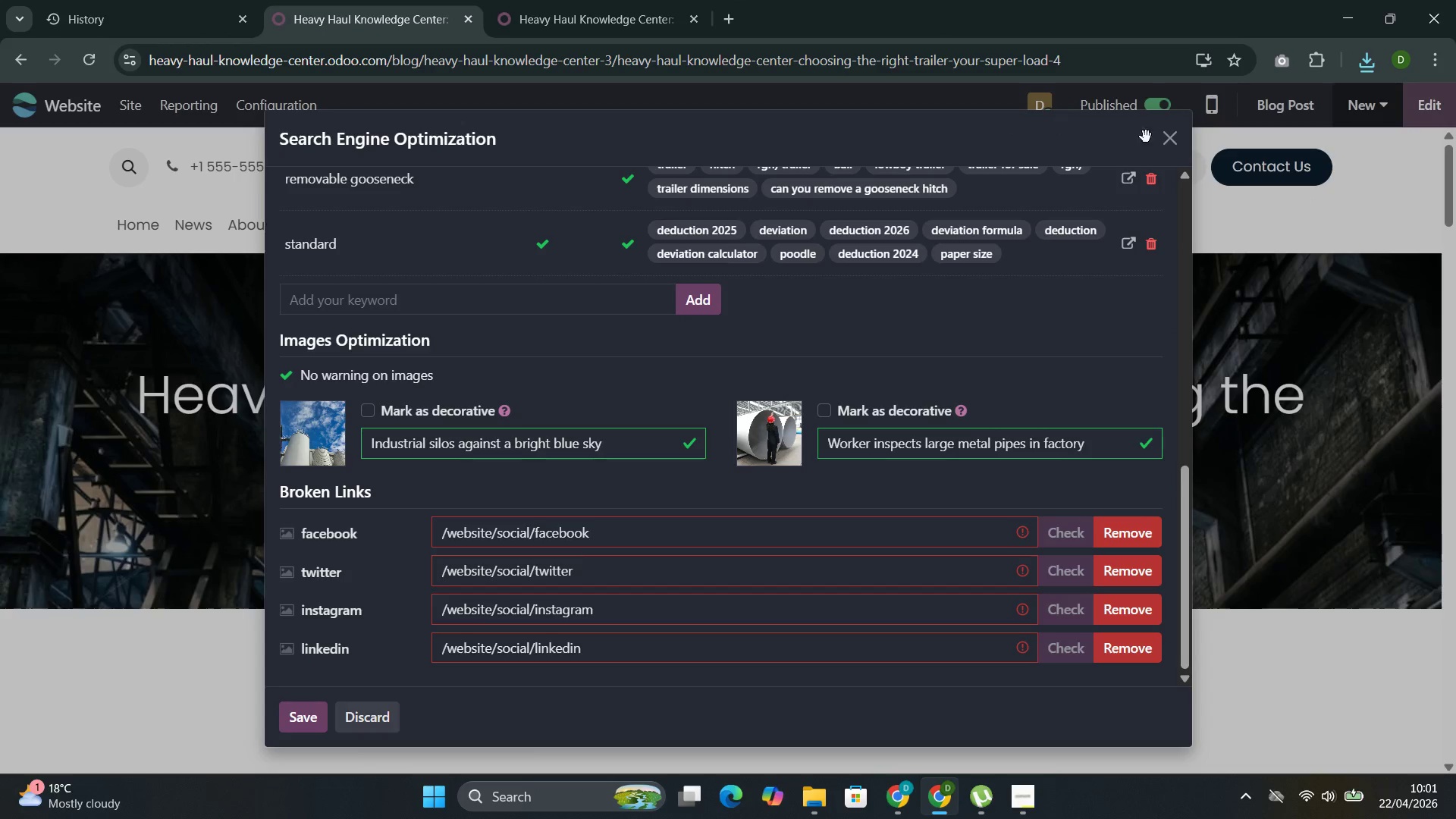 
left_click([1176, 143])
 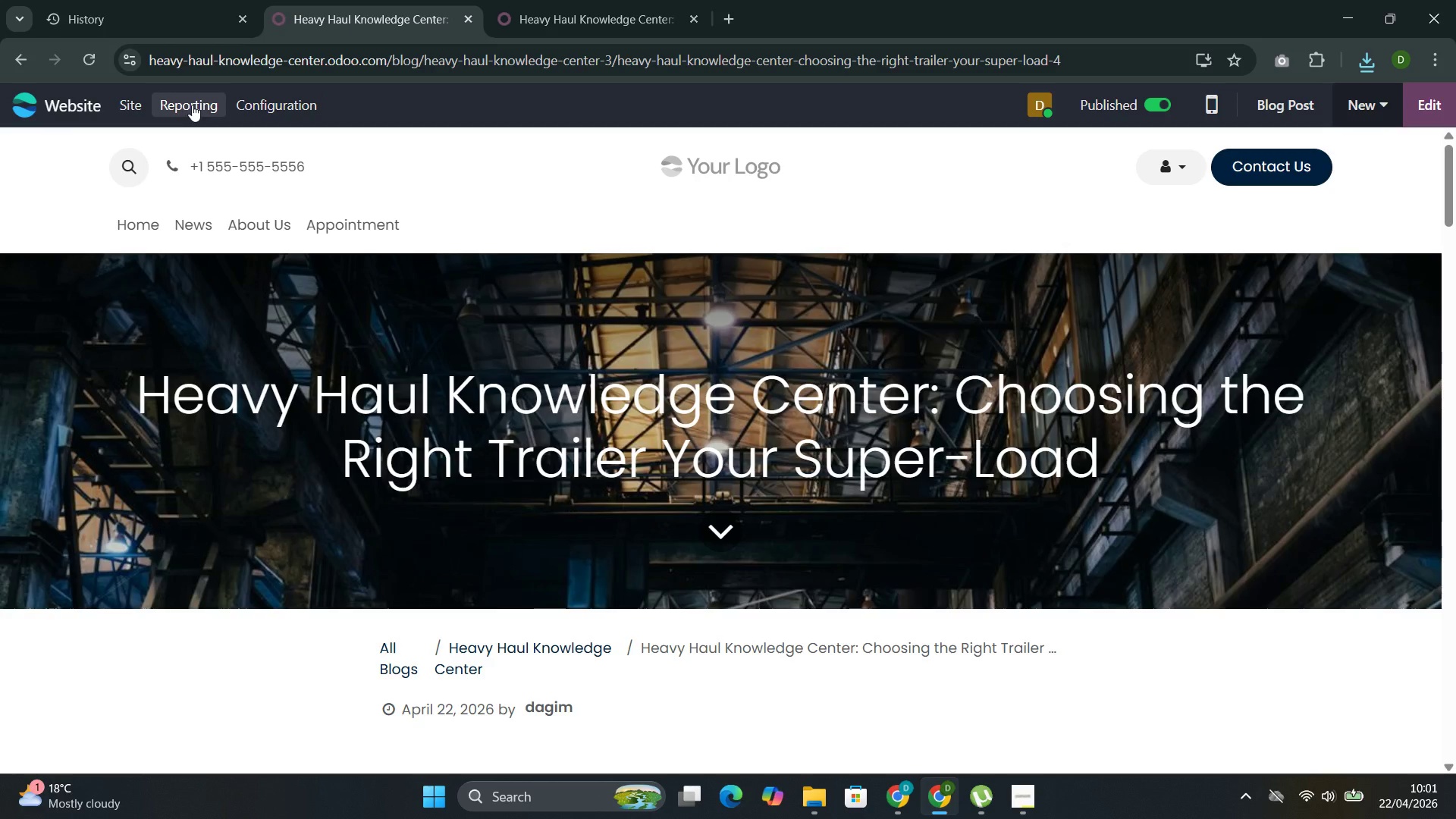 
wait(16.75)
 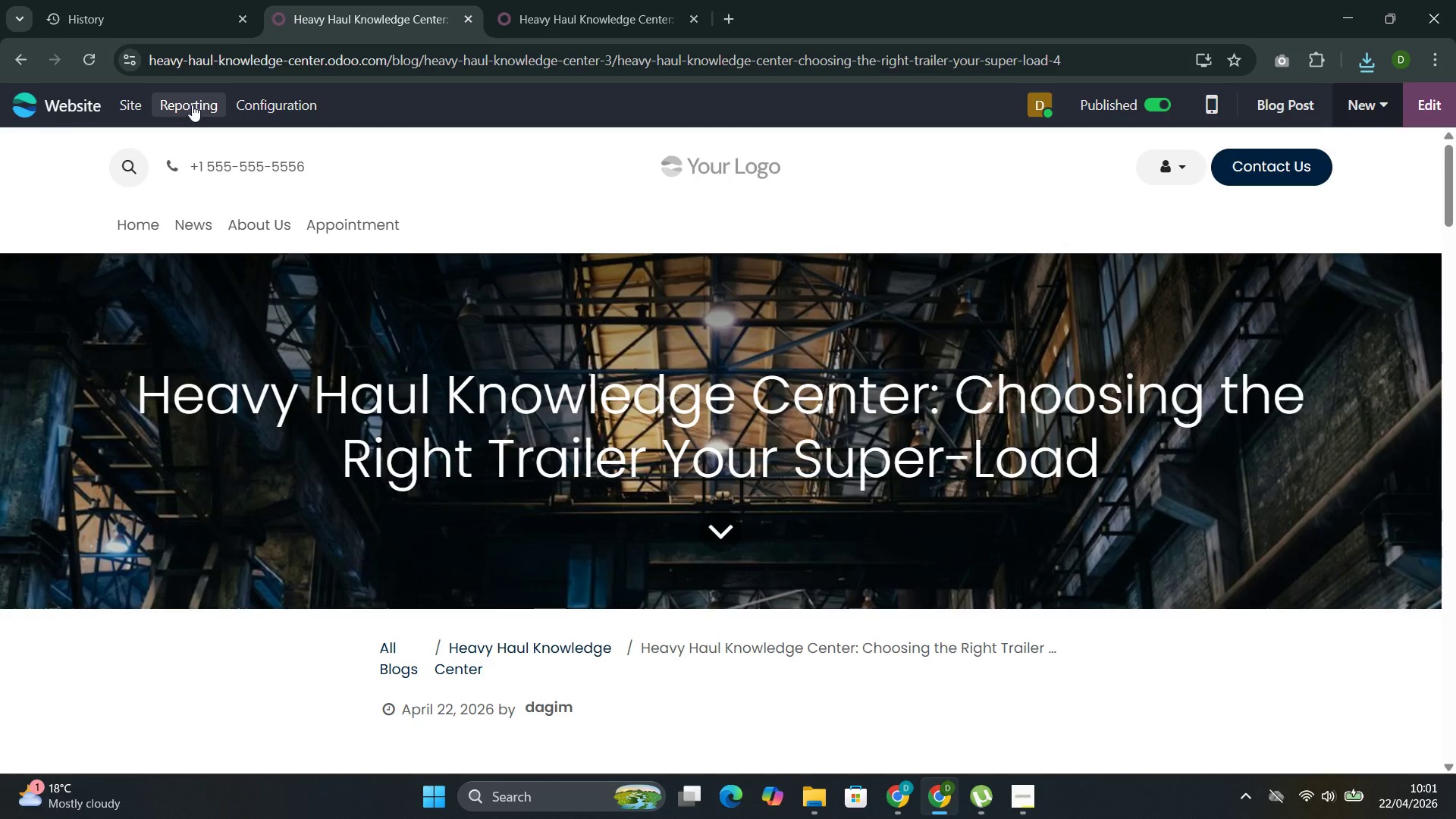 
left_click([287, 104])
 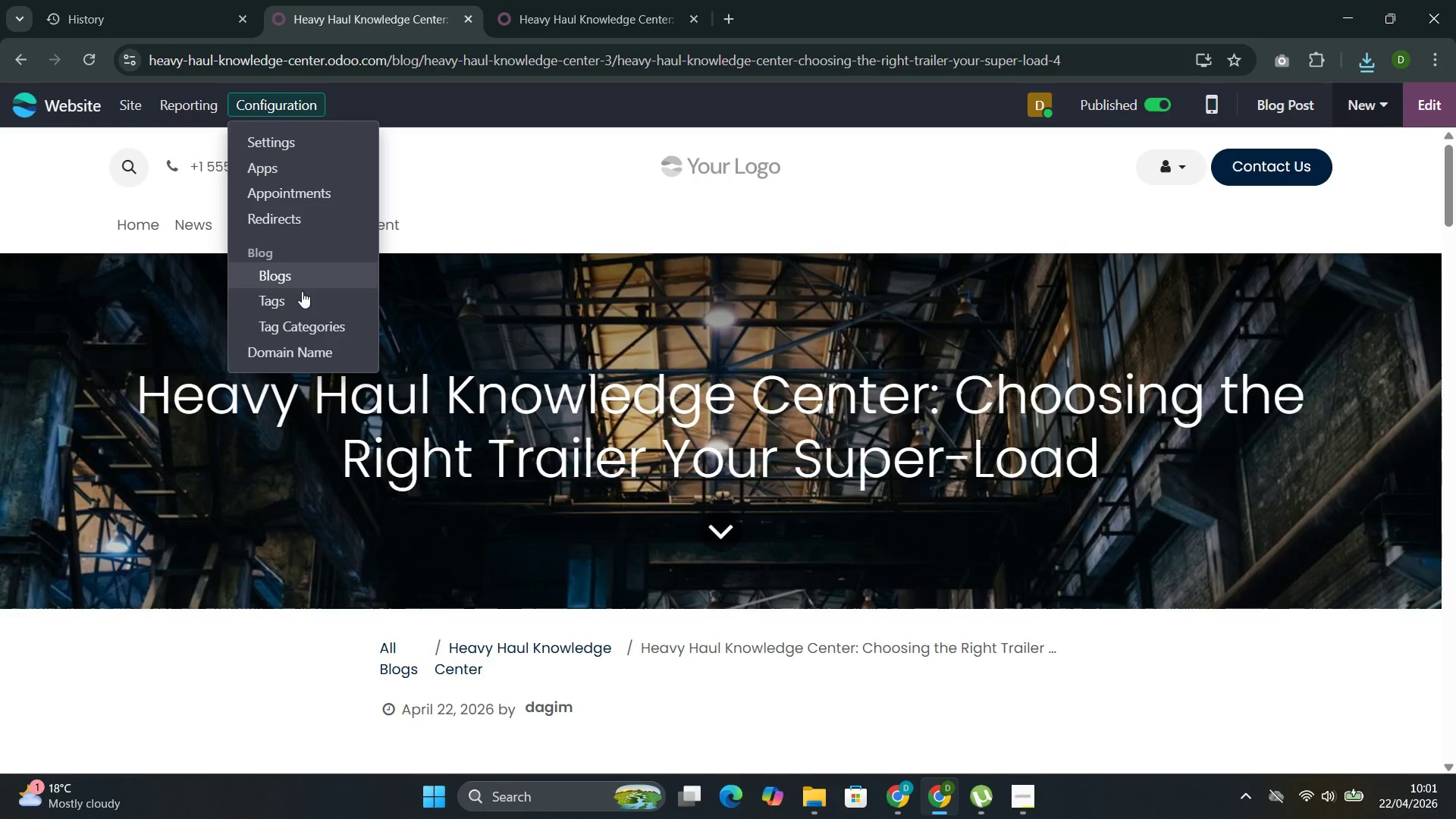 
left_click([299, 303])
 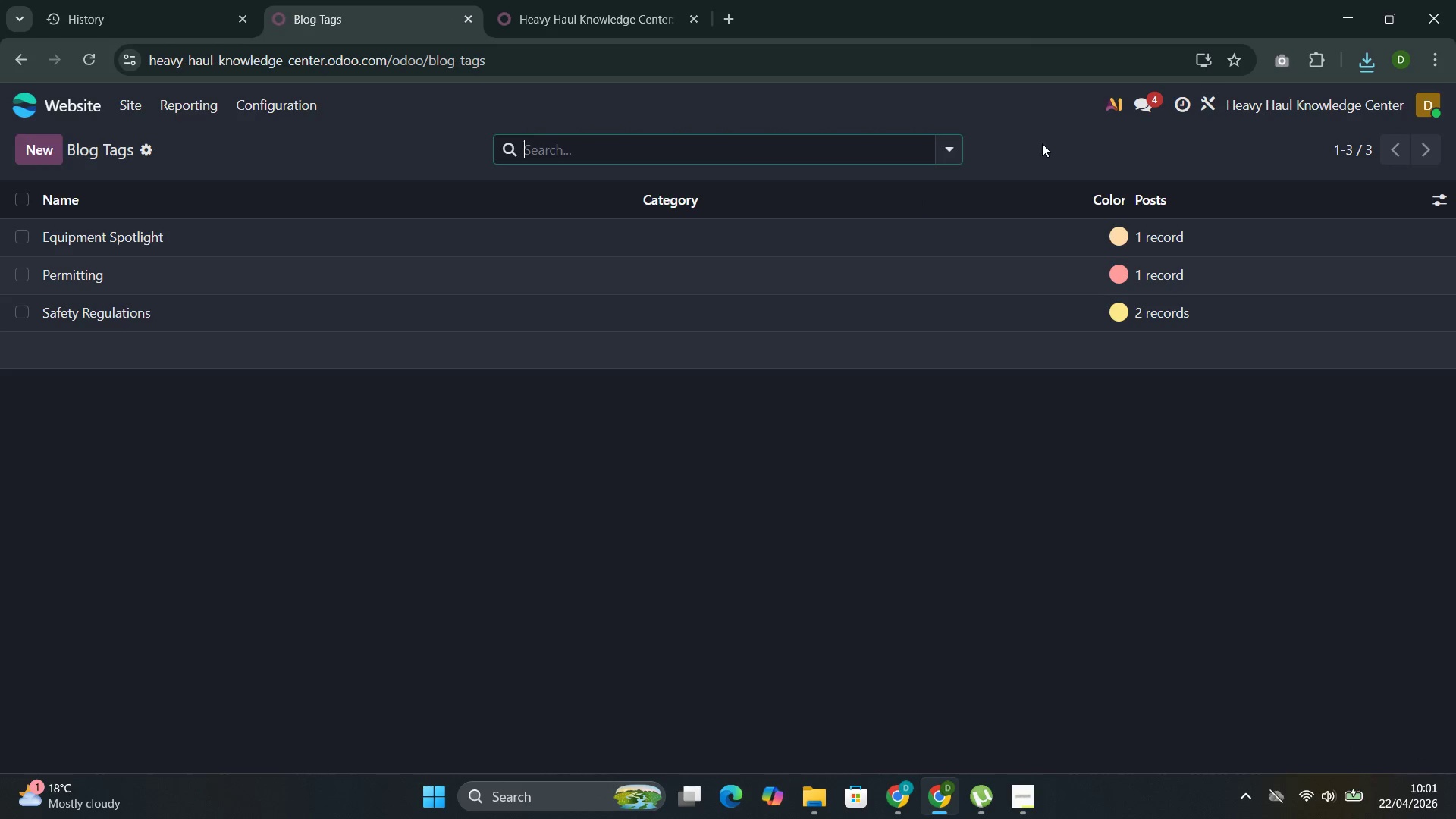 
left_click([1288, 62])
 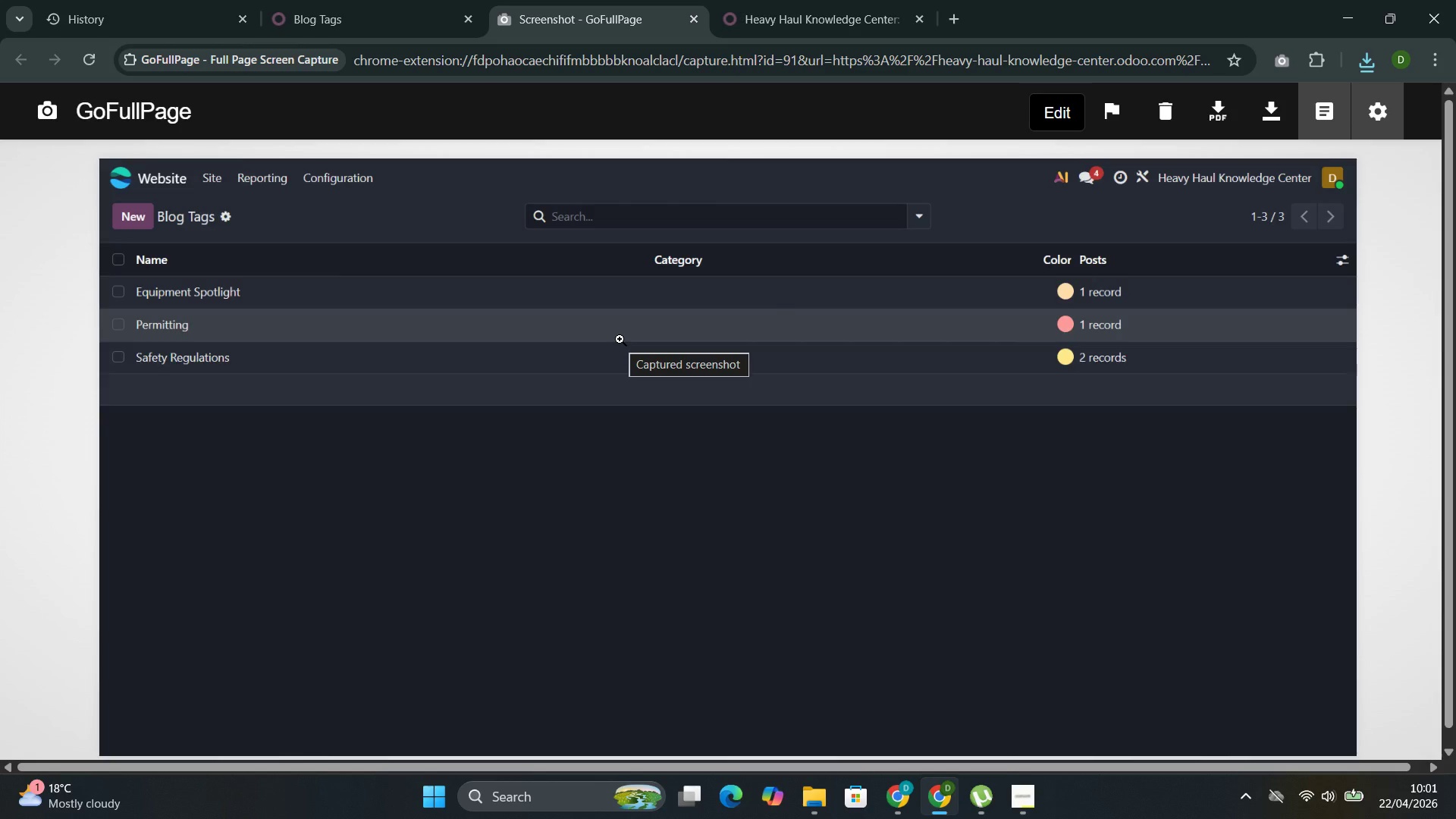 
wait(5.84)
 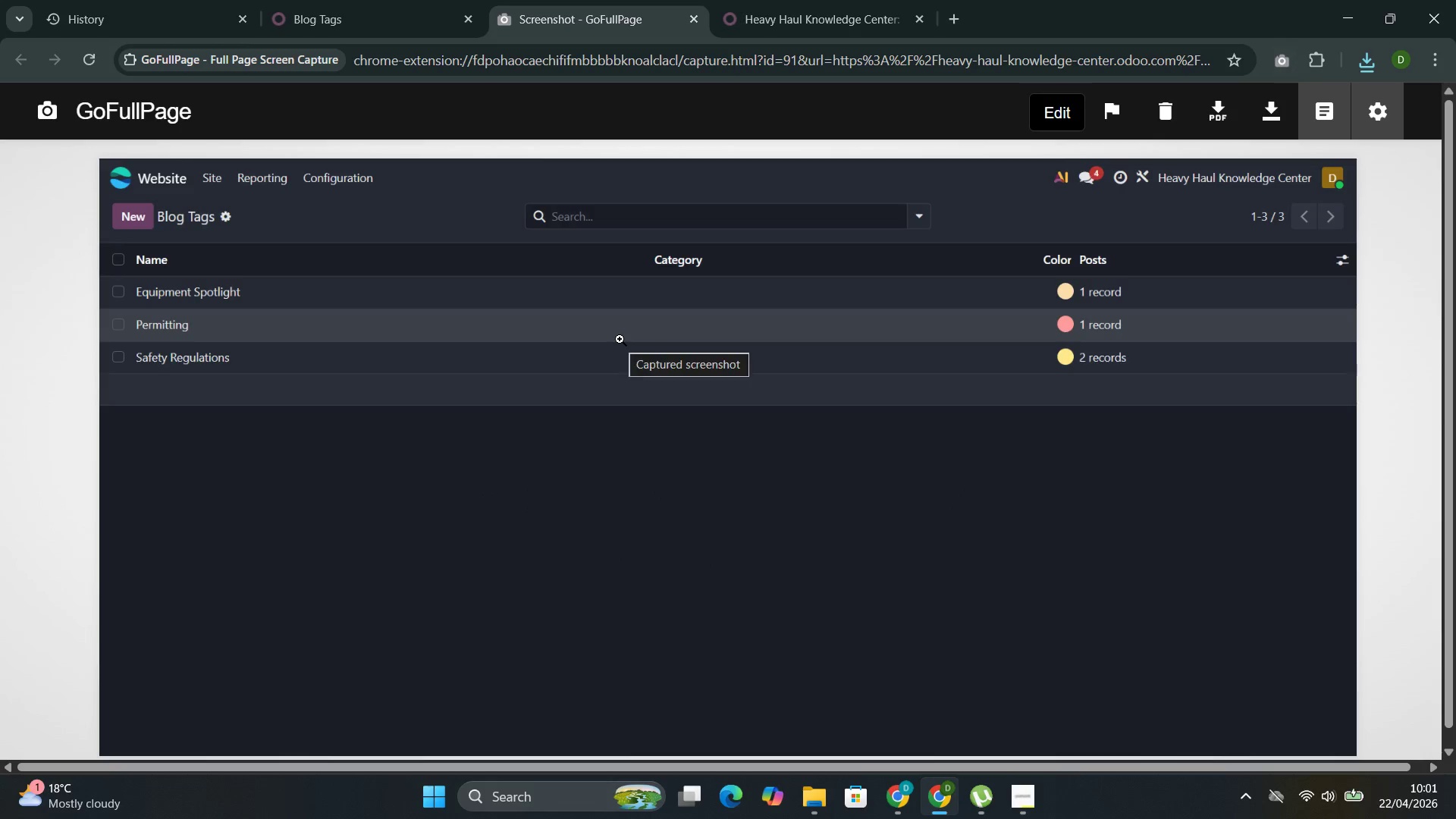 
left_click([1214, 111])
 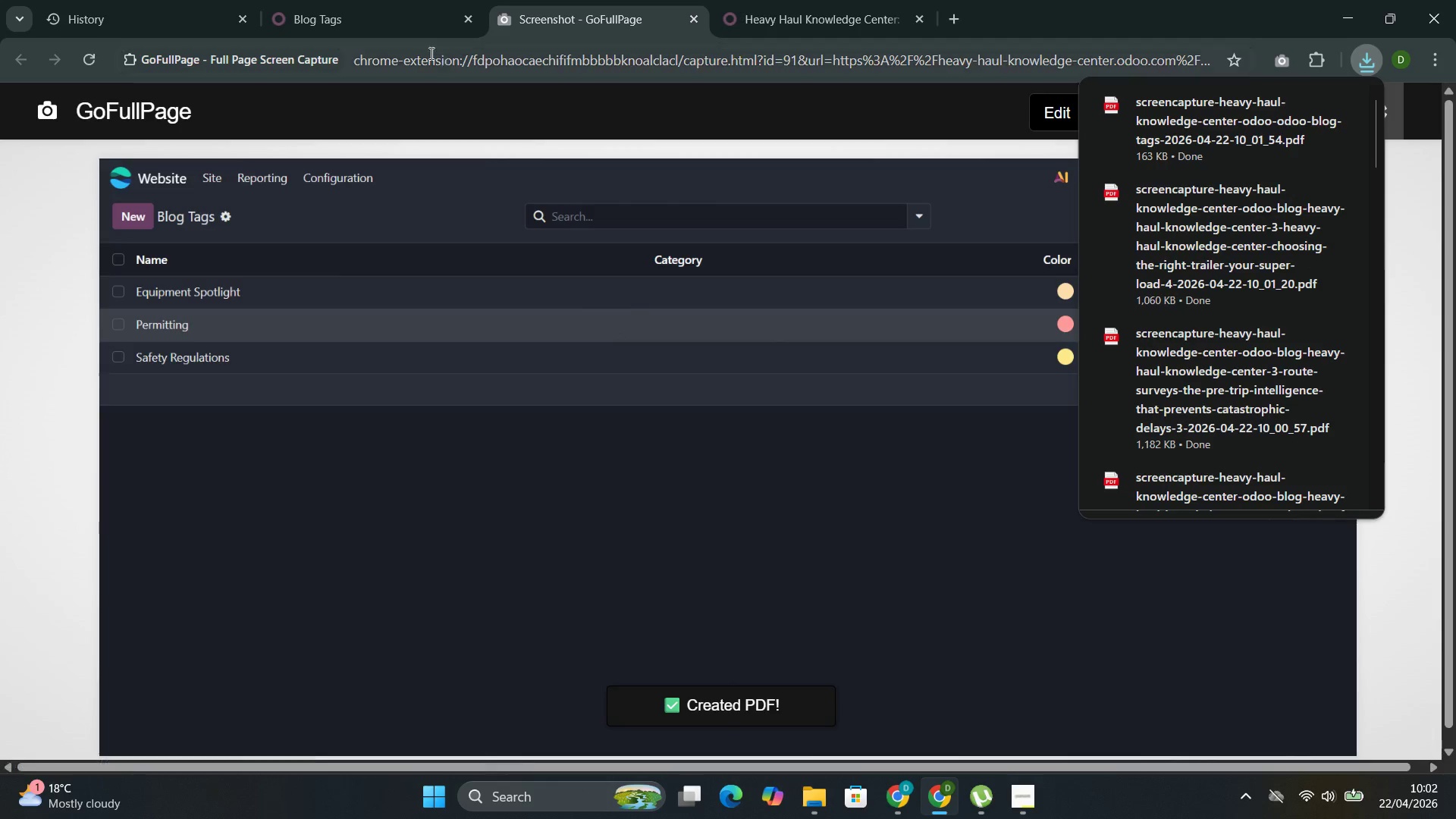 
left_click_drag(start_coordinate=[347, 8], to_coordinate=[359, 316])
 